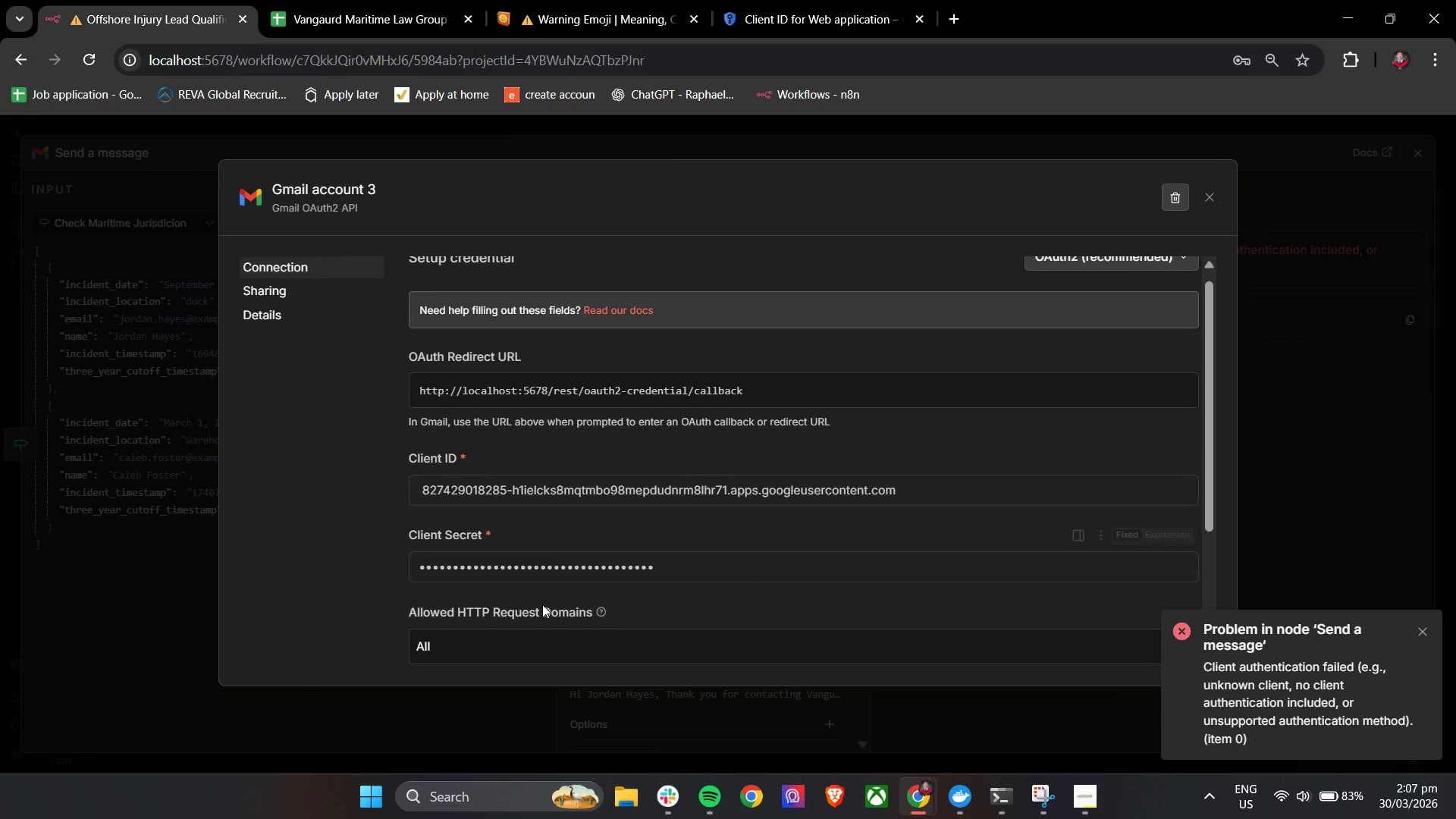 
scroll: coordinate [552, 597], scroll_direction: down, amount: 2.0
 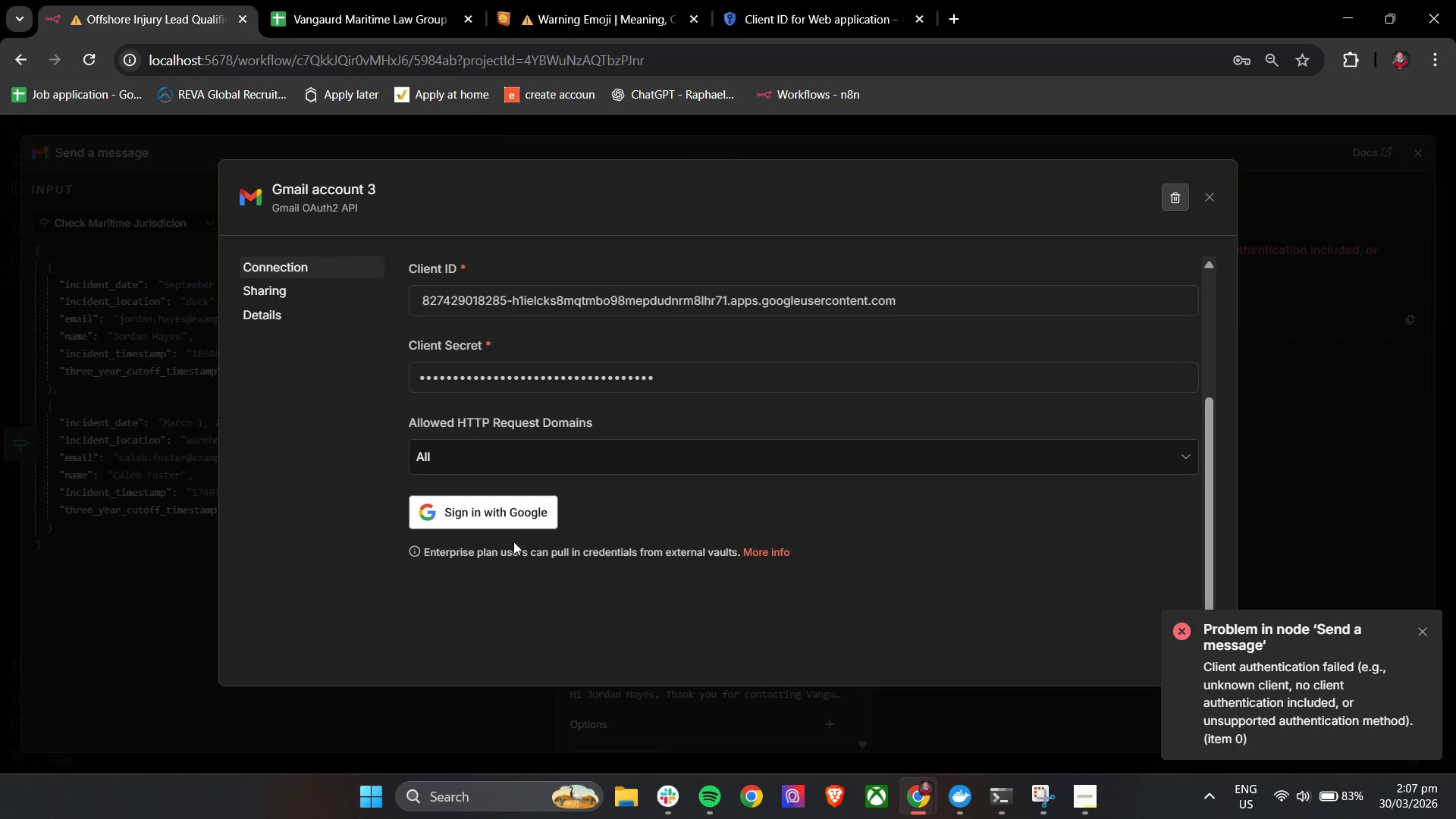 
left_click([516, 516])
 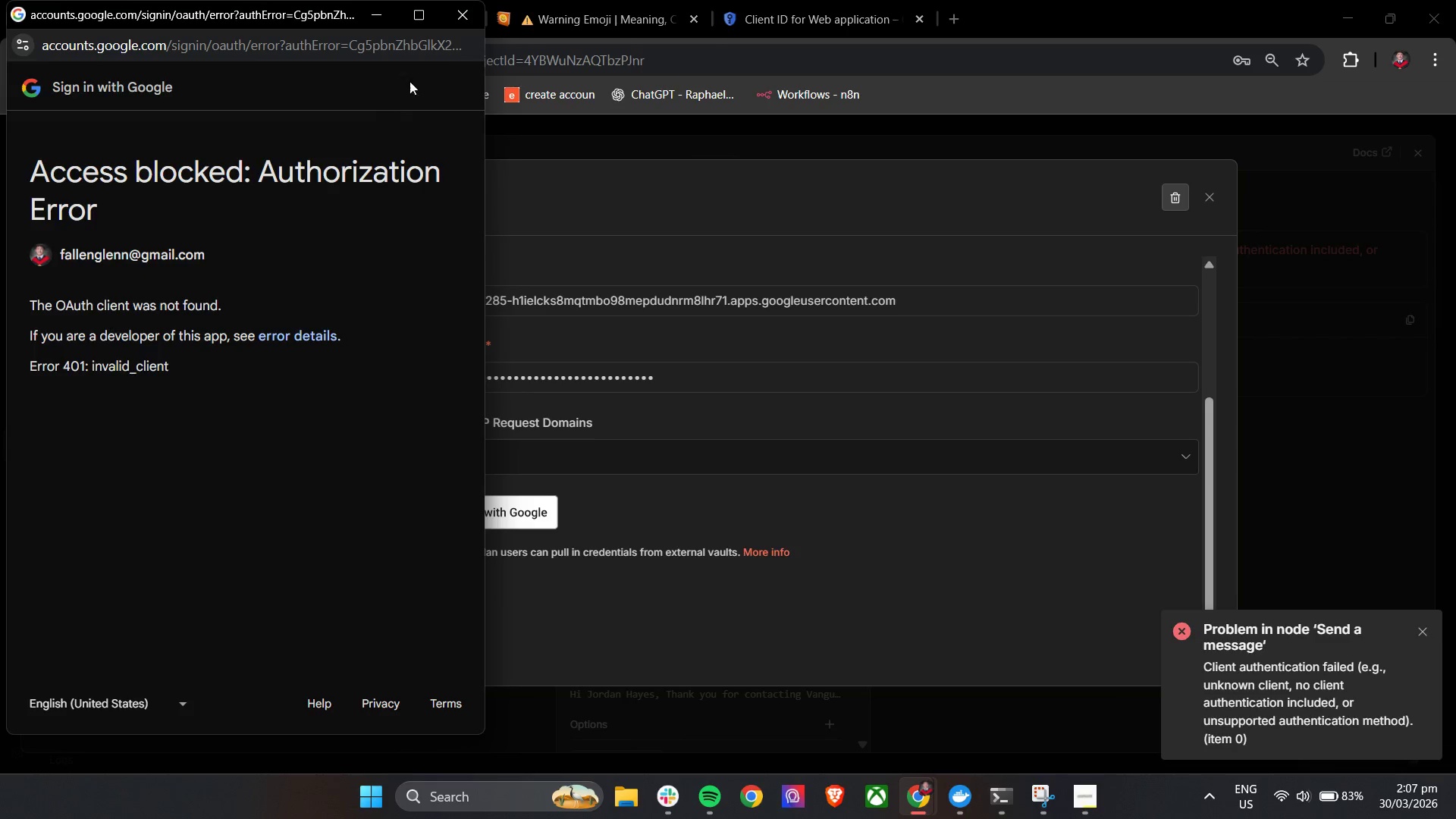 
left_click([479, 17])
 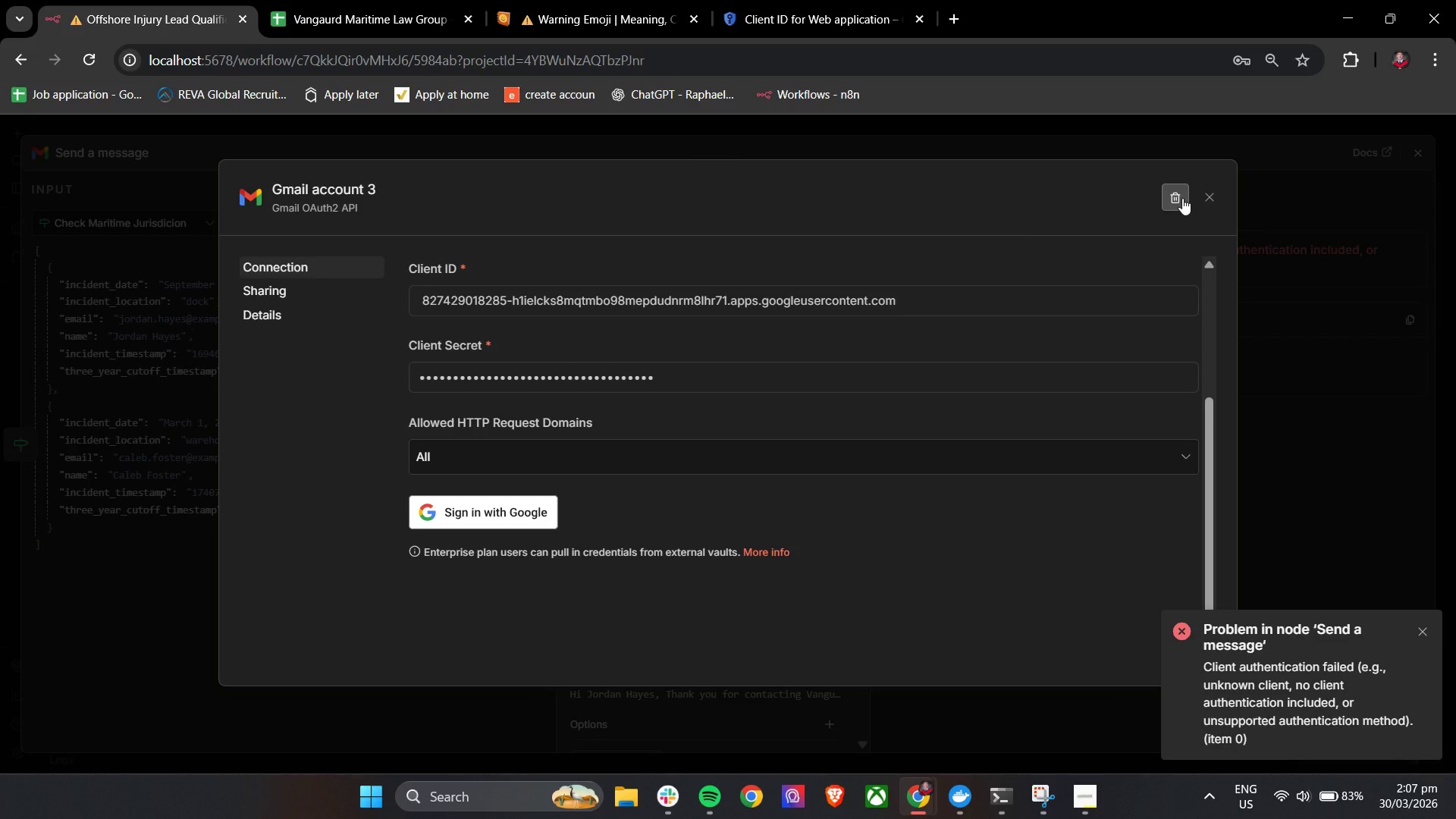 
left_click([1182, 198])
 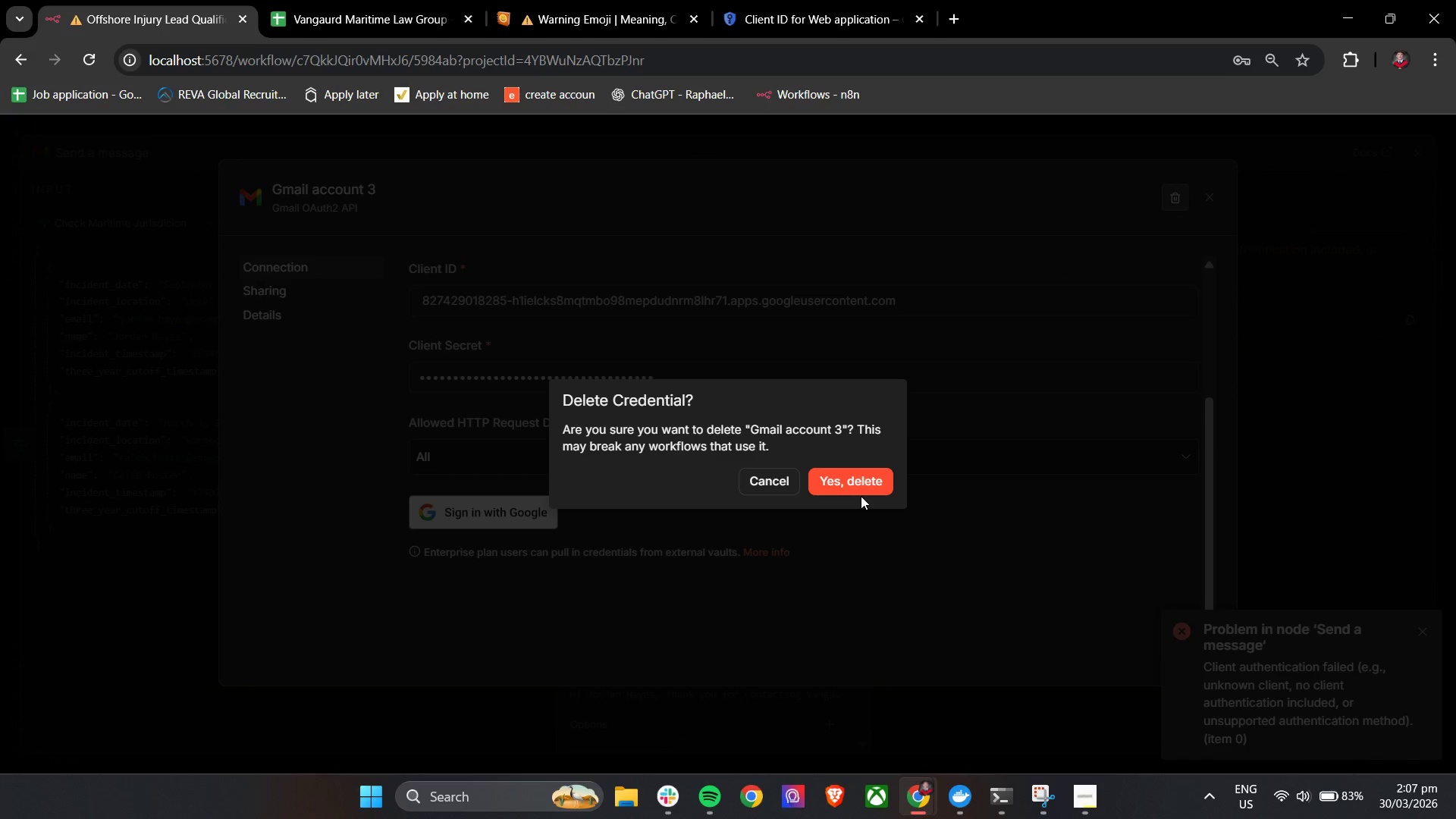 
double_click([863, 485])
 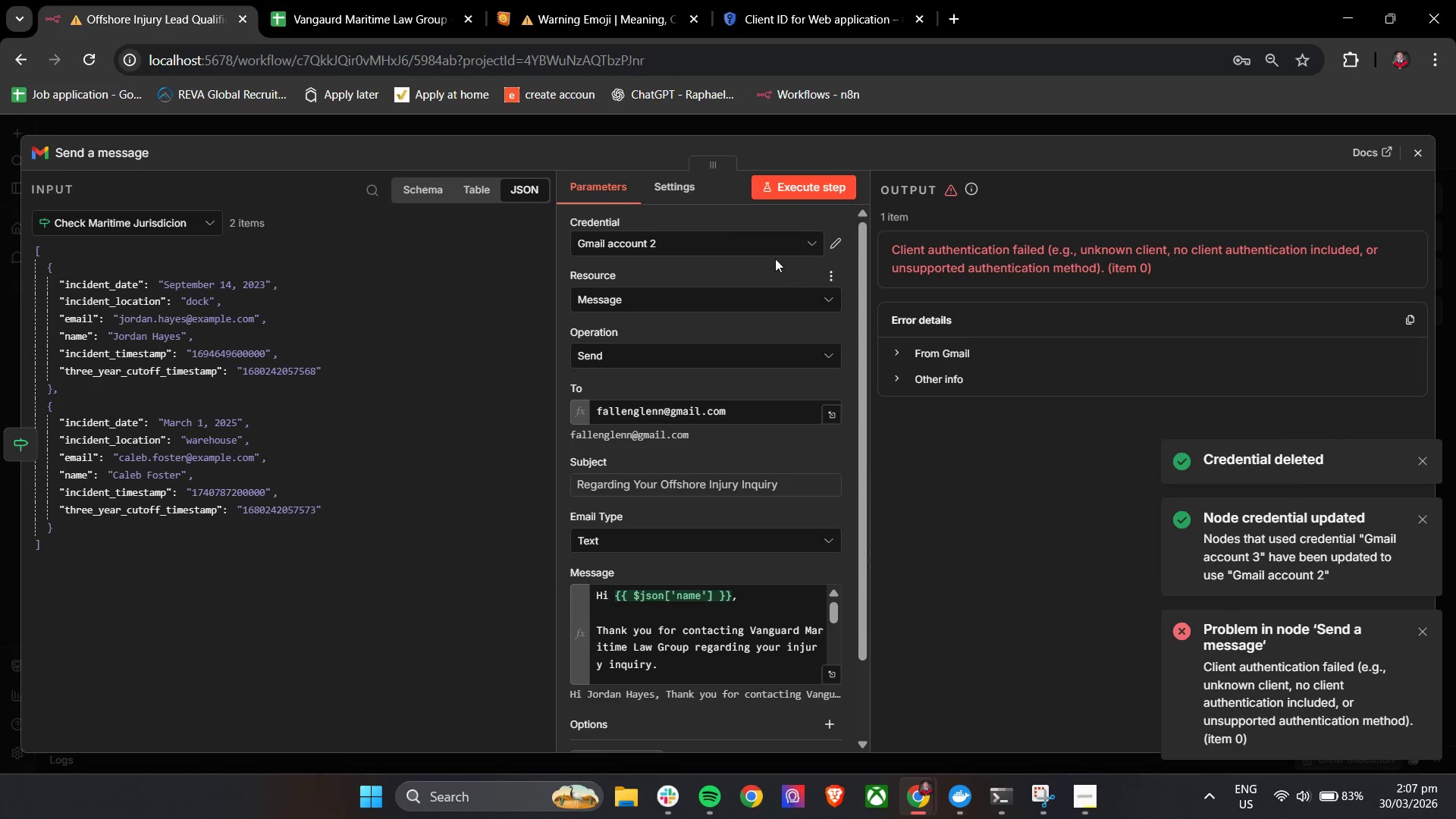 
double_click([774, 243])
 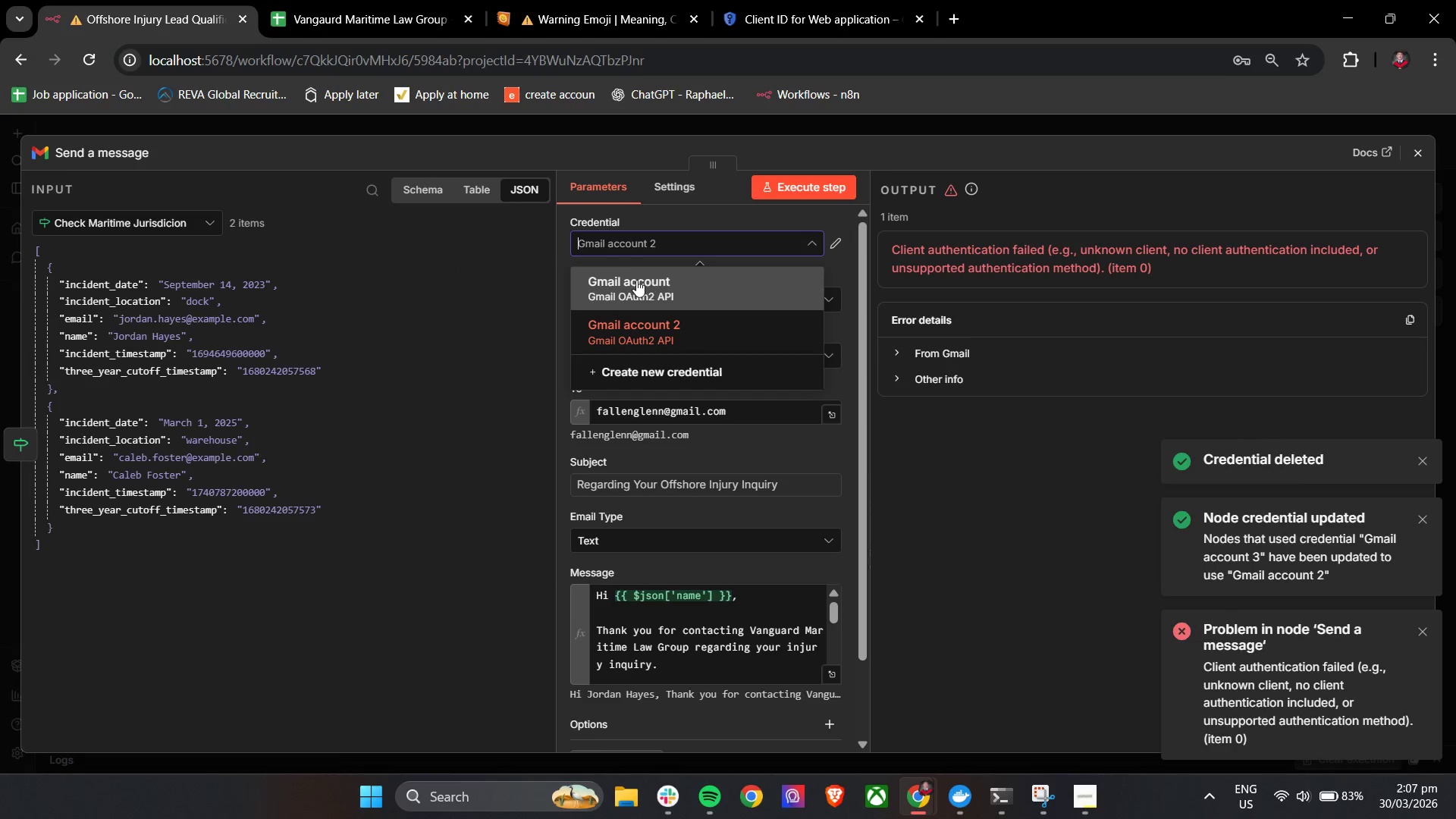 
left_click([635, 281])
 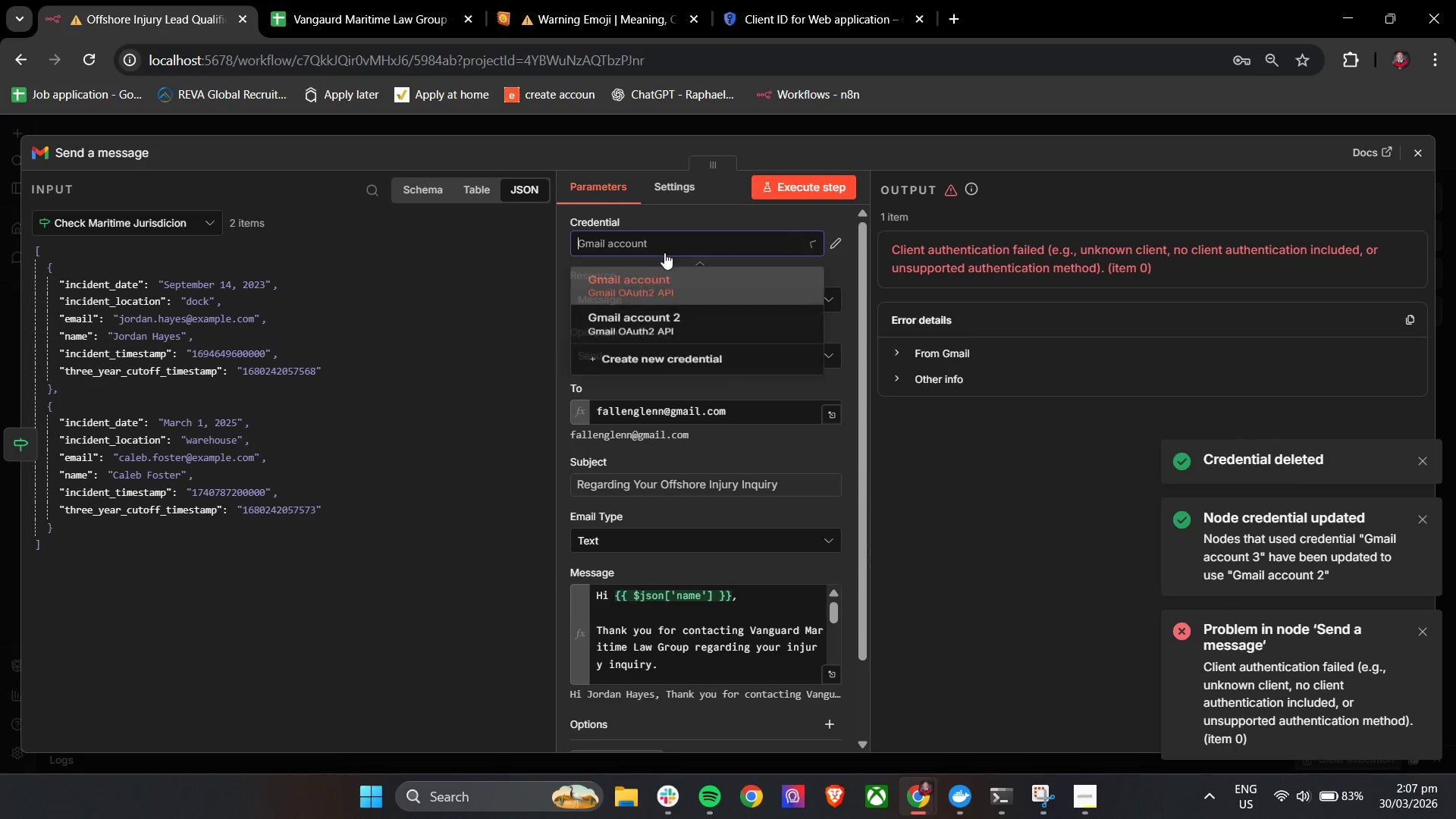 
left_click([639, 333])
 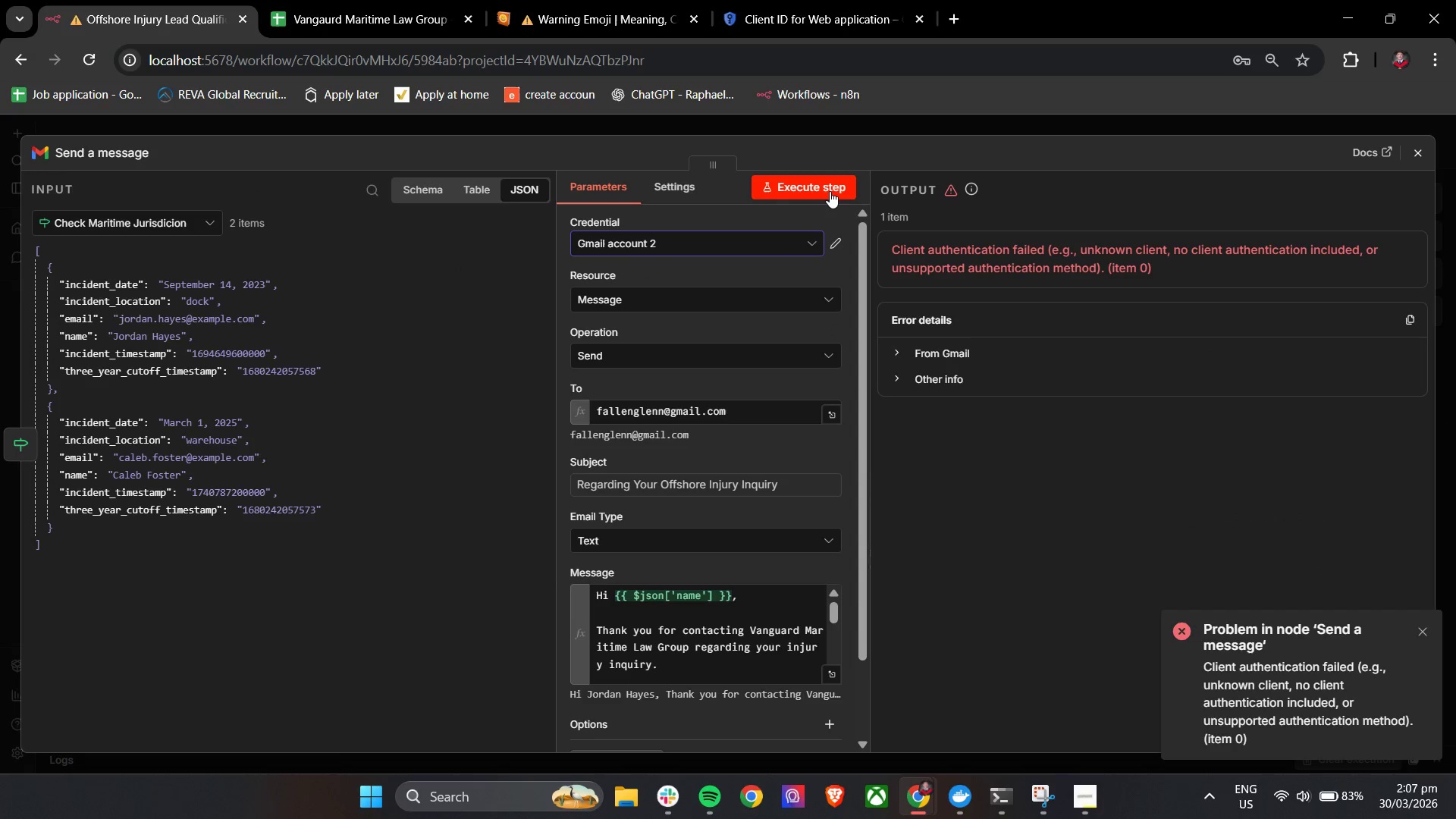 
left_click([830, 191])
 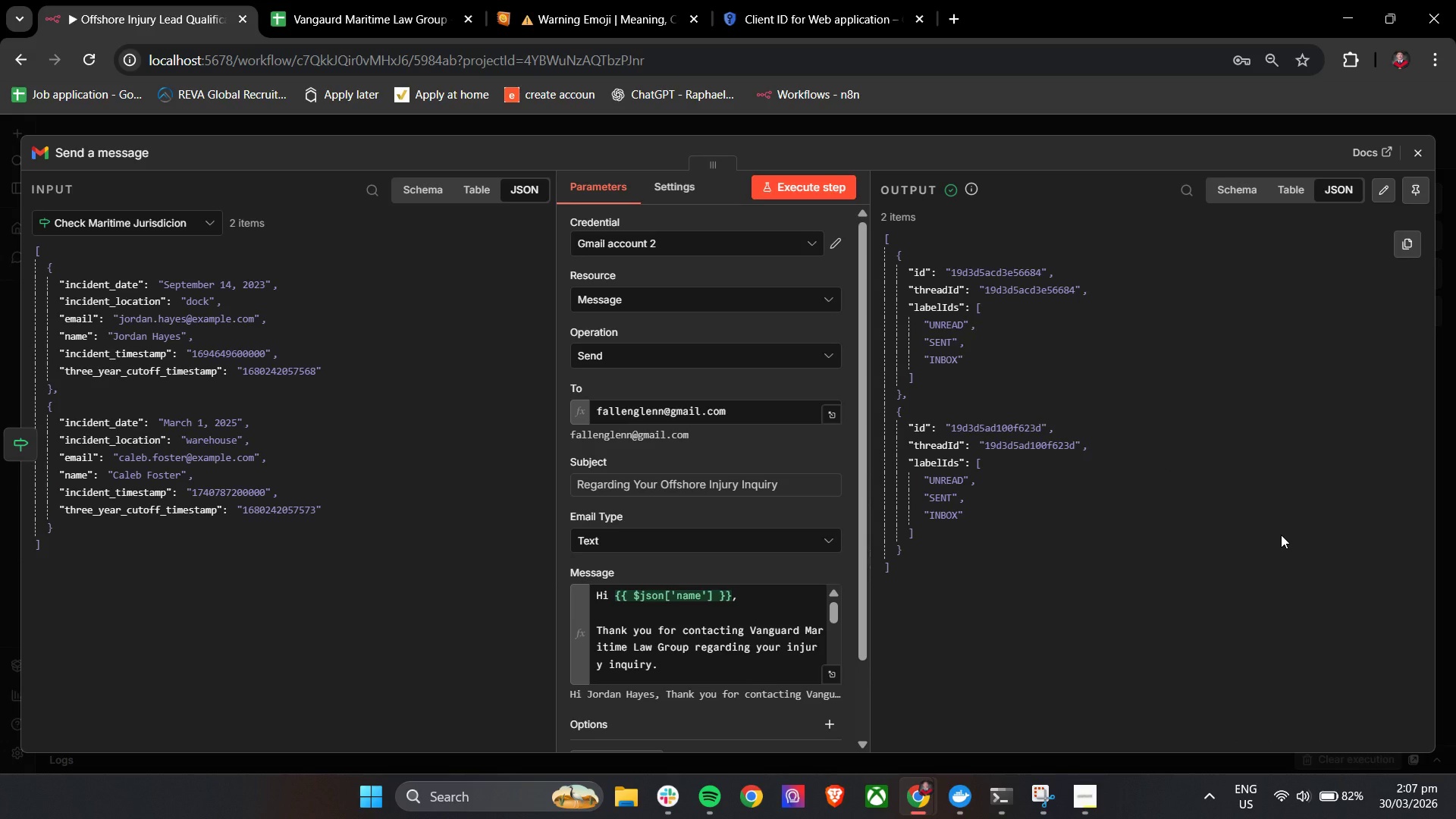 
wait(20.7)
 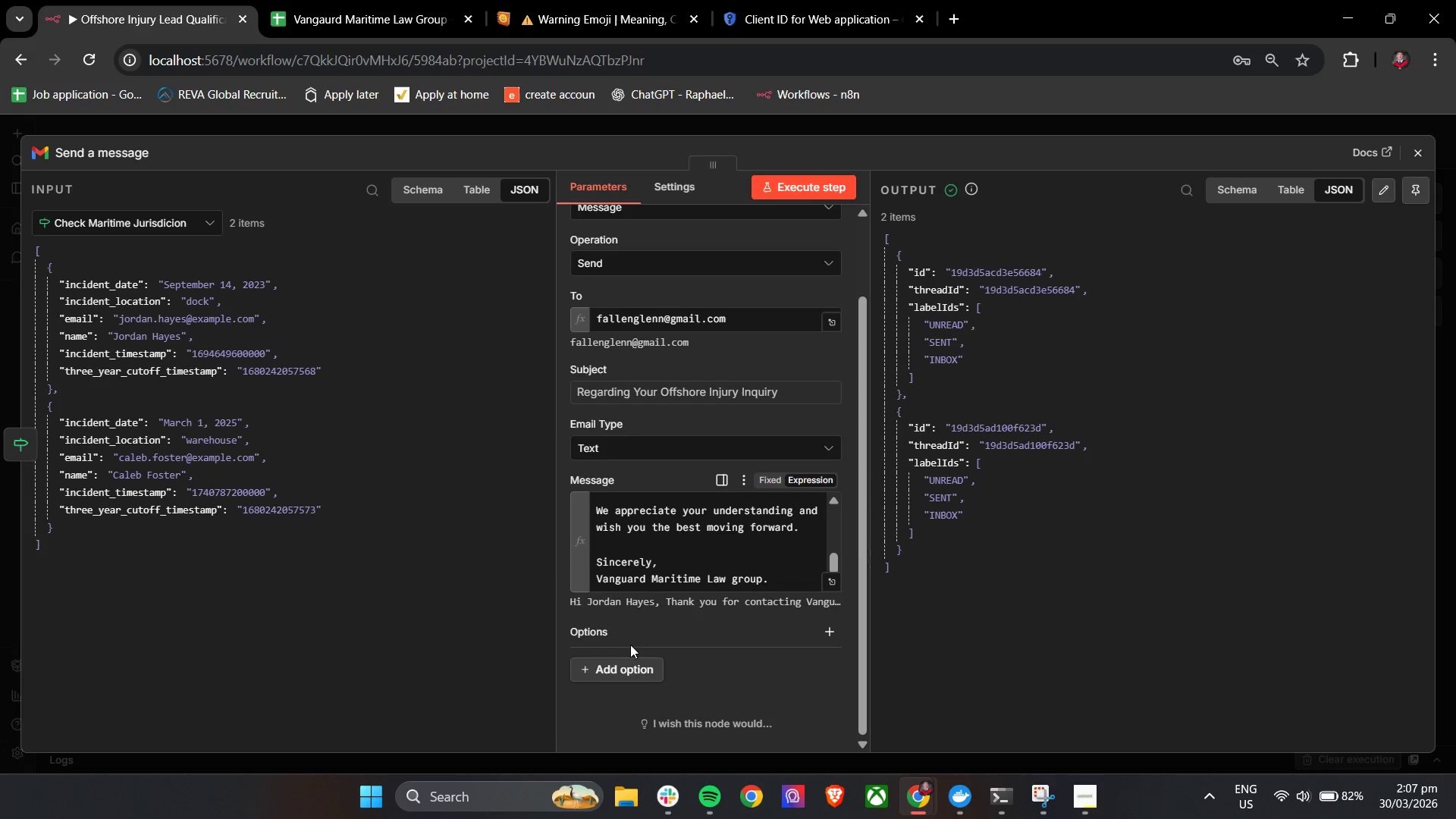 
left_click([608, 662])
 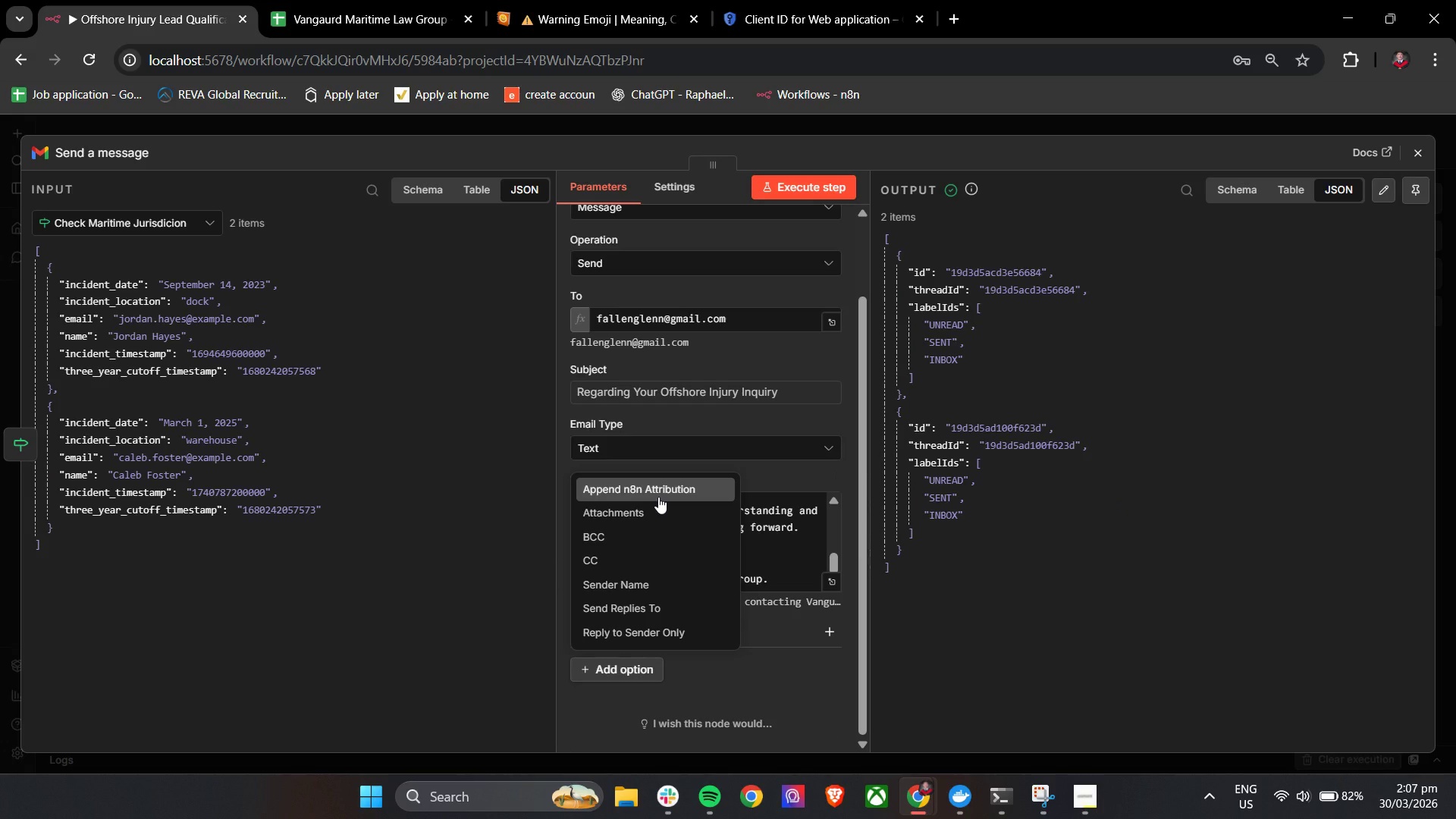 
scroll: coordinate [744, 545], scroll_direction: down, amount: 19.0
 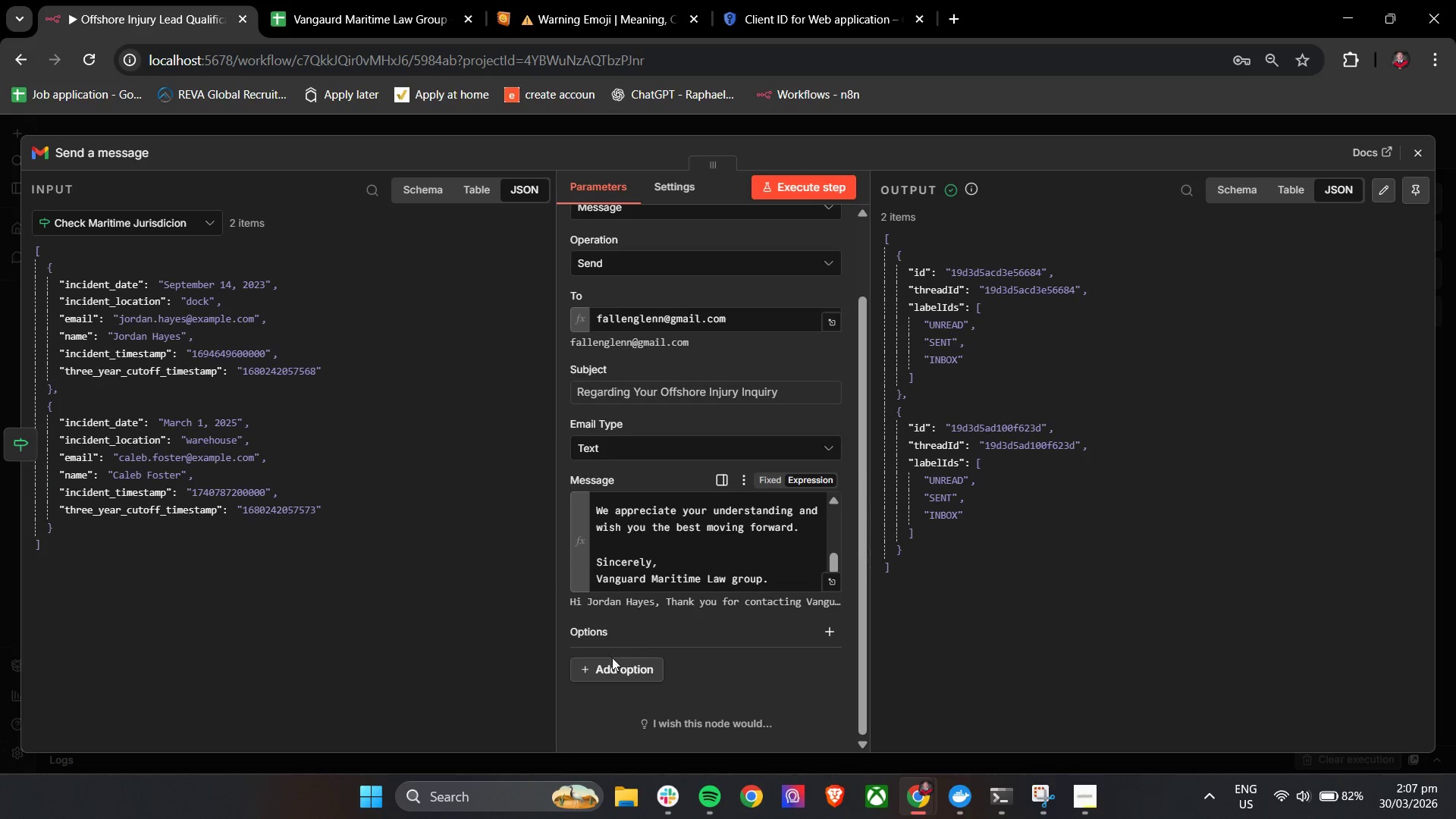 
left_click([658, 497])
 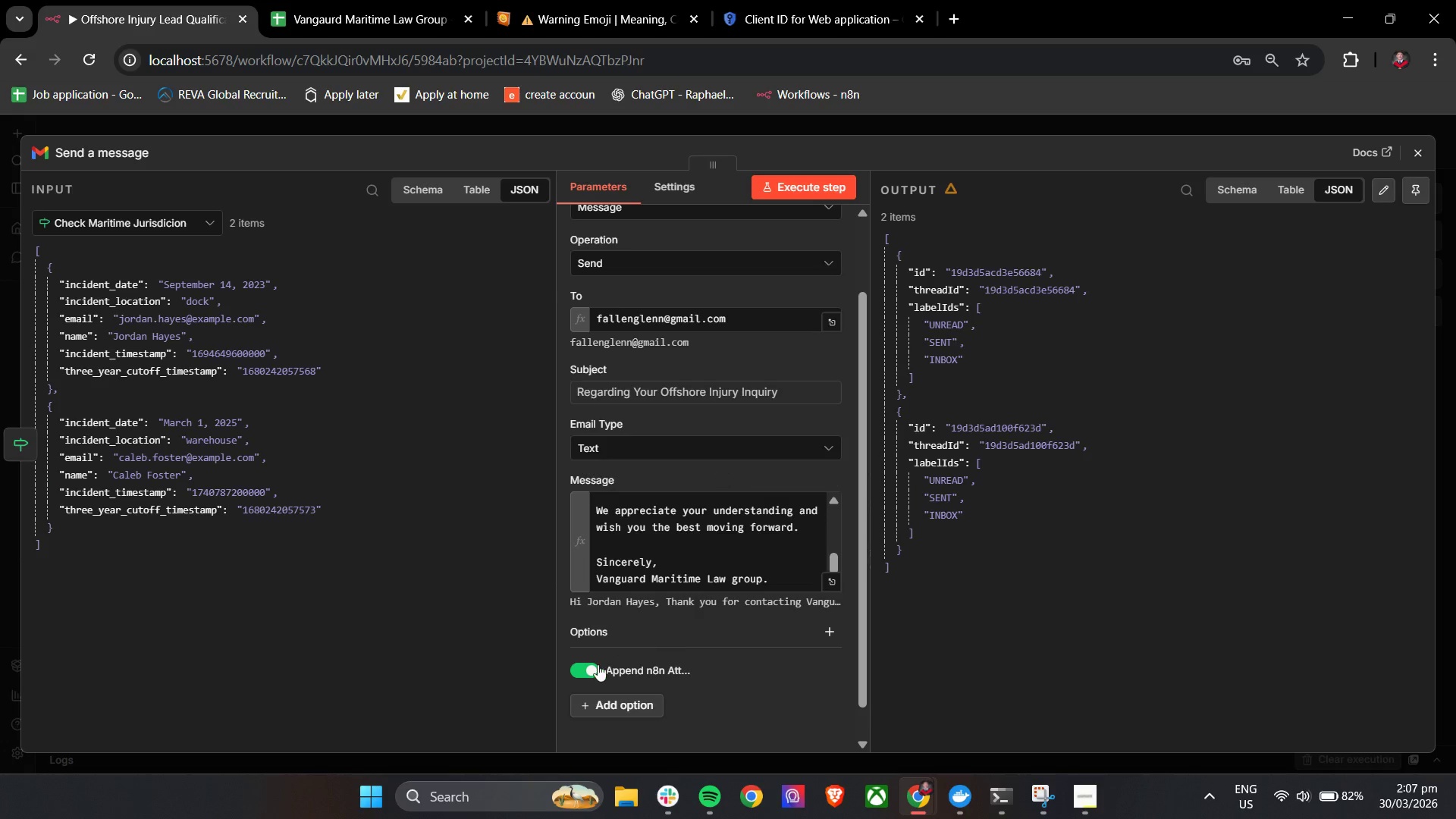 
left_click([594, 669])
 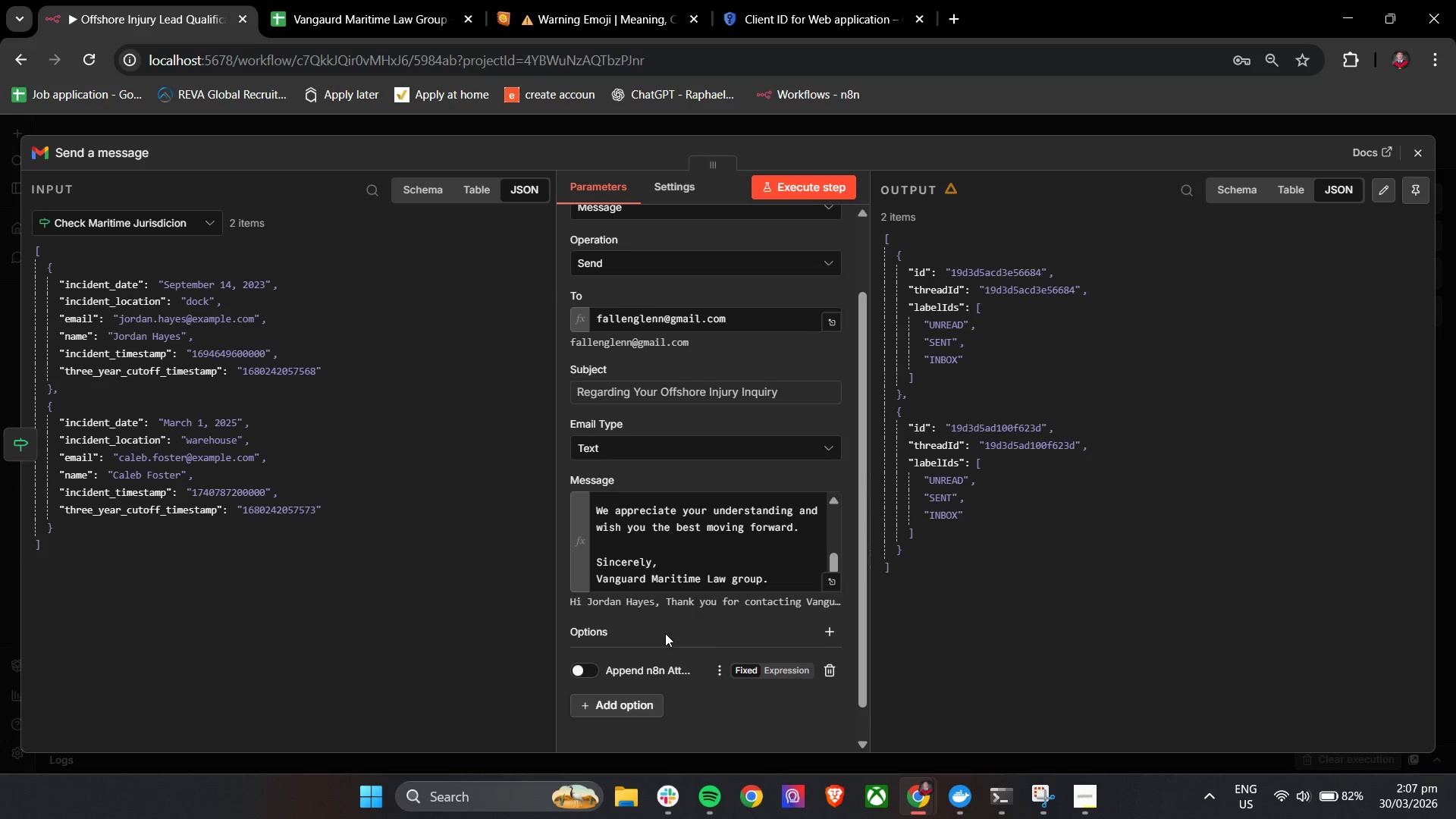 
left_click([665, 633])
 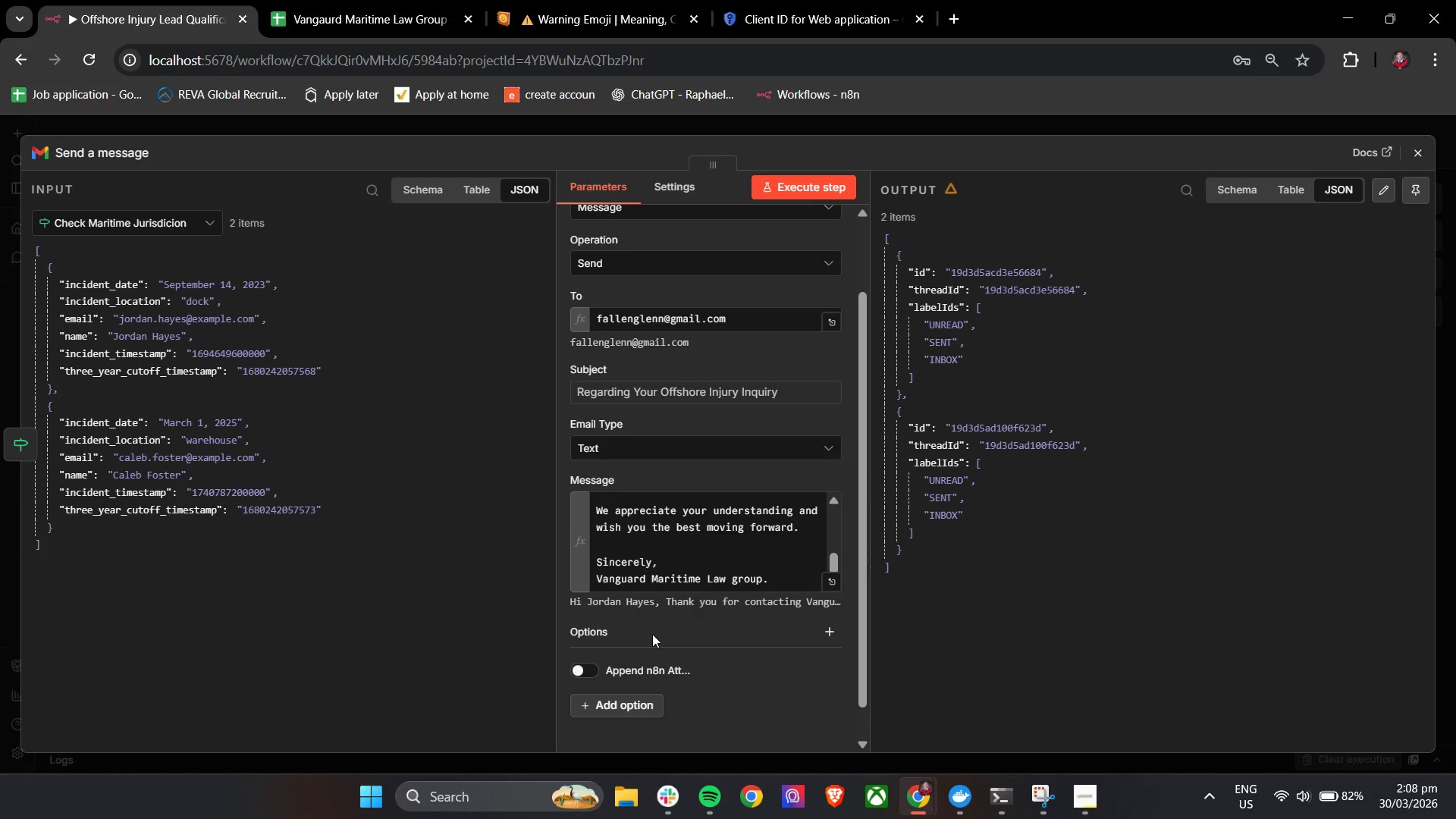 
wait(9.58)
 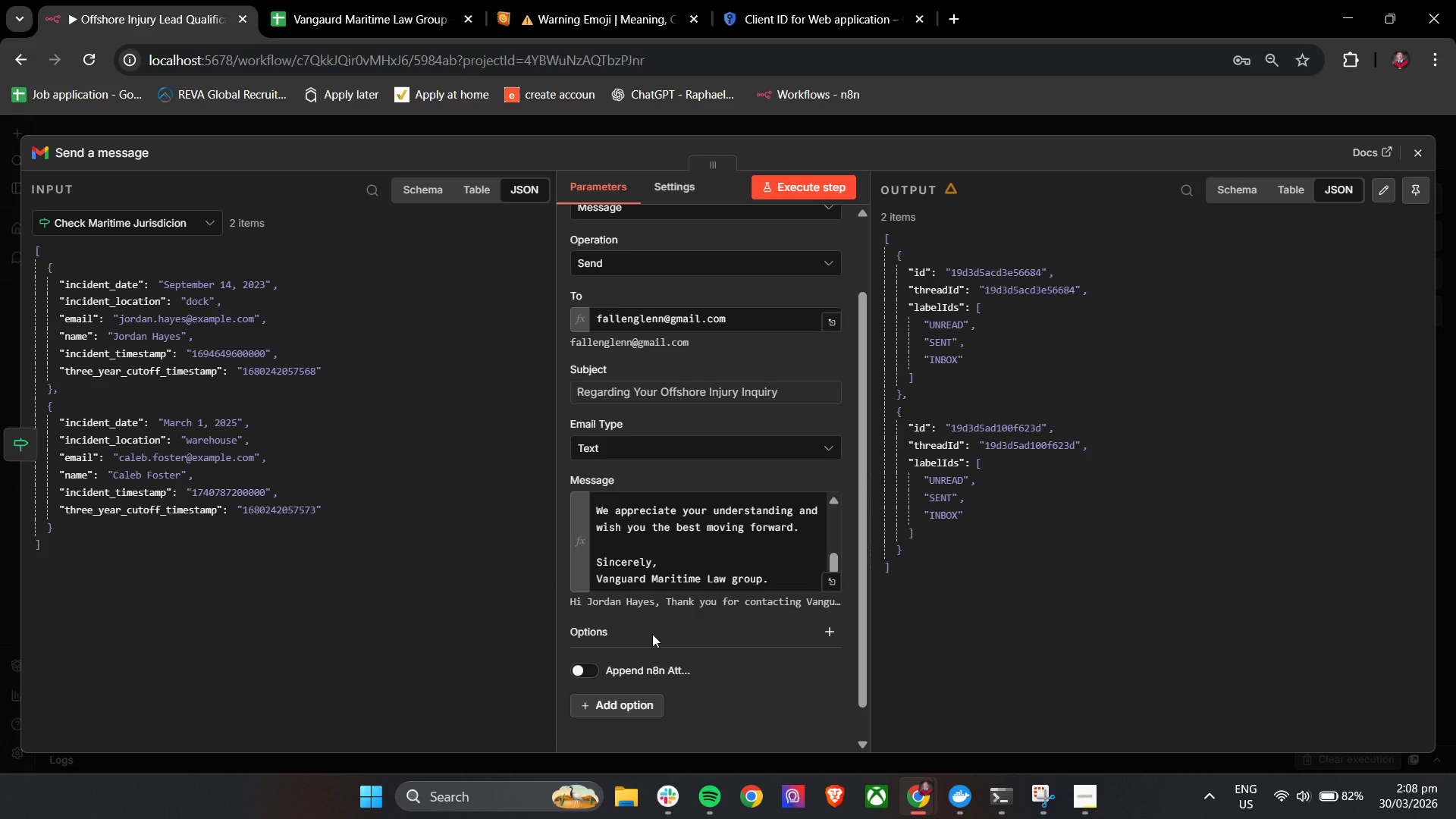 
left_click([808, 182])
 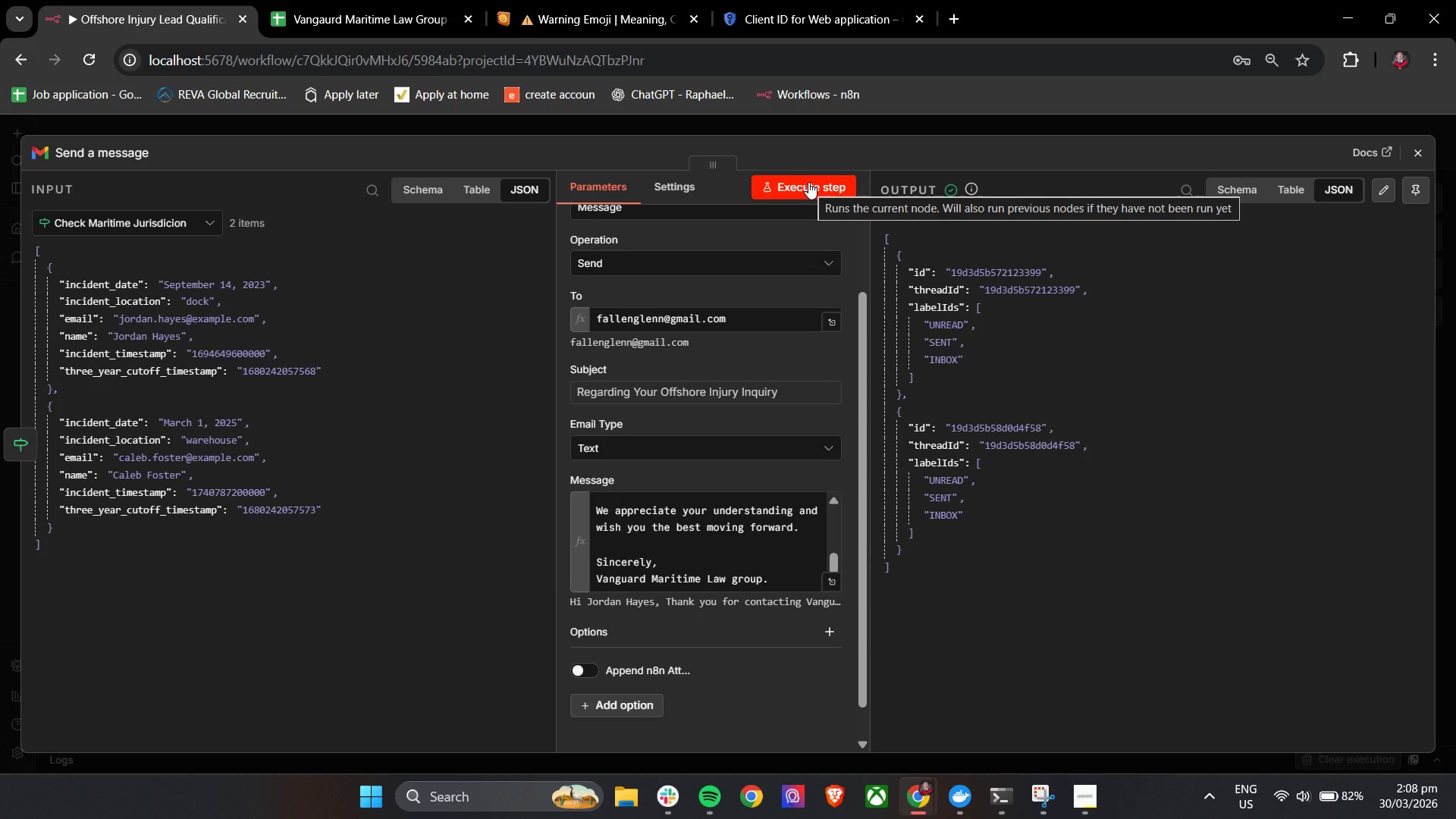 
wait(14.0)
 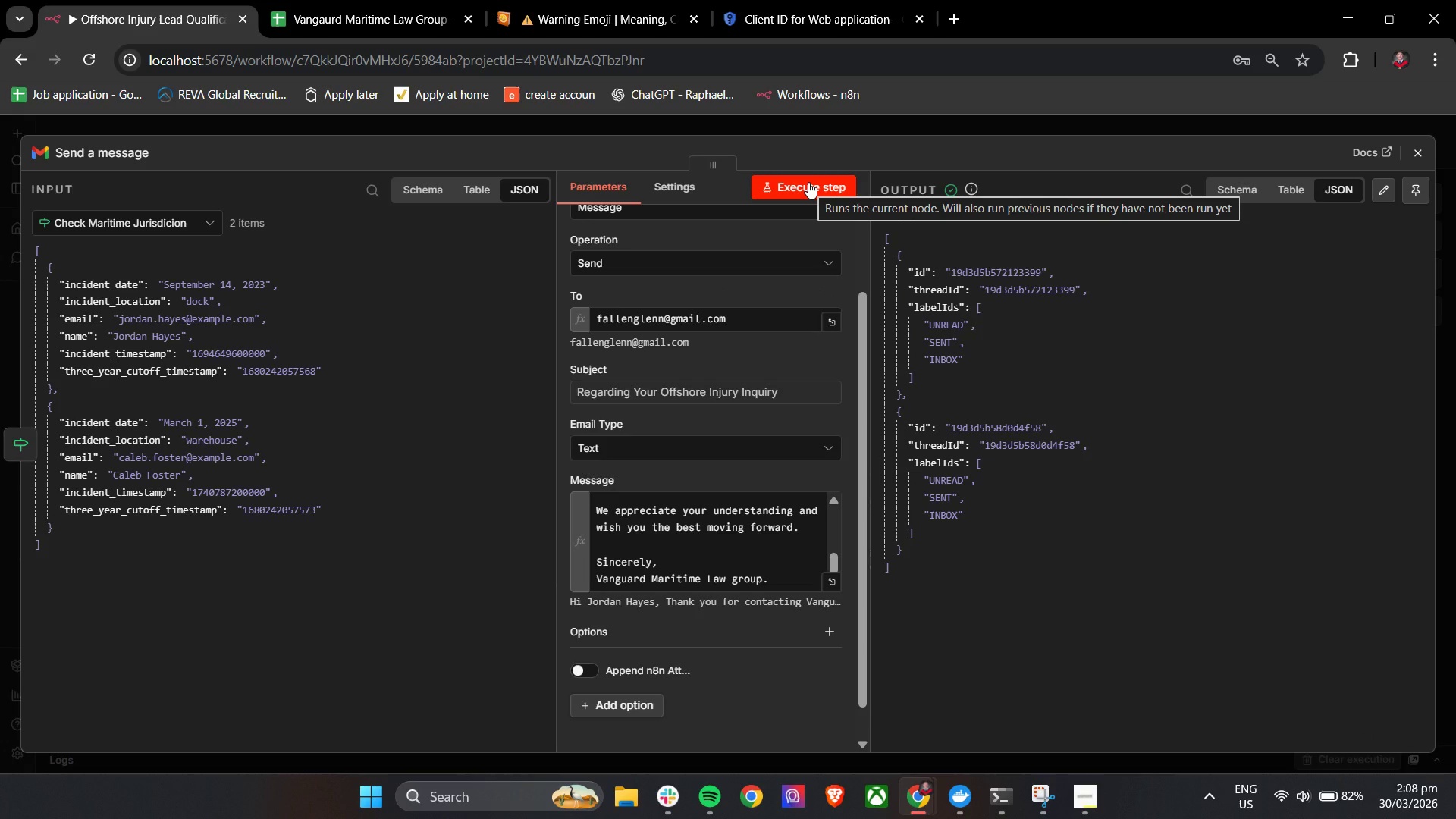 
left_click([1415, 146])
 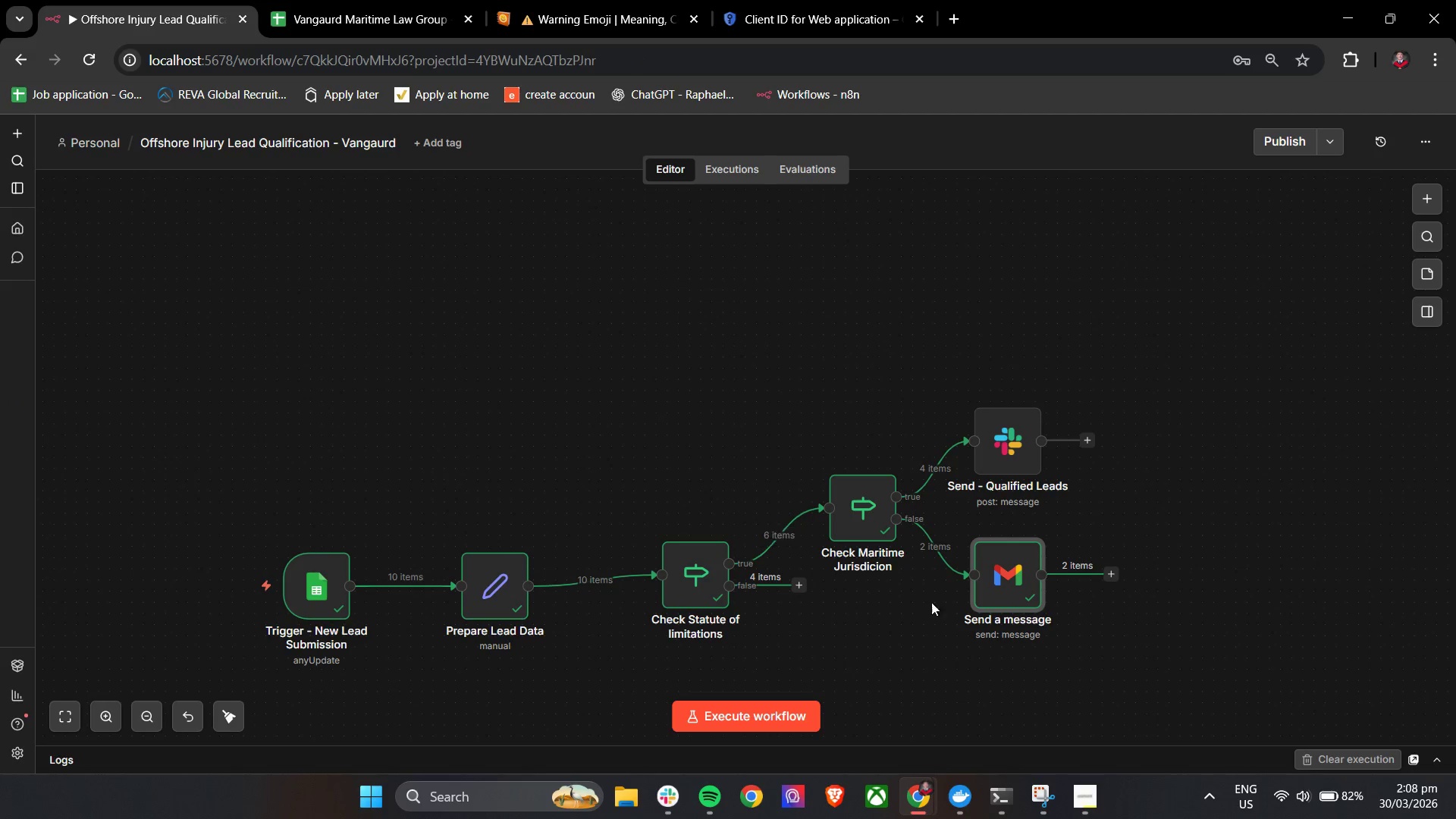 
left_click([999, 579])
 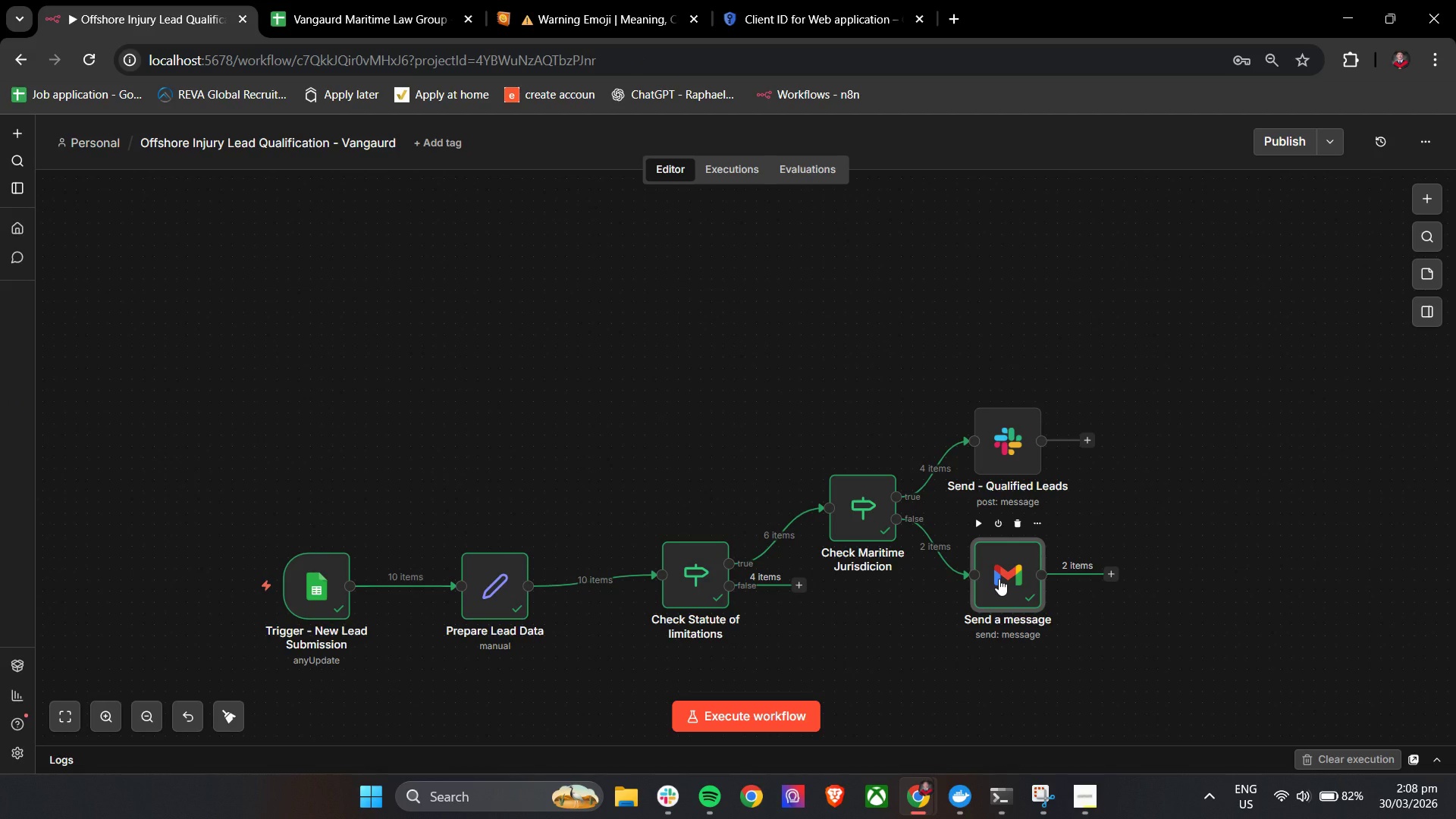 
key(Control+C)
 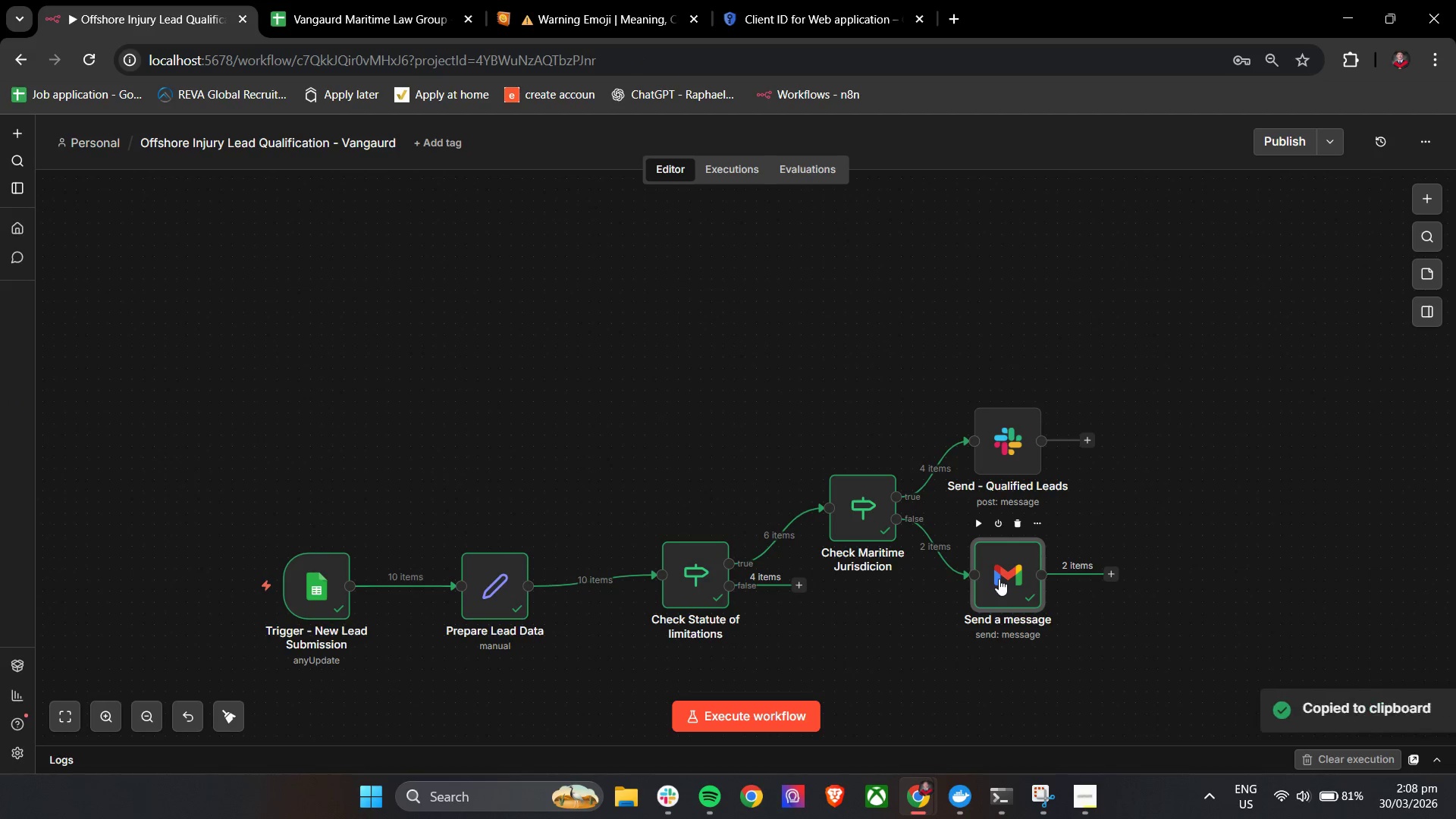 
key(Control+ControlLeft)
 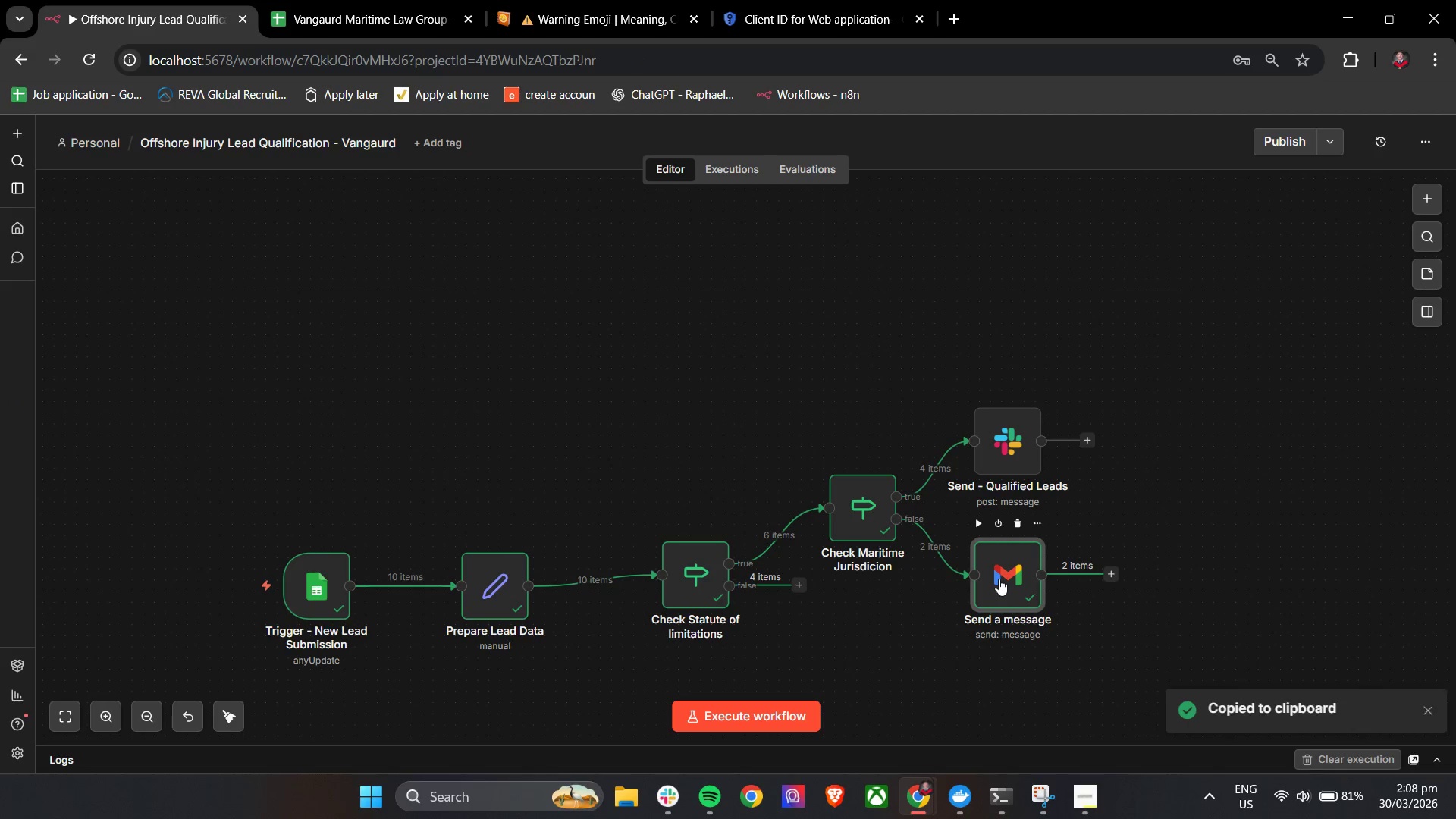 
key(Control+V)
 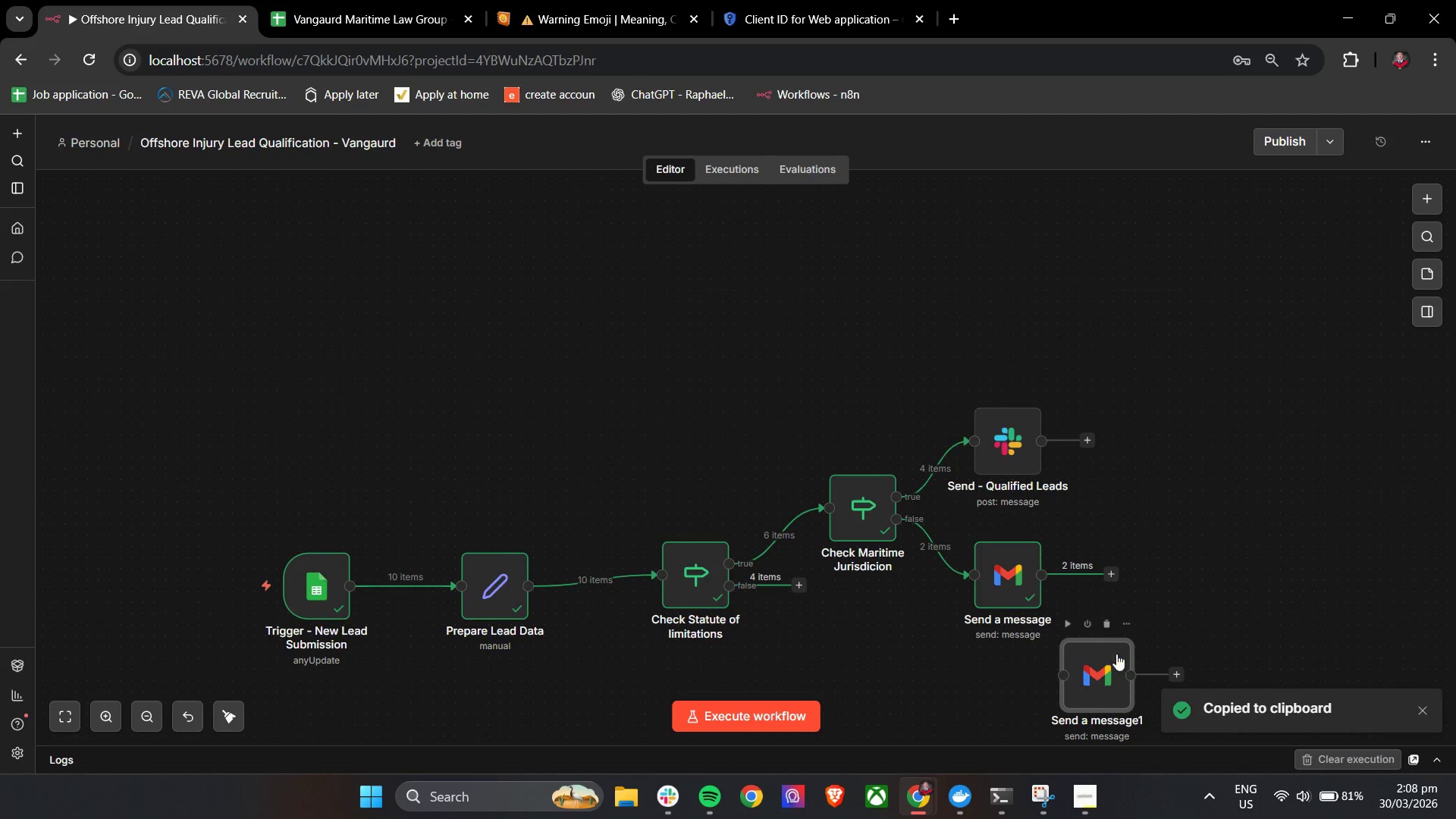 
left_click_drag(start_coordinate=[1108, 667], to_coordinate=[868, 648])
 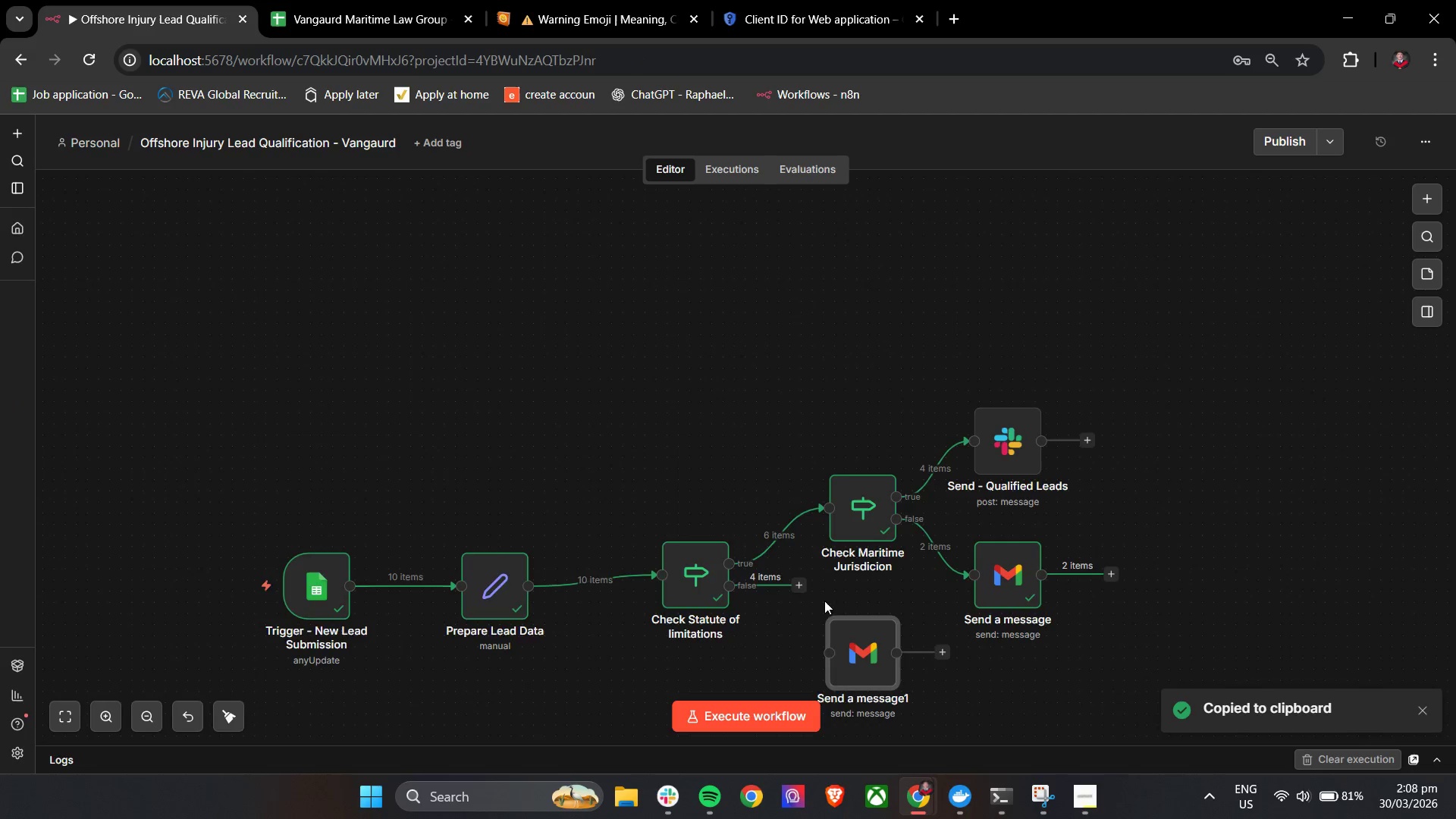 
scroll: coordinate [834, 597], scroll_direction: down, amount: 3.0
 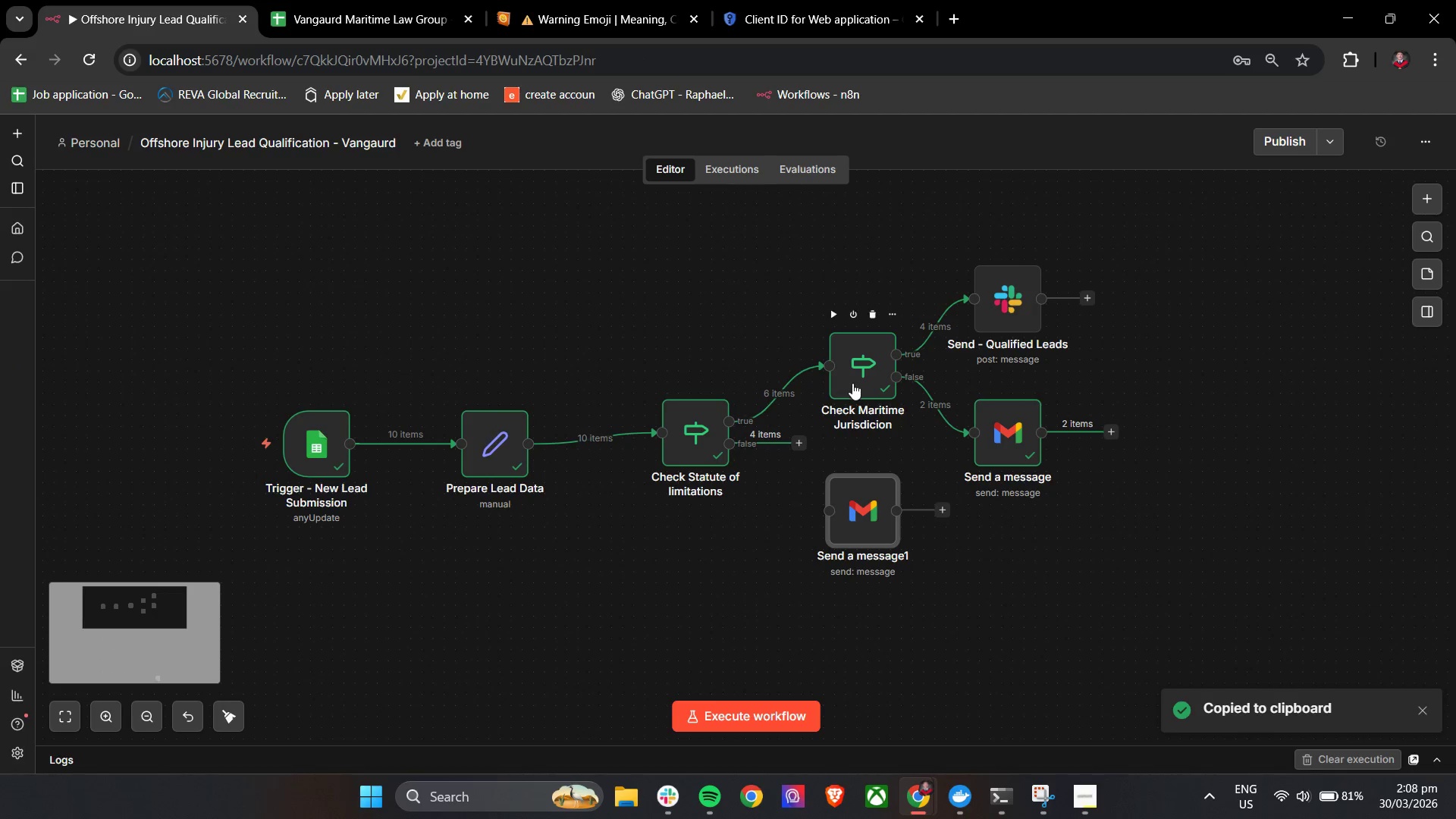 
left_click_drag(start_coordinate=[855, 378], to_coordinate=[840, 323])
 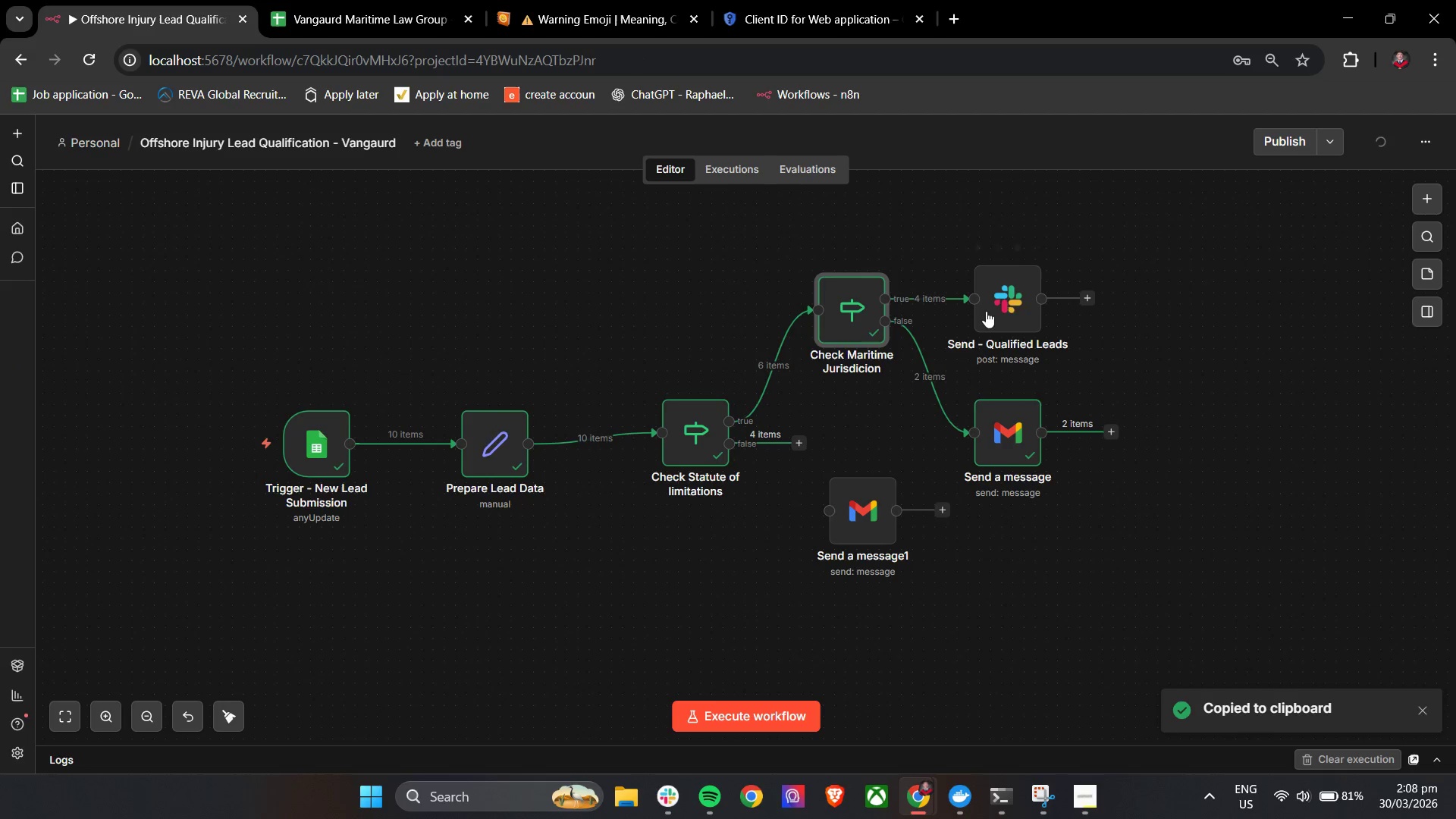 
left_click_drag(start_coordinate=[1018, 297], to_coordinate=[1026, 220])
 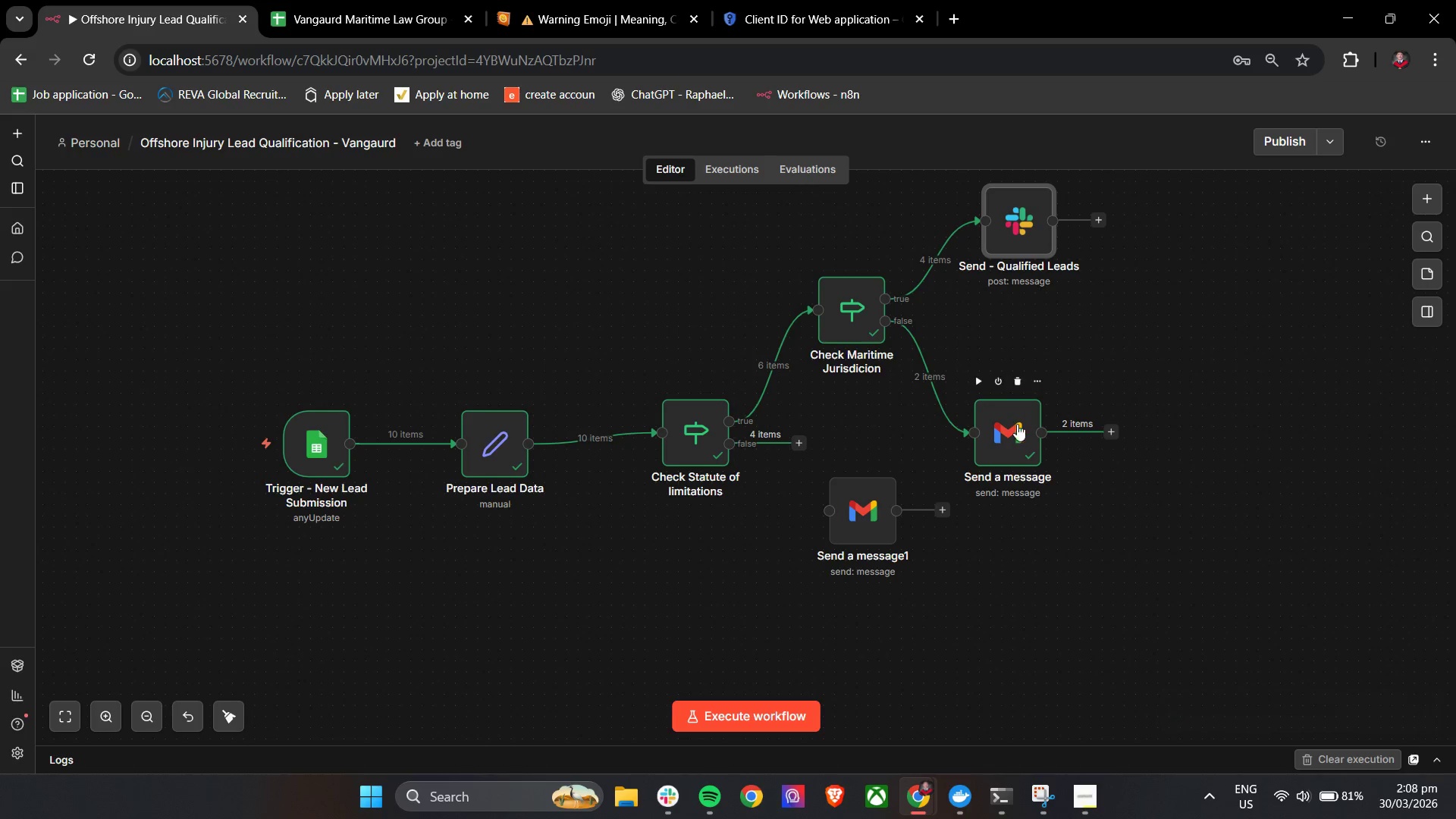 
left_click_drag(start_coordinate=[1018, 429], to_coordinate=[1043, 353])
 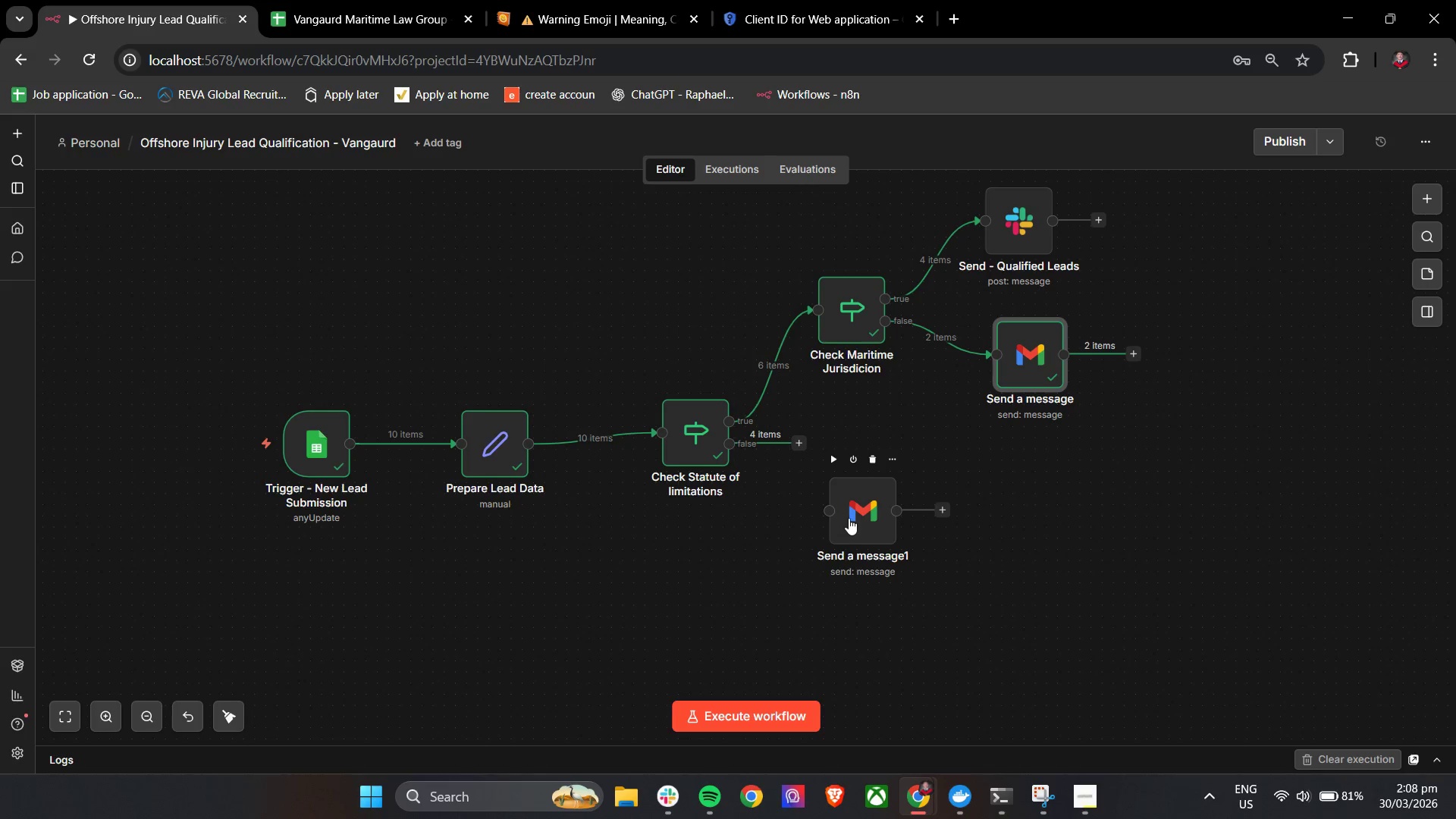 
left_click_drag(start_coordinate=[852, 518], to_coordinate=[858, 451])
 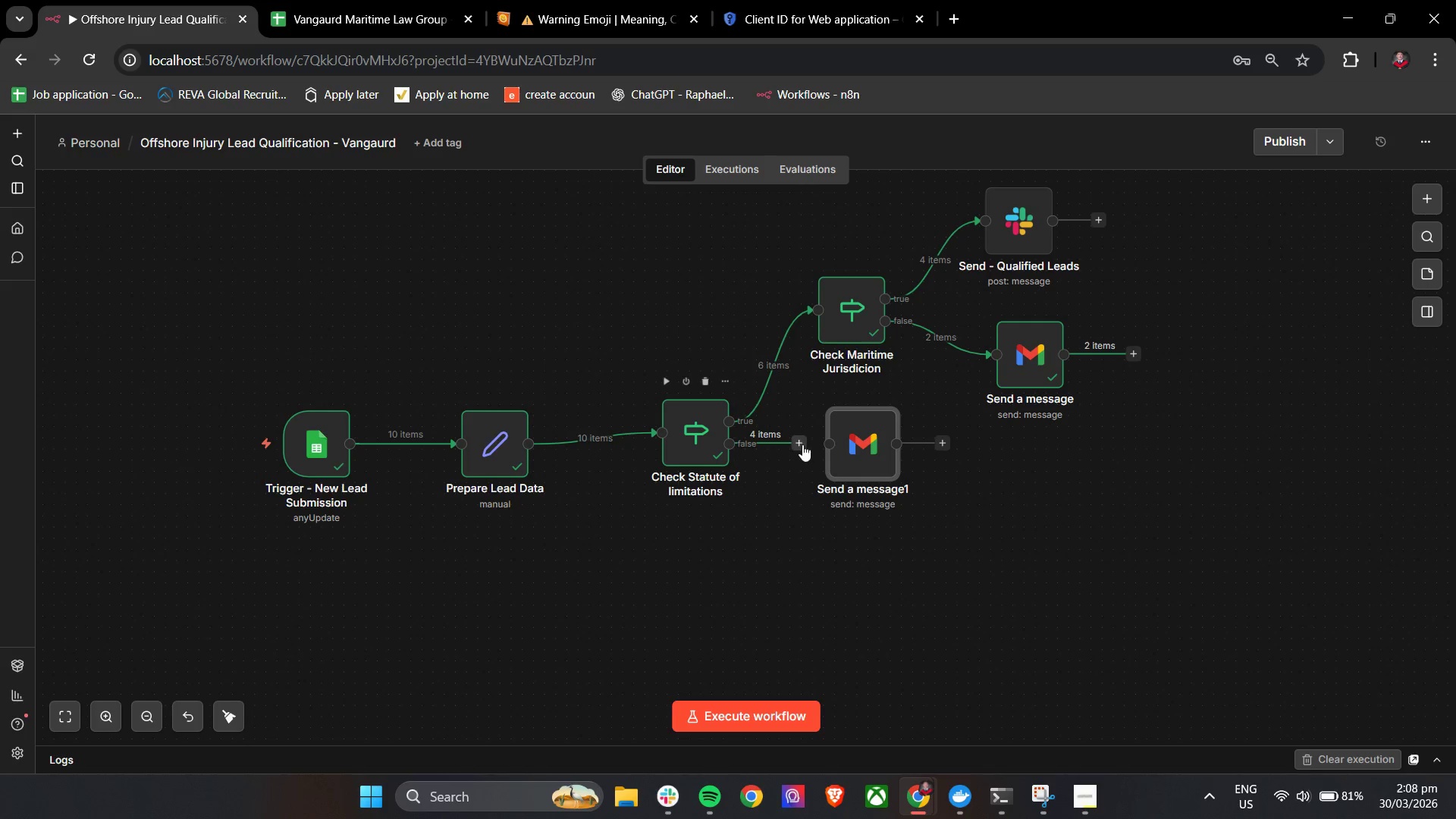 
left_click_drag(start_coordinate=[802, 444], to_coordinate=[836, 444])
 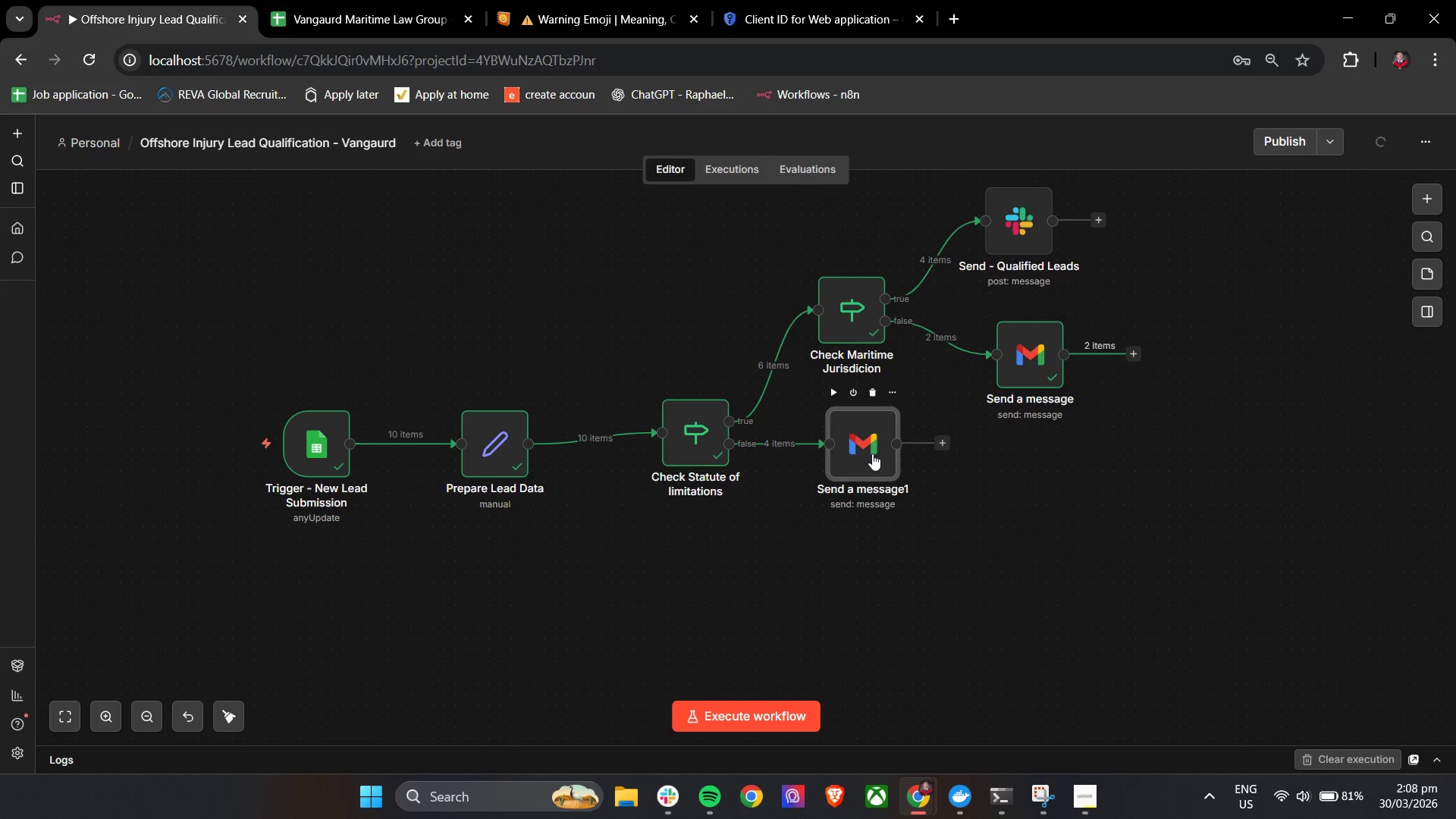 
double_click([872, 453])
 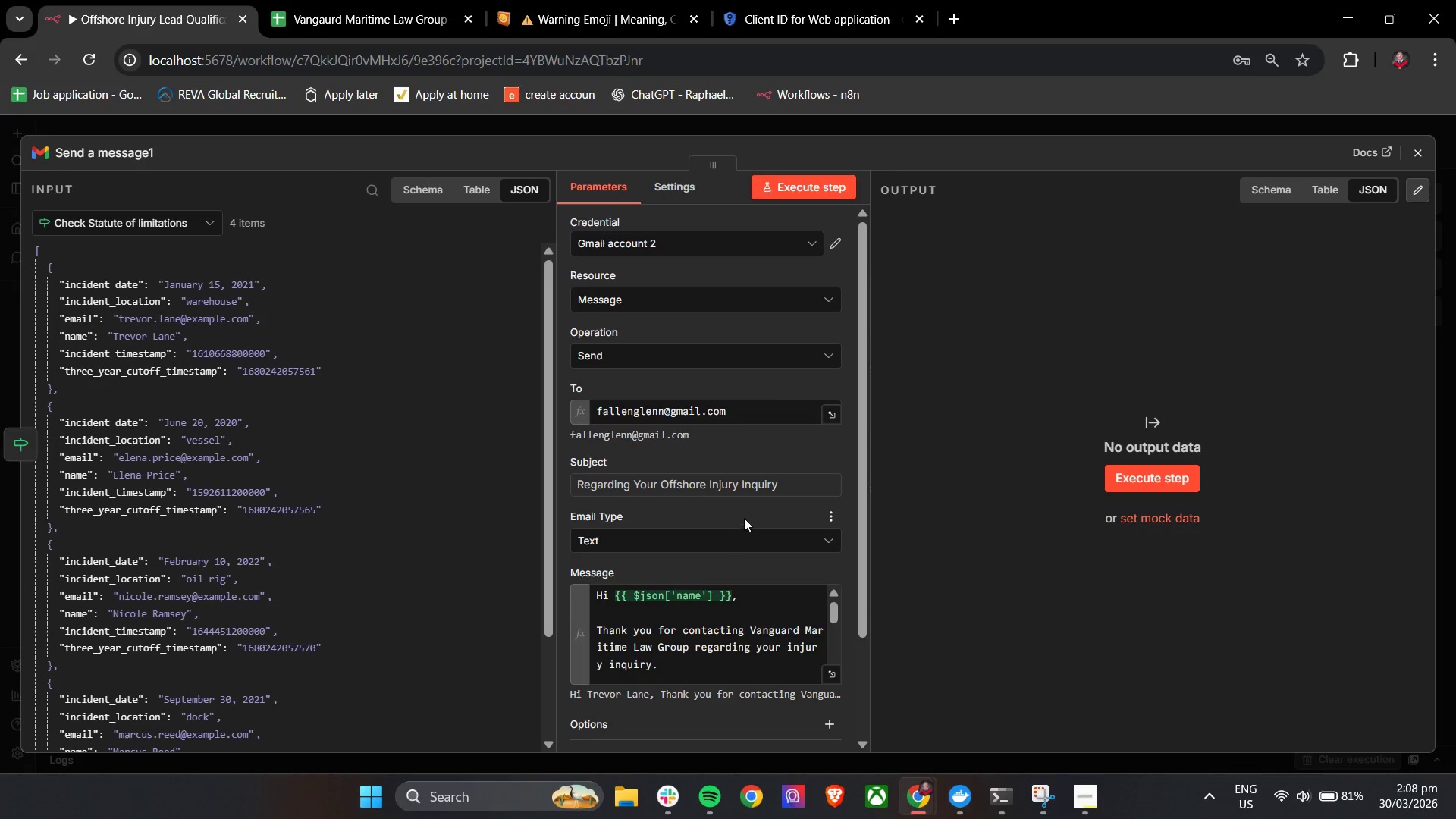 
double_click([739, 408])
 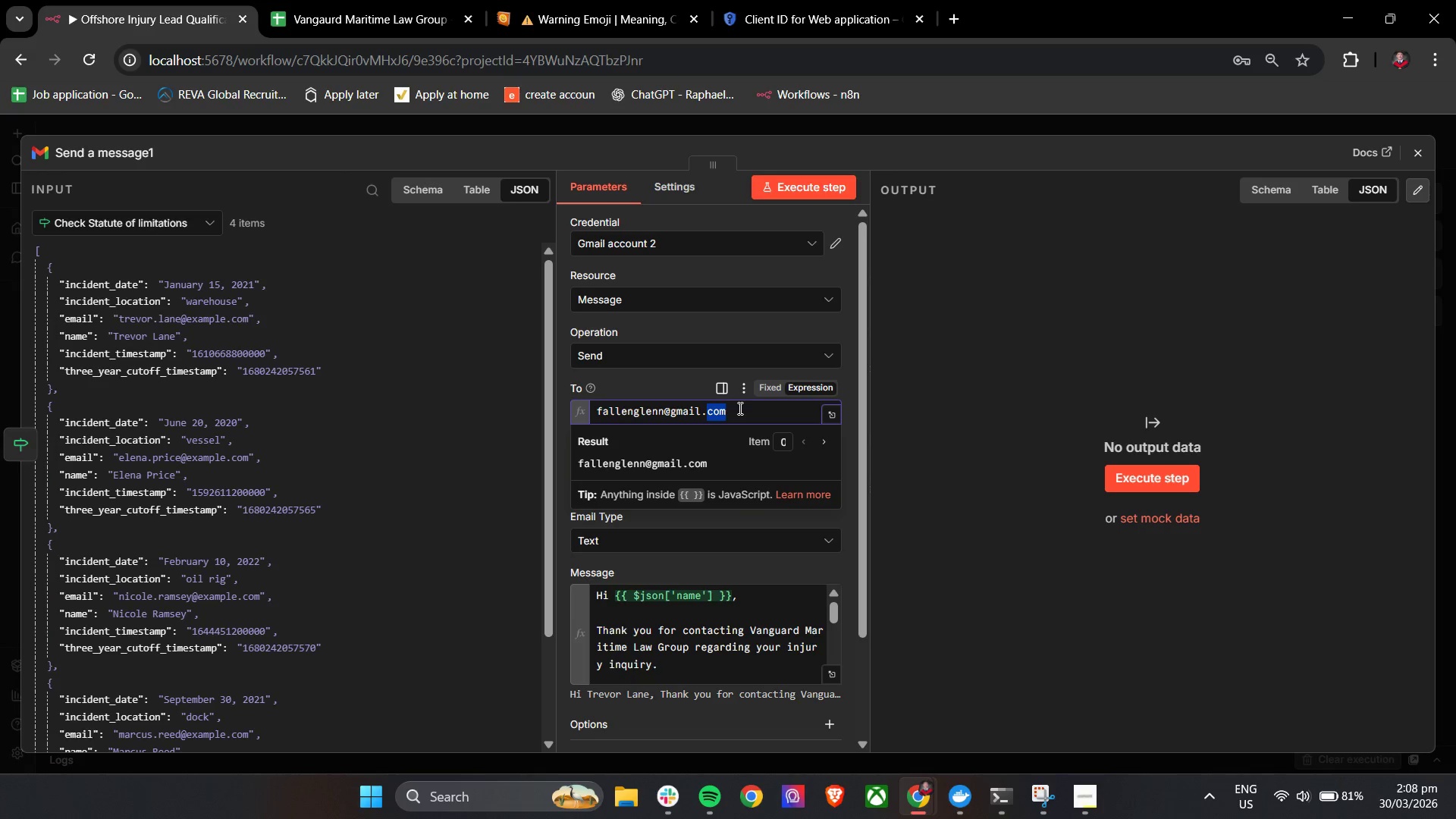 
triple_click([739, 408])
 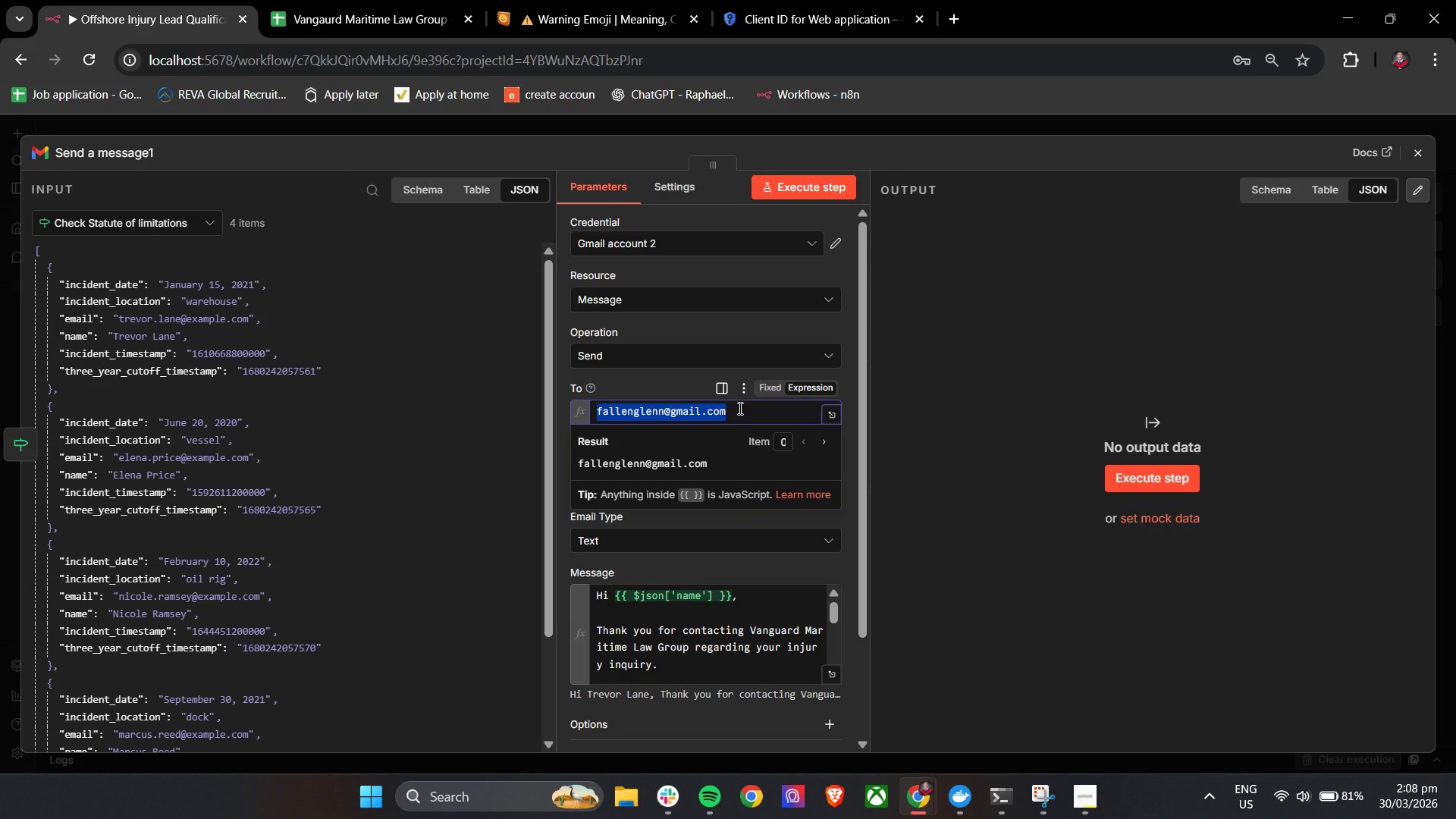 
key(Shift+BracketLeft)
 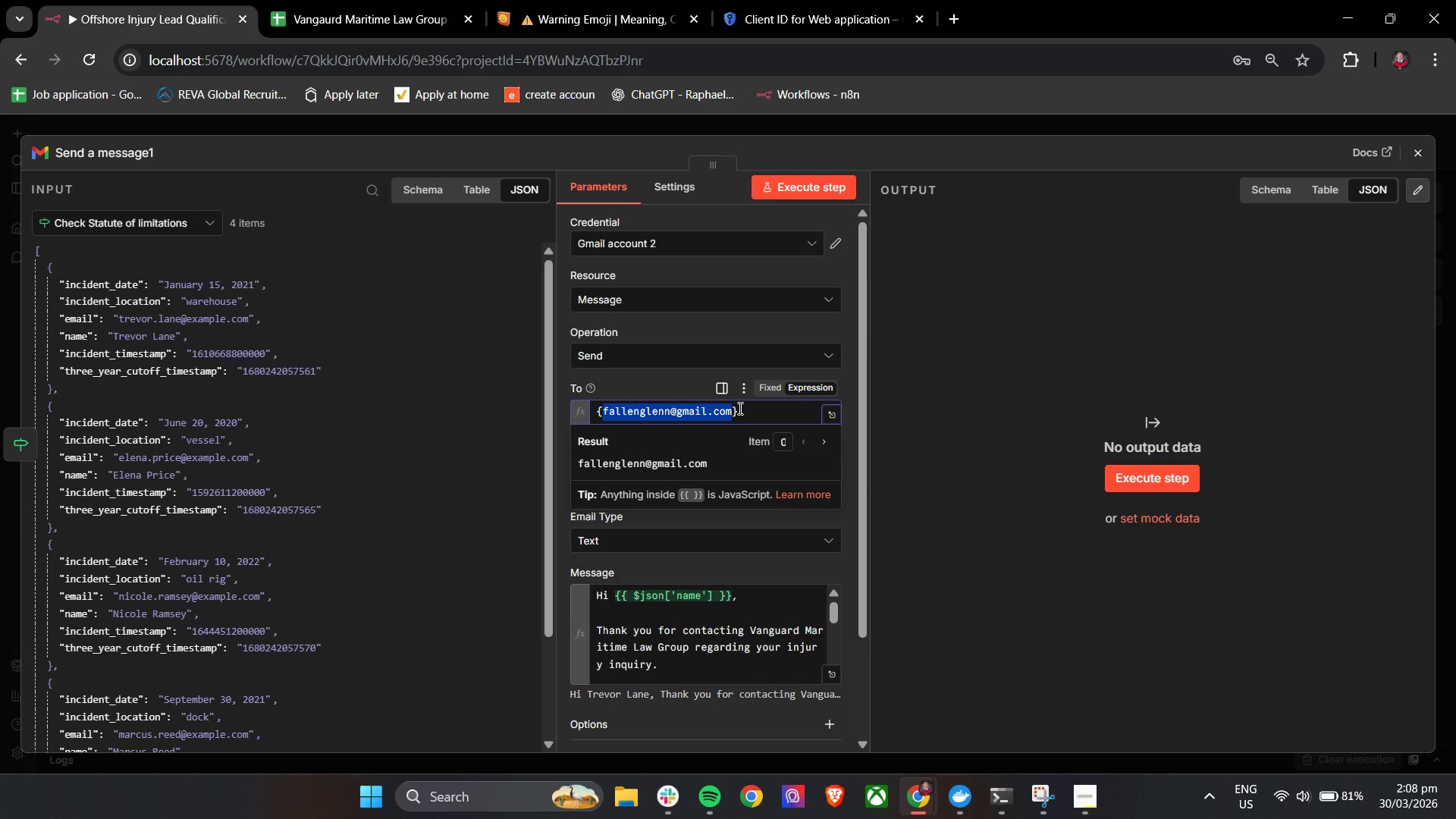 
key(Shift+BracketLeft)
 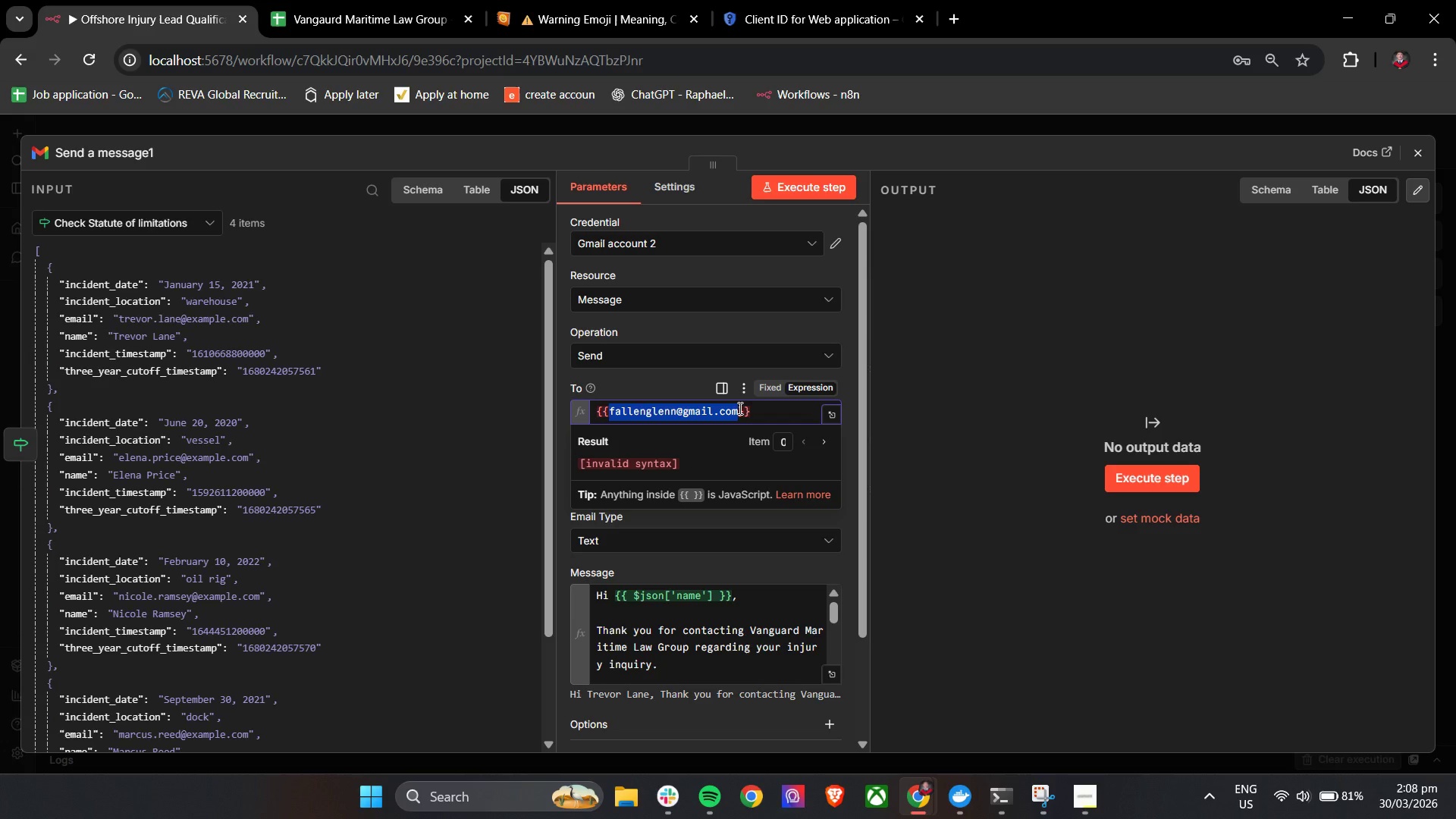 
key(Control+ControlLeft)
 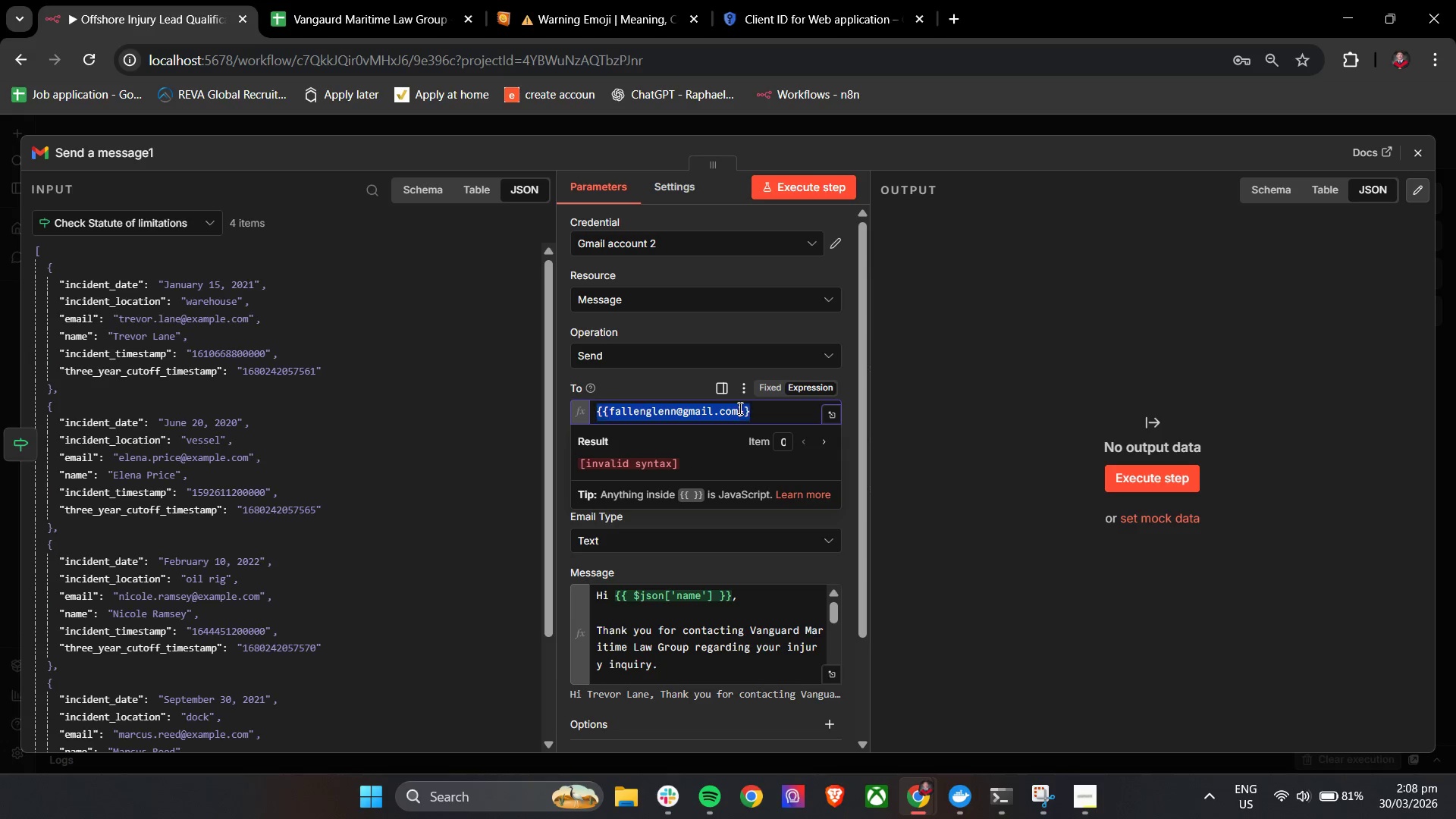 
key(Control+A)
 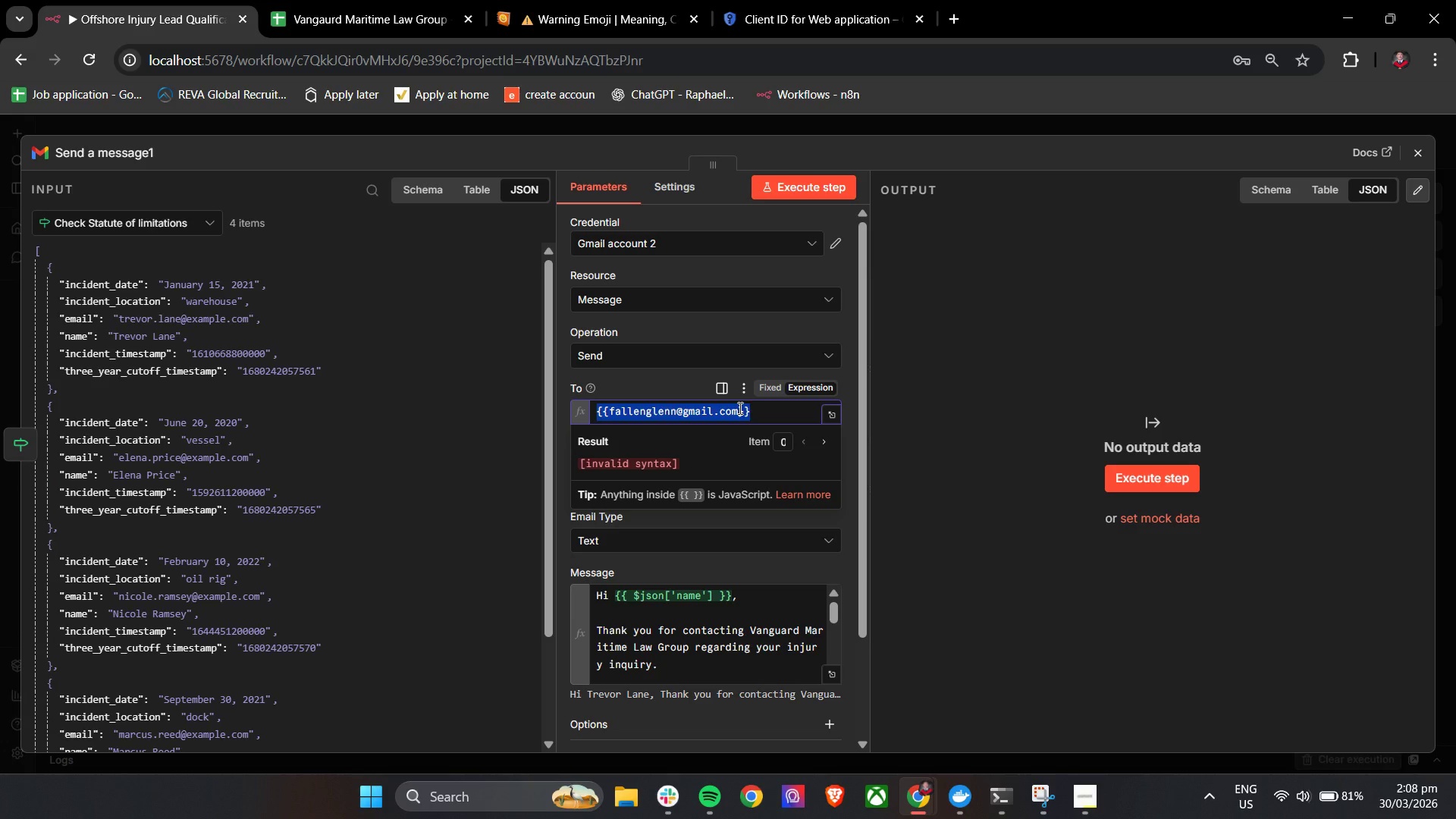 
key(Backspace)
 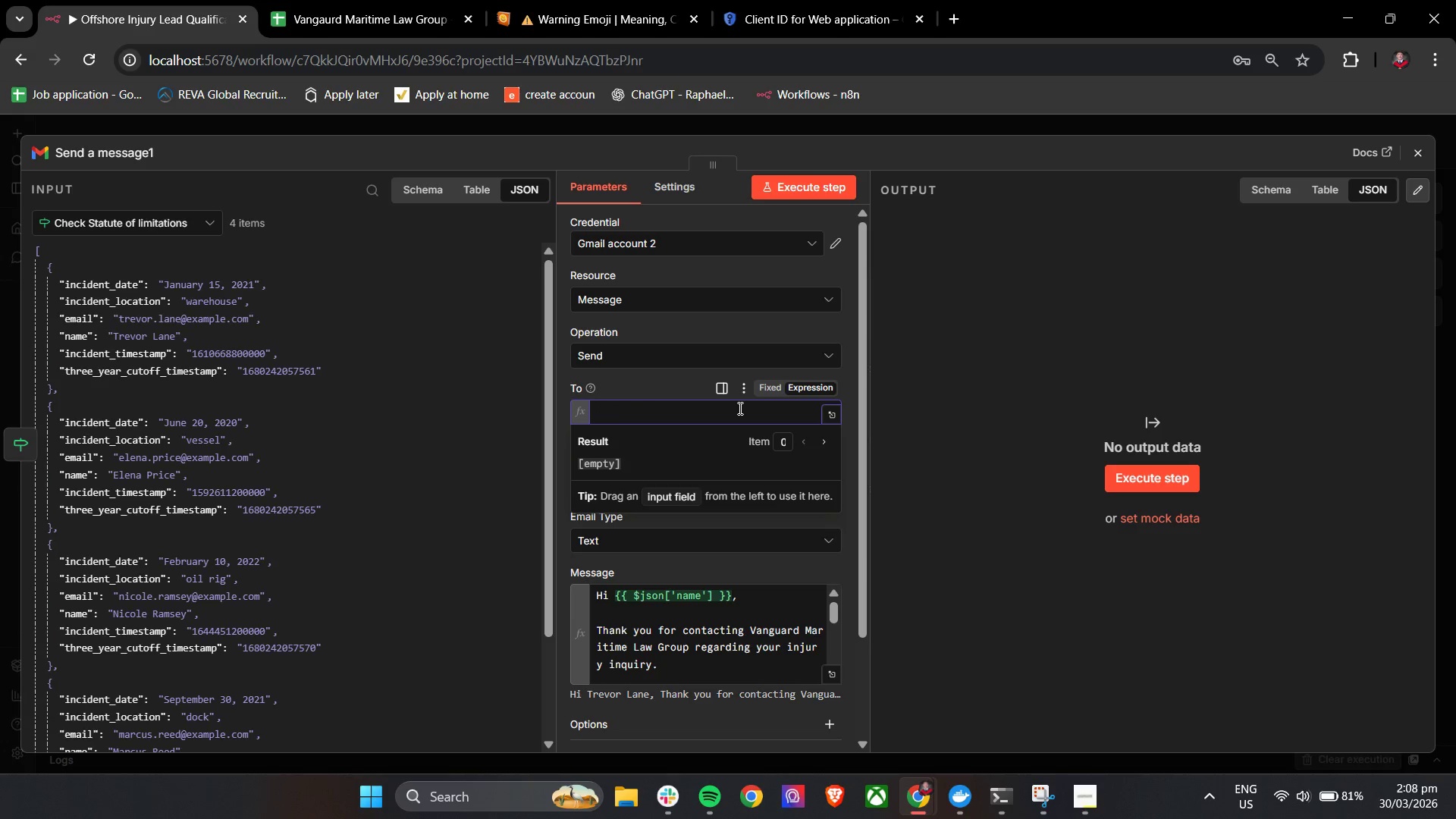 
key(Shift+BracketLeft)
 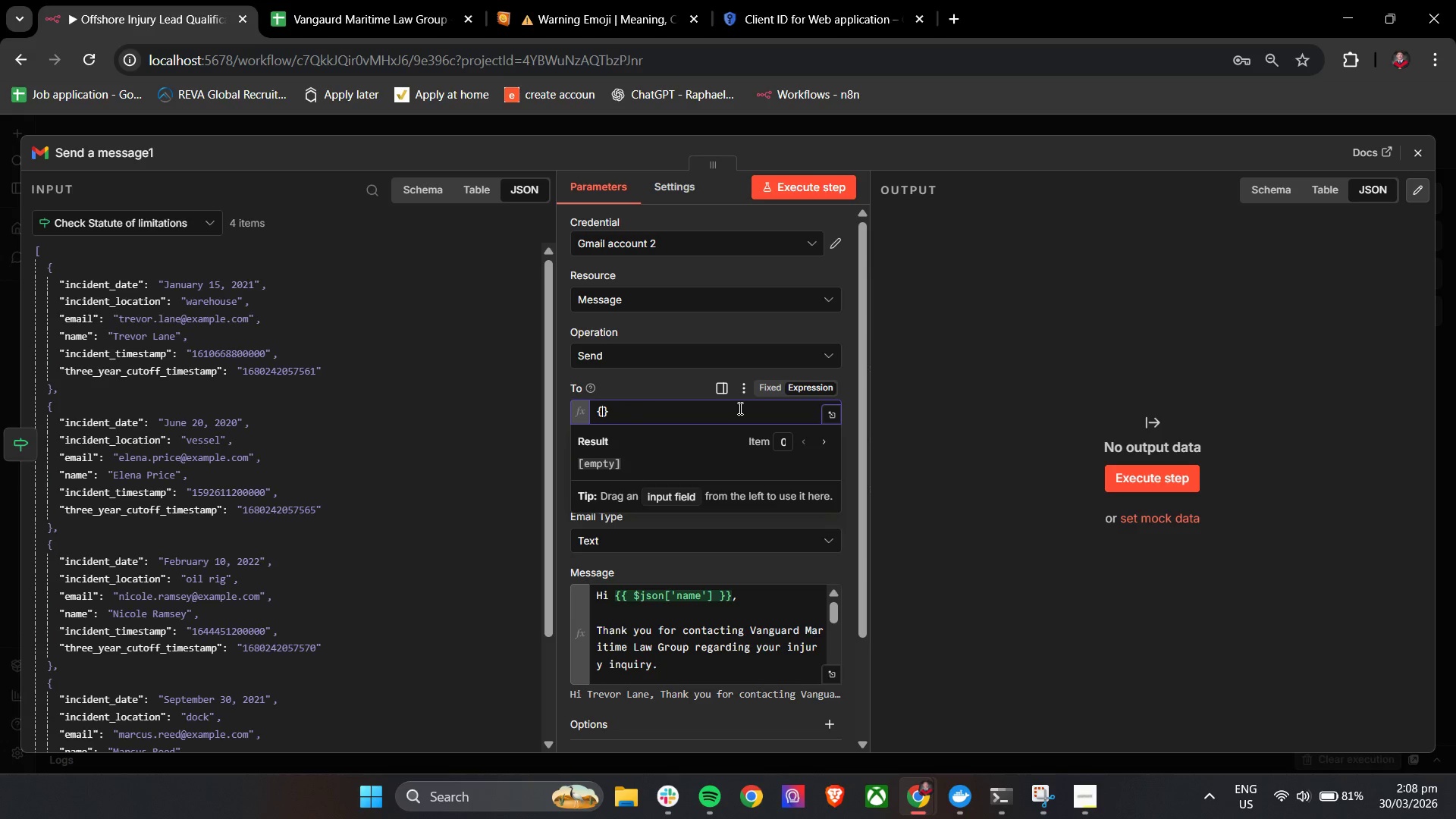 
key(Shift+BracketLeft)
 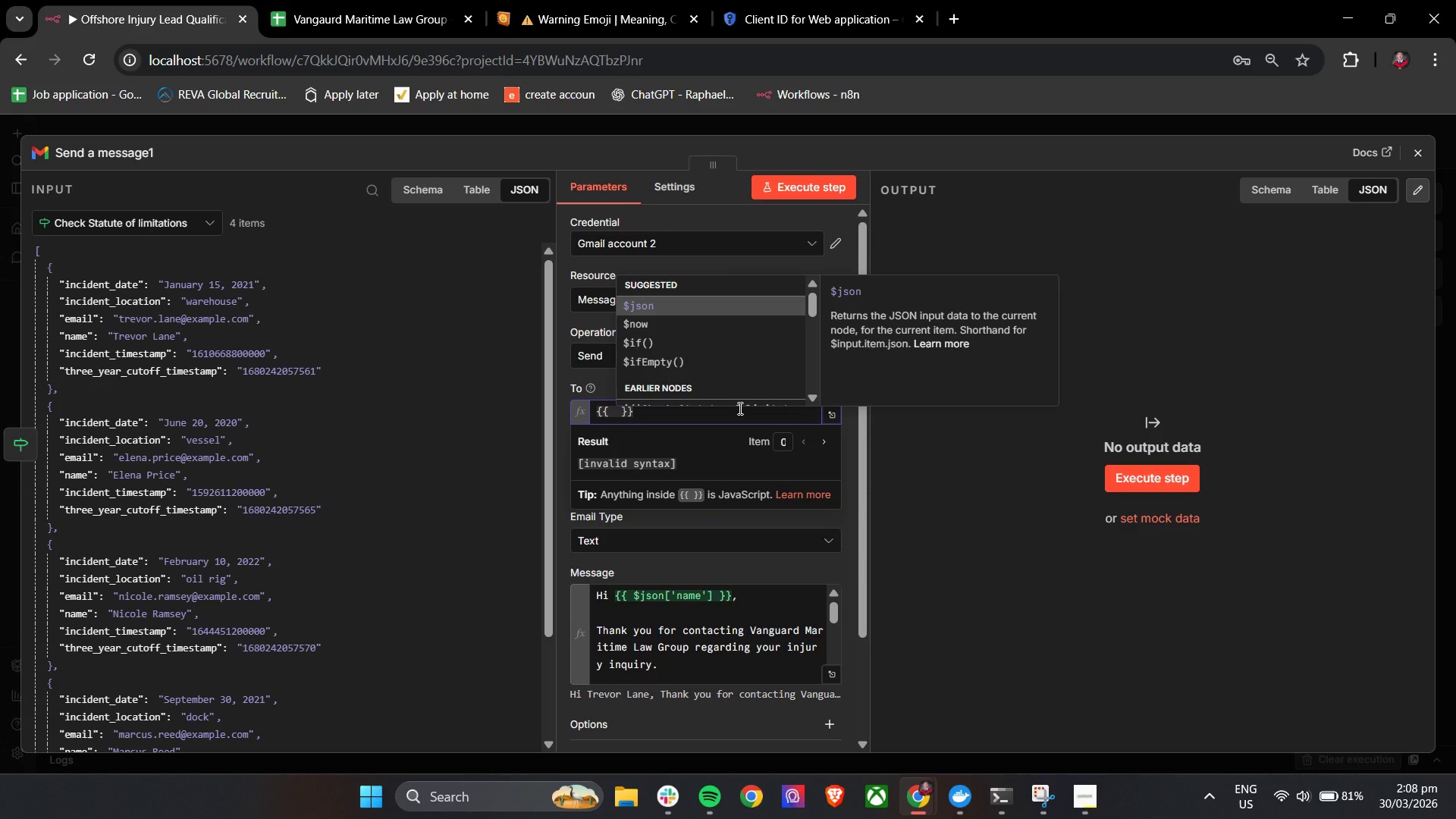 
key(Enter)
 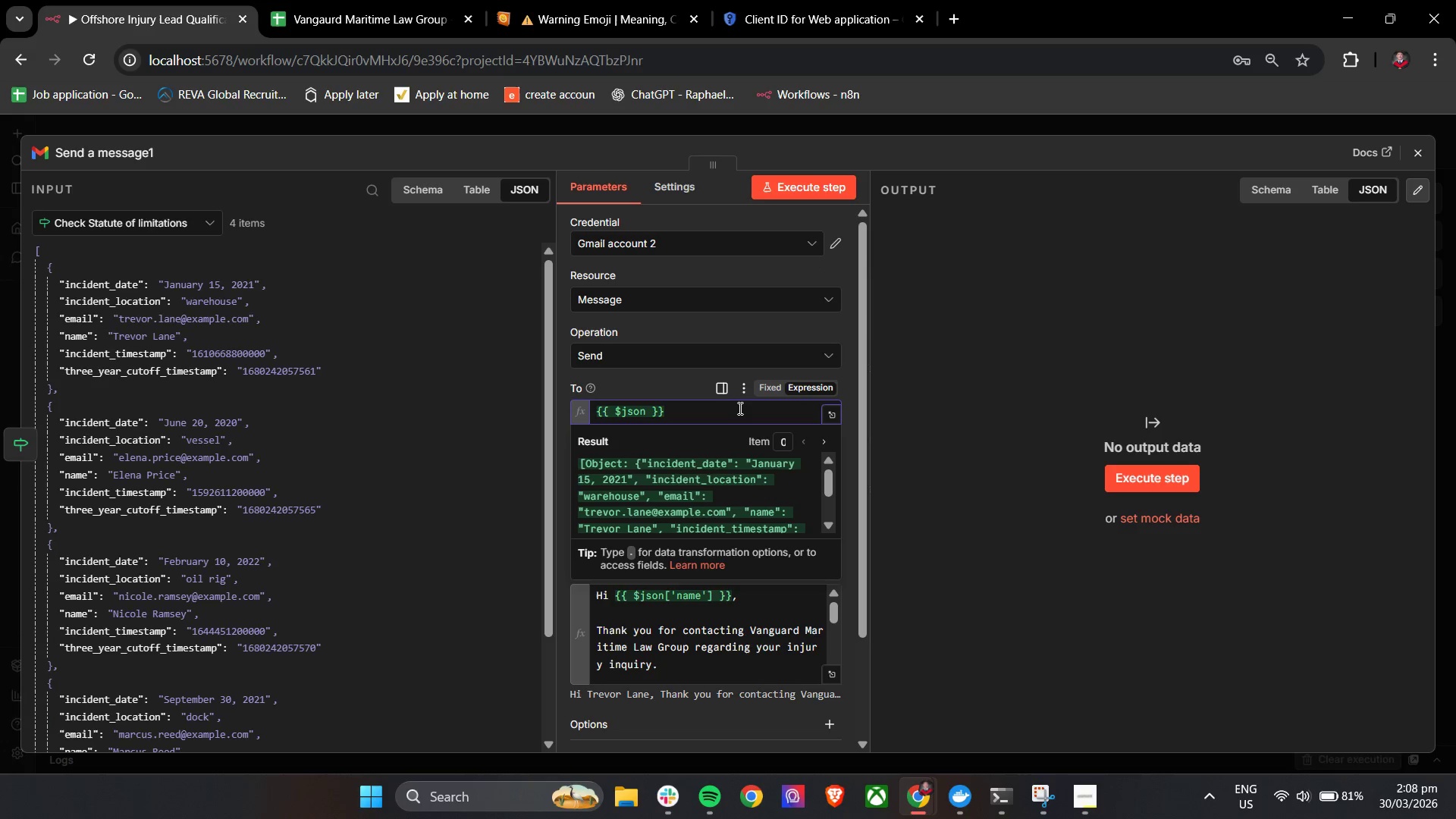 
key(BracketLeft)
 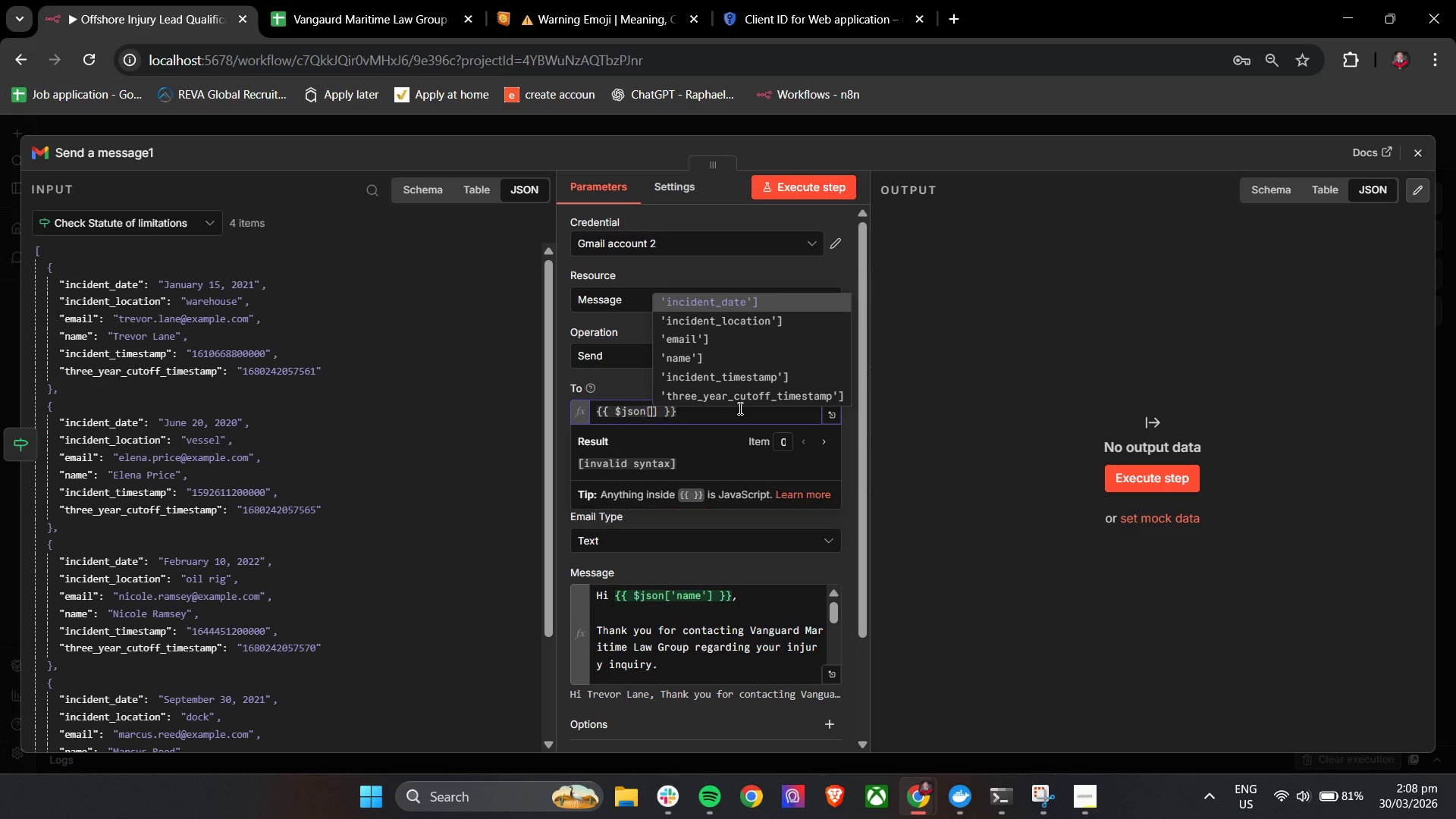 
key(ArrowDown)
 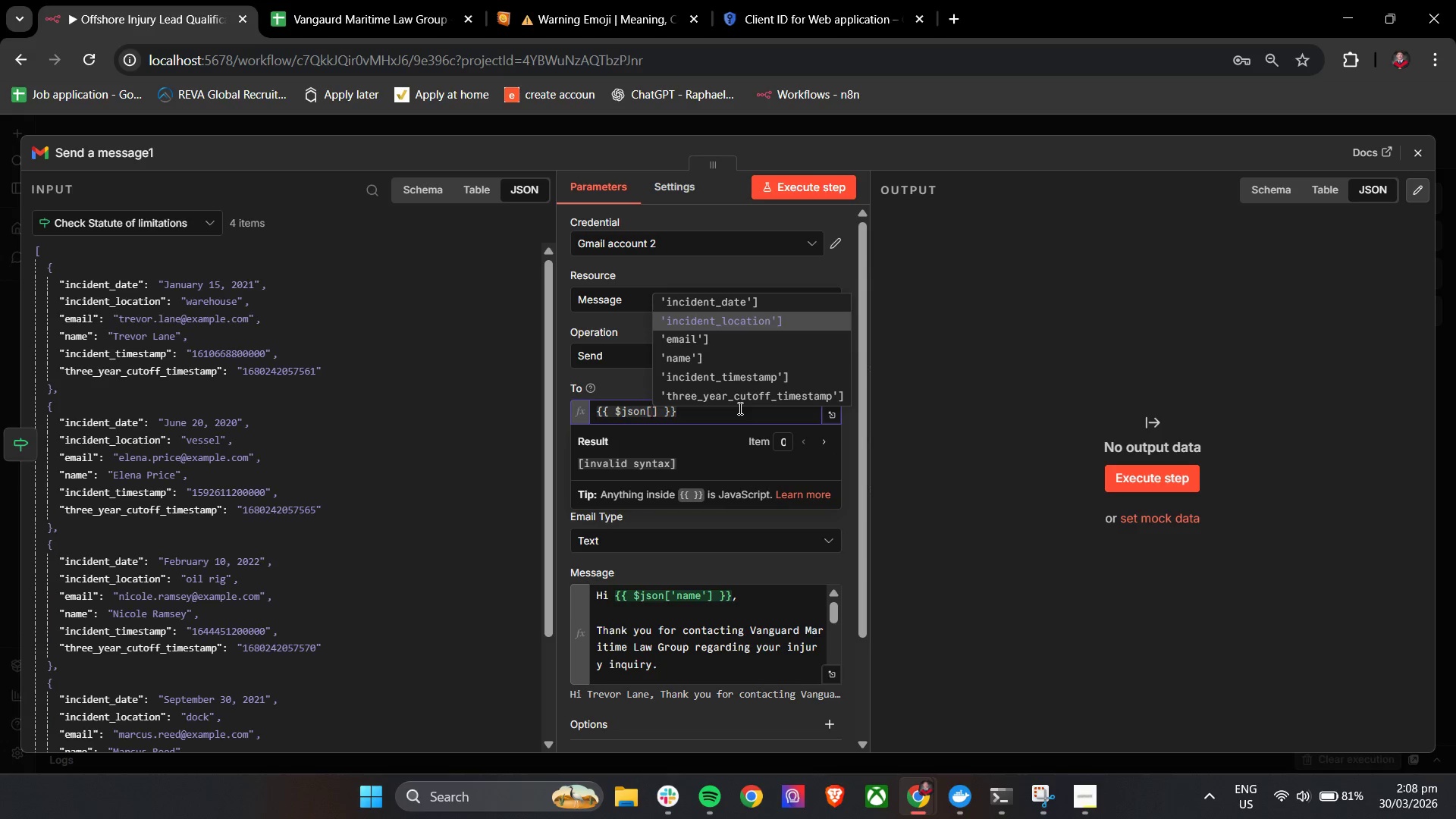 
key(ArrowDown)
 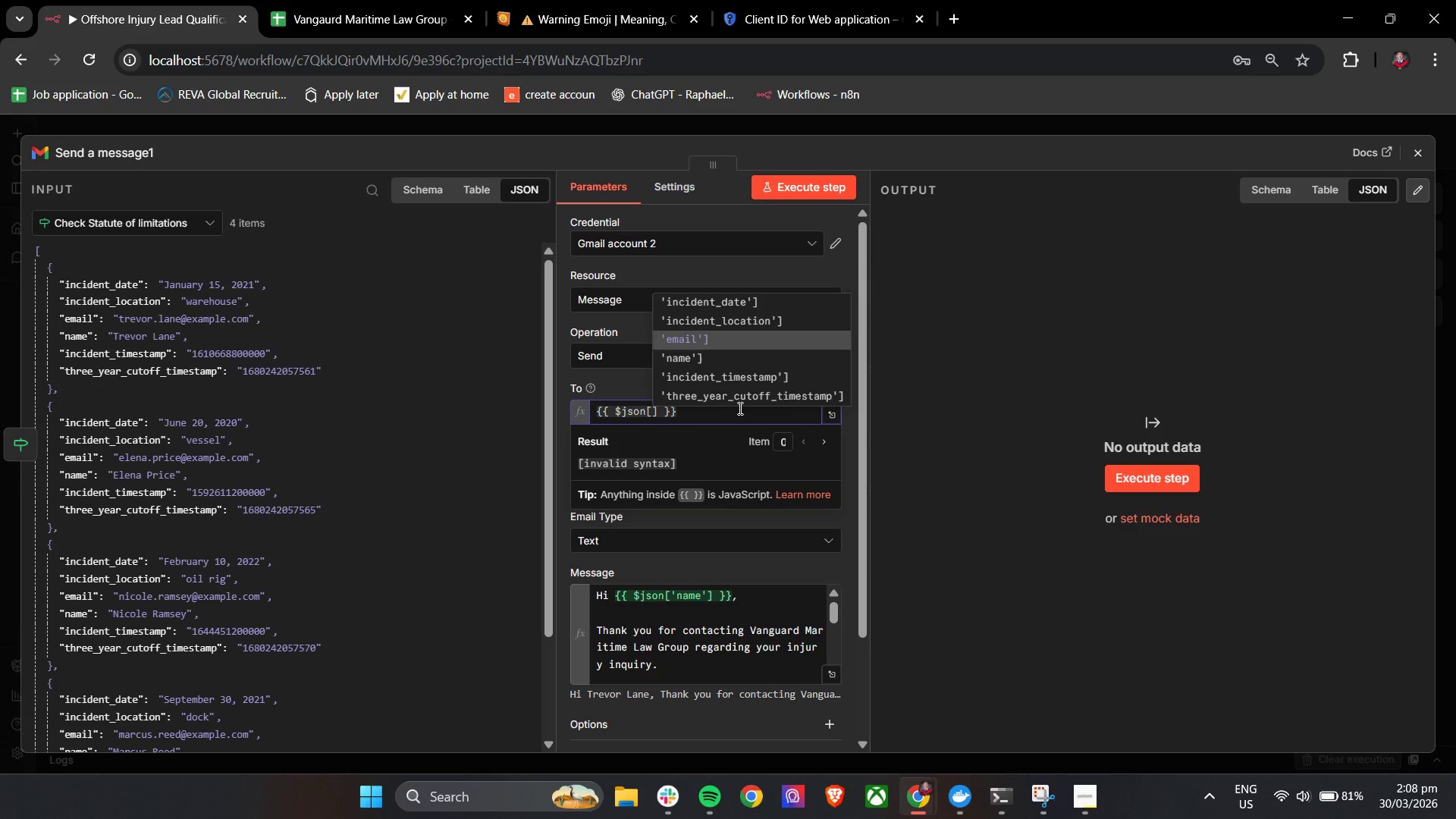 
key(Enter)
 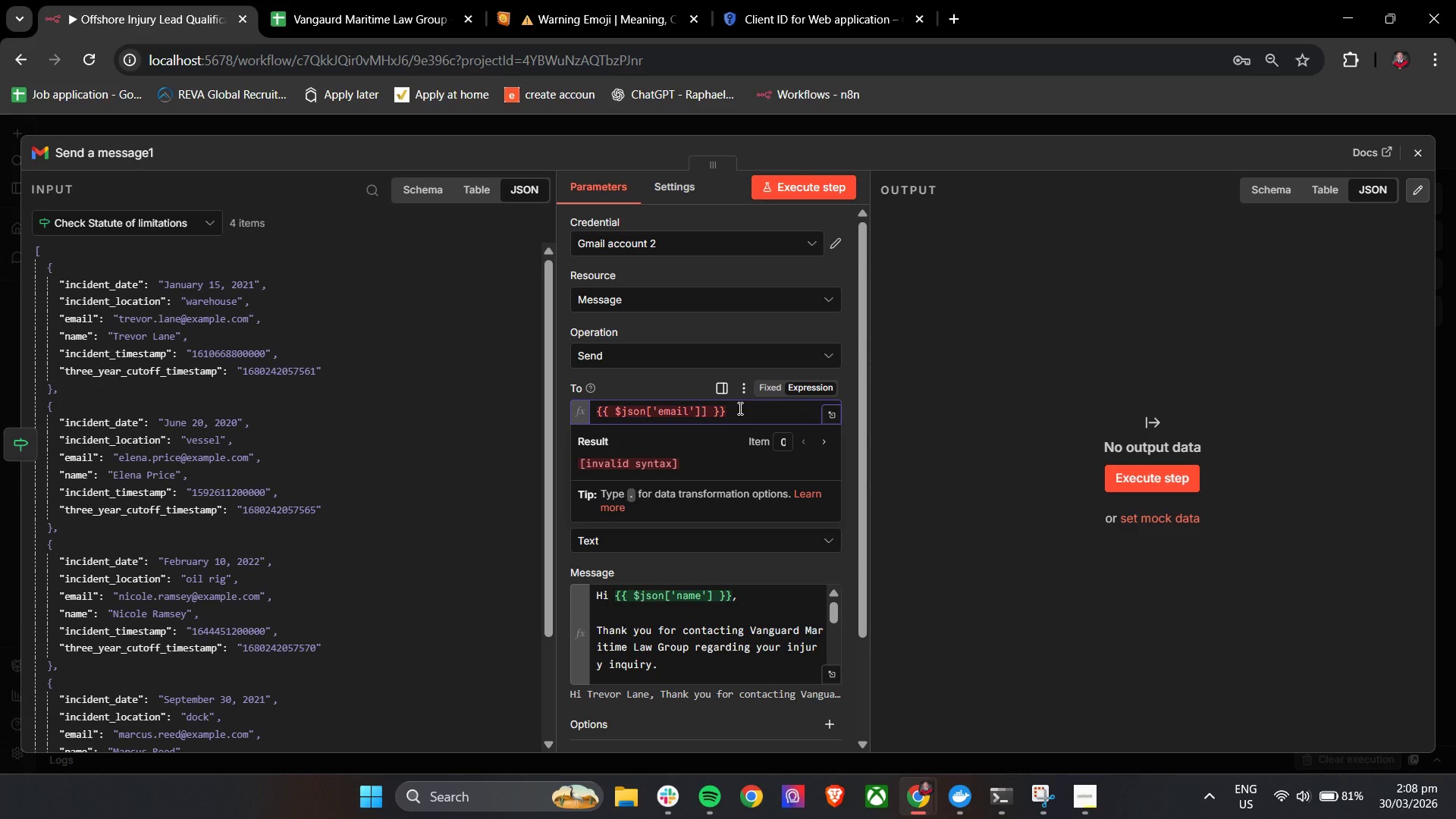 
key(Backspace)
 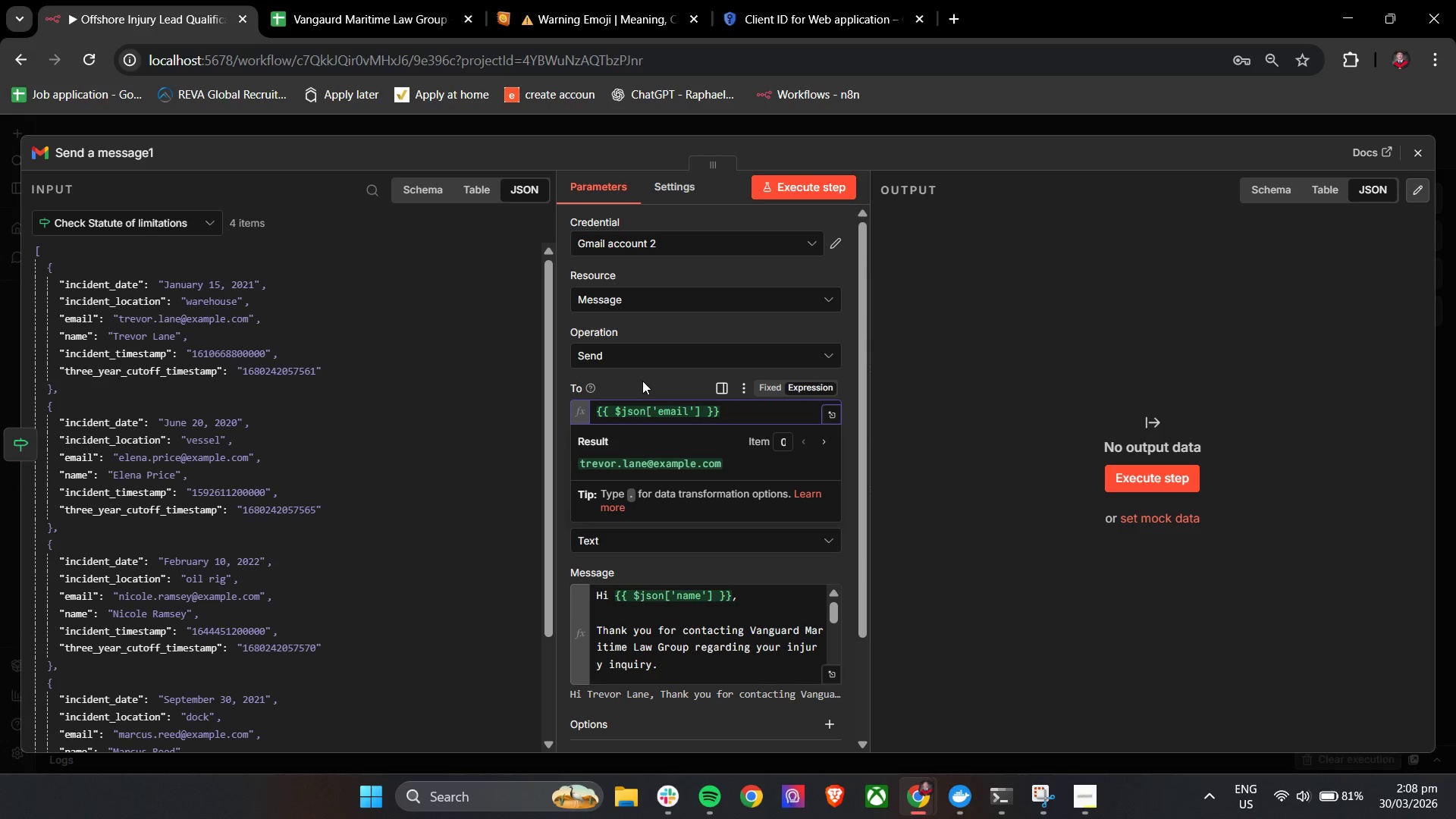 
left_click([642, 381])
 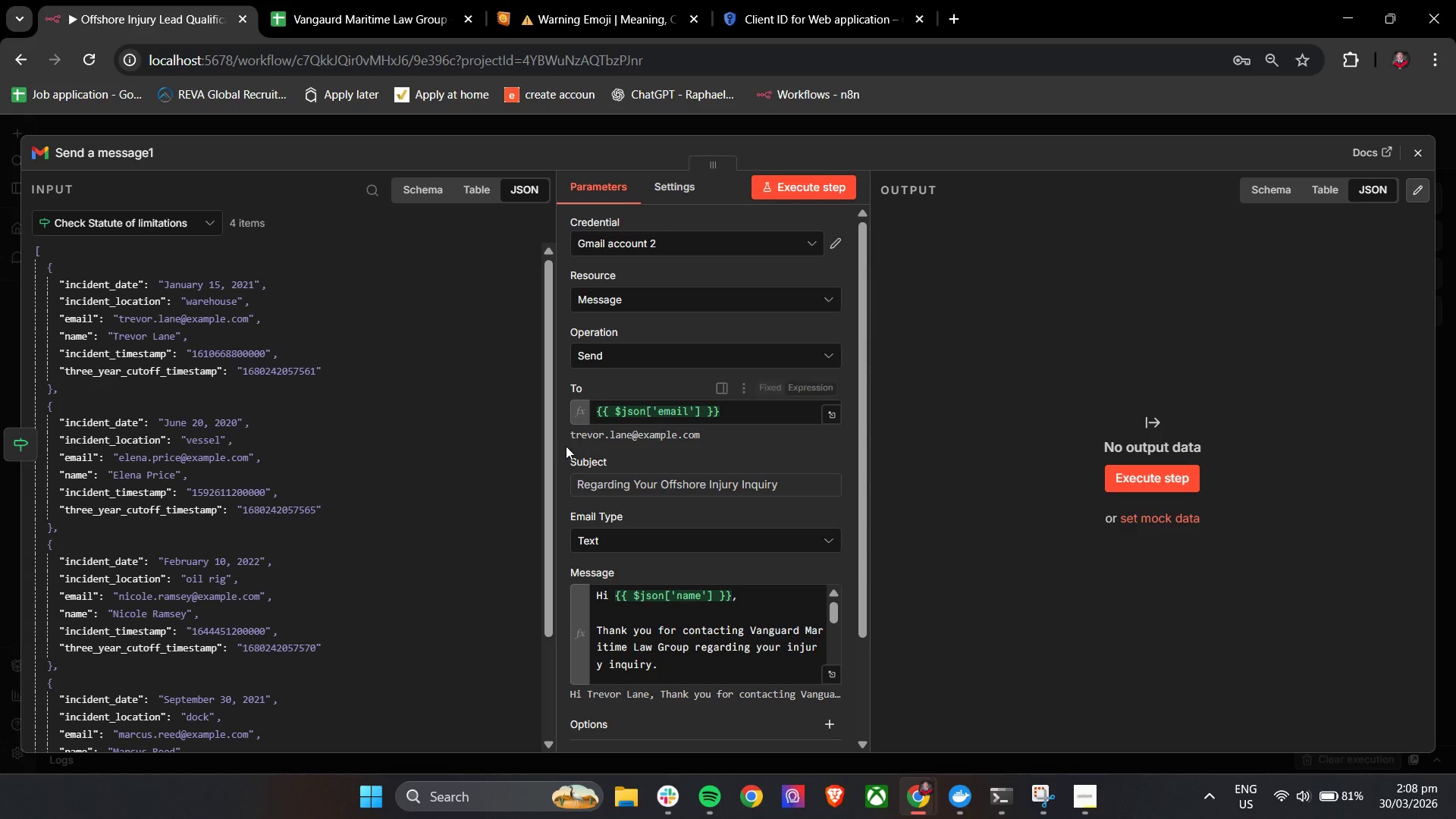 
left_click([563, 446])
 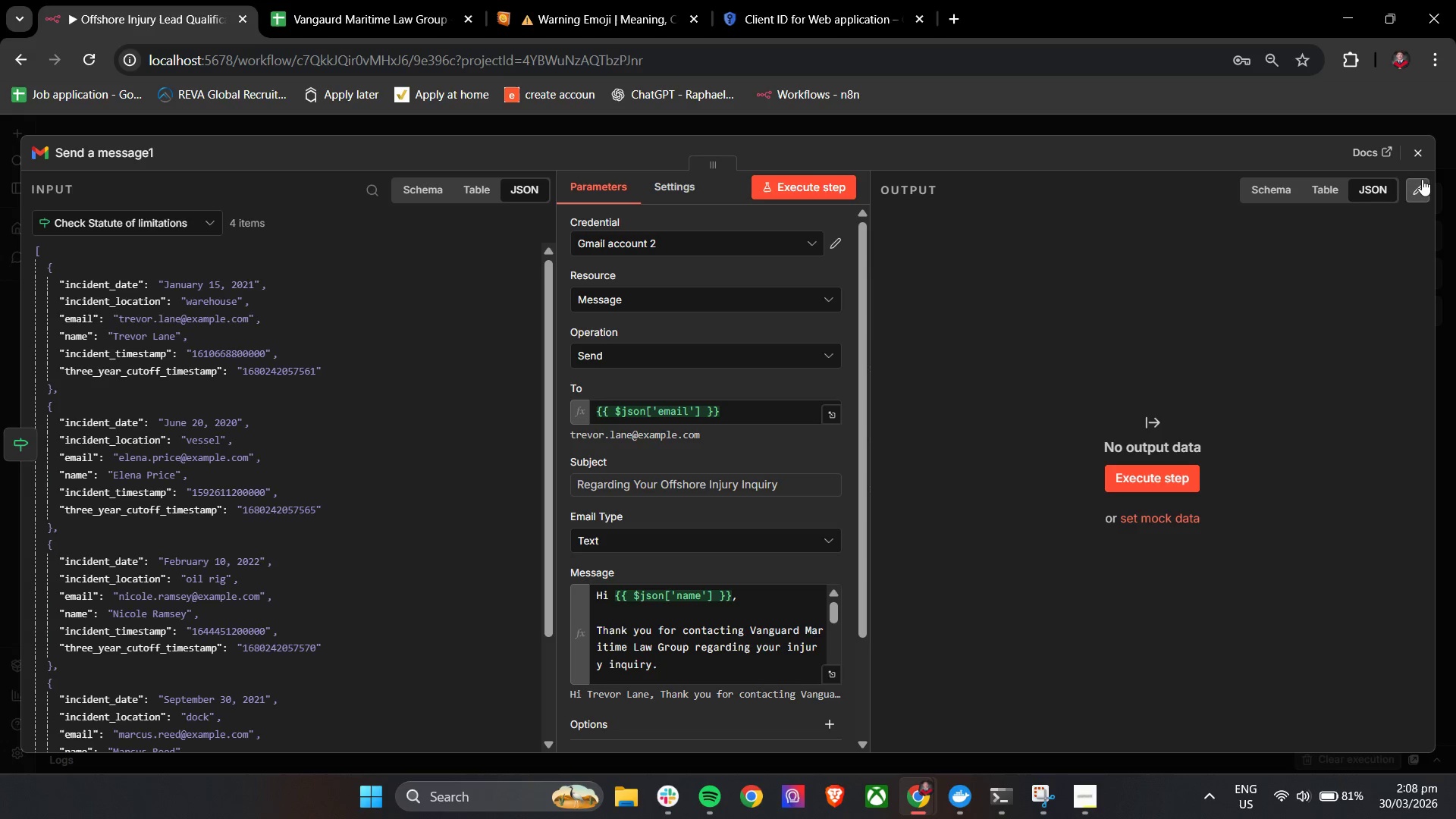 
left_click([1417, 155])
 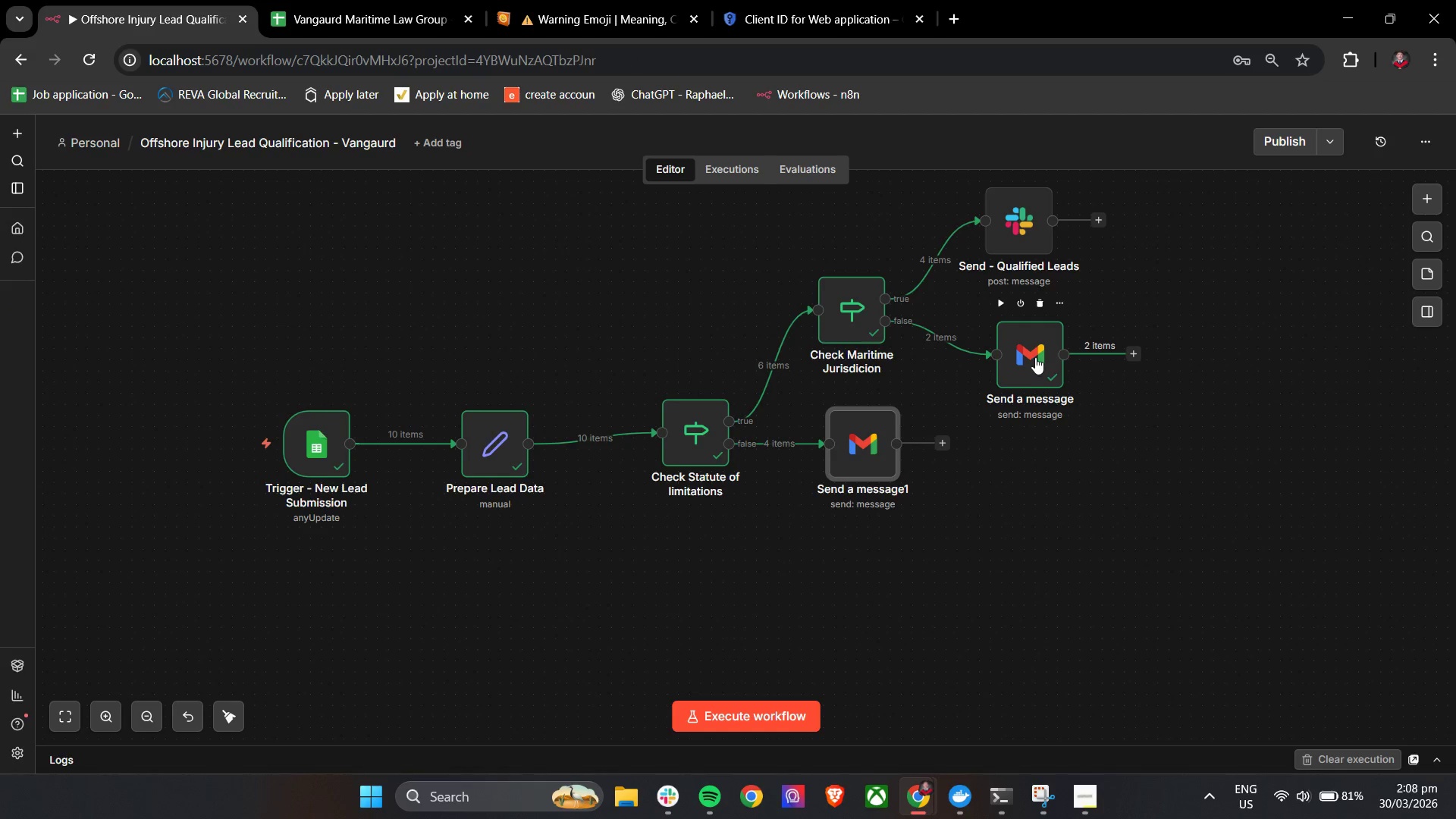 
double_click([1035, 357])
 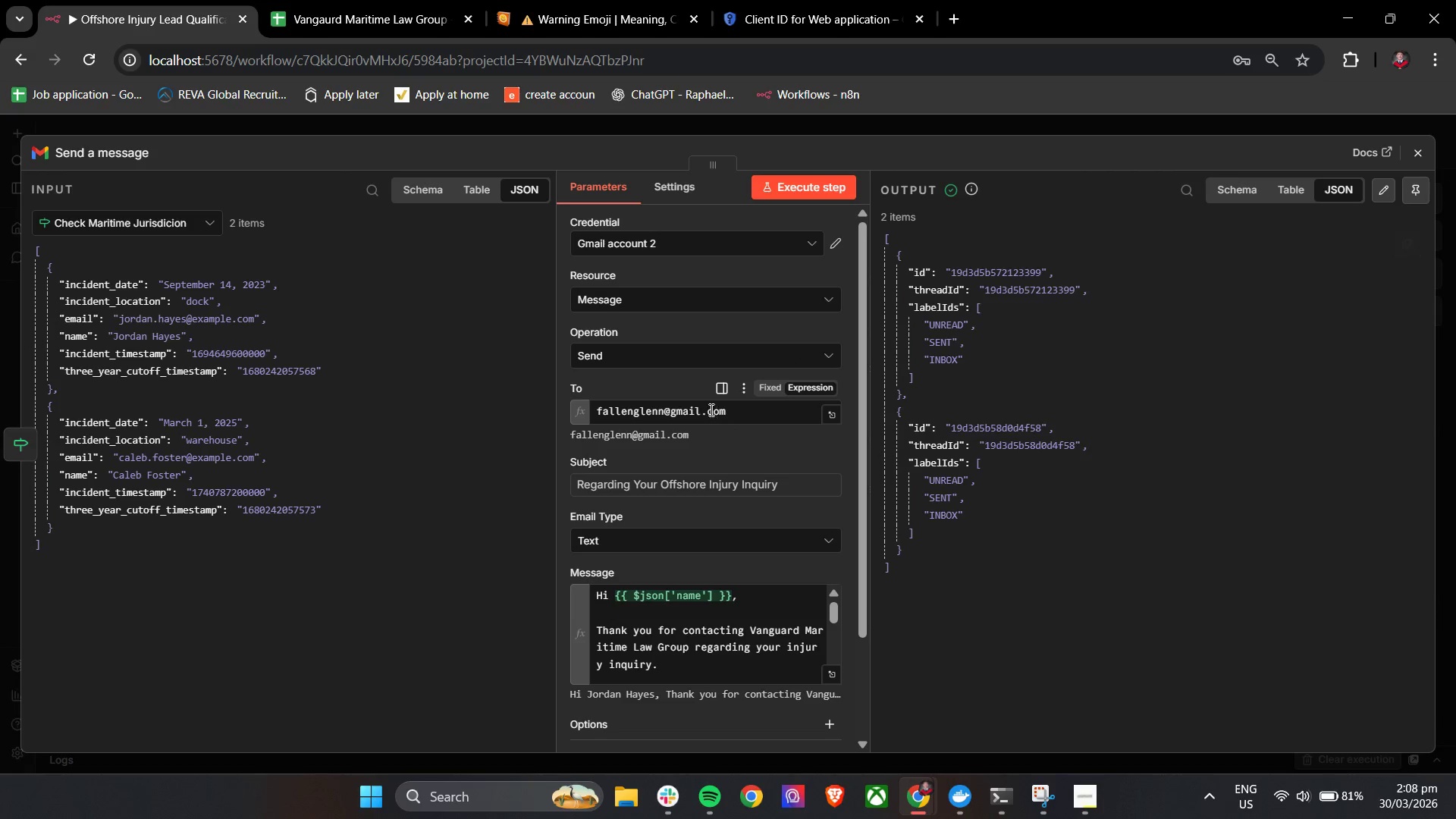 
double_click([742, 414])
 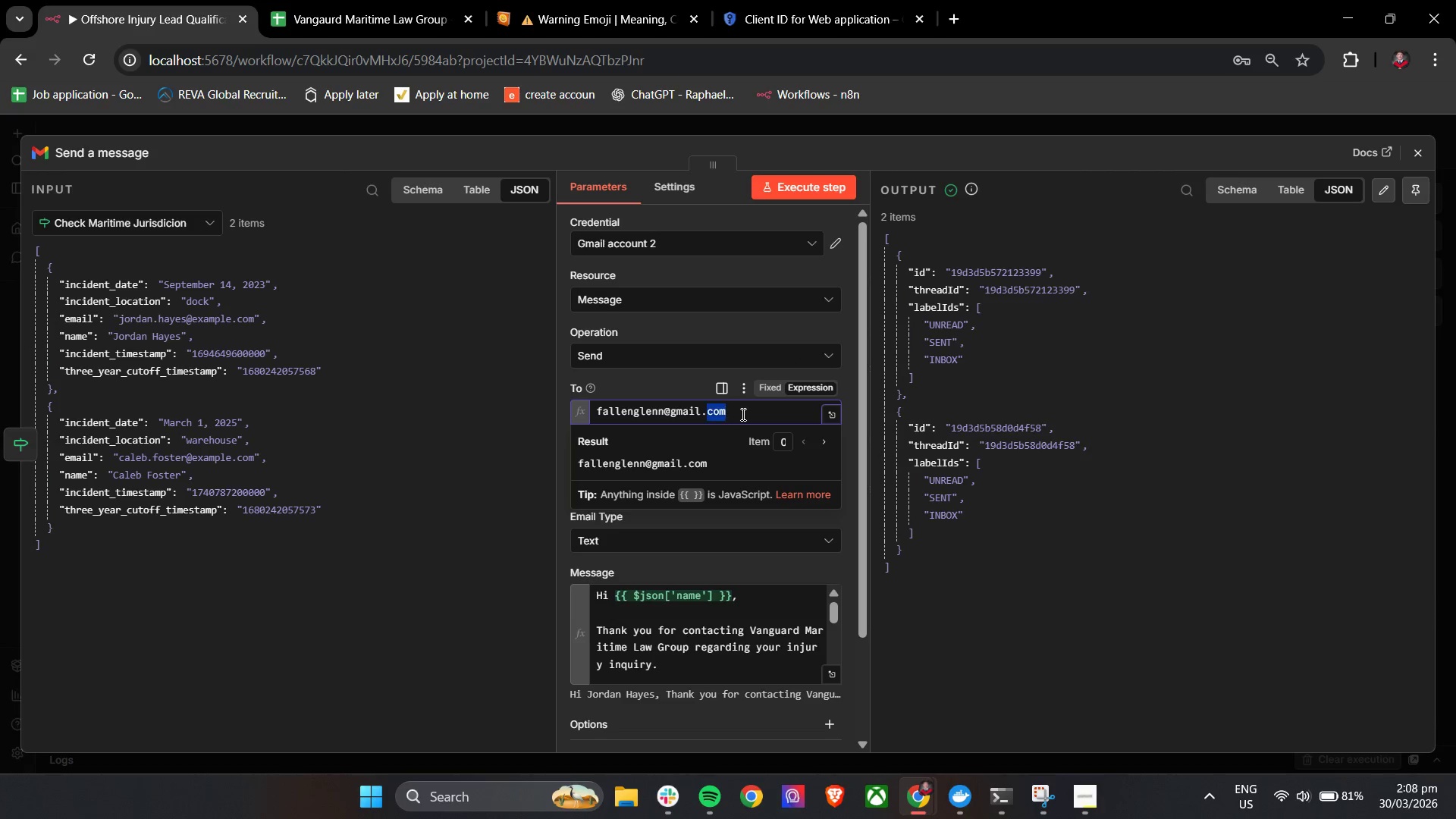 
triple_click([742, 414])
 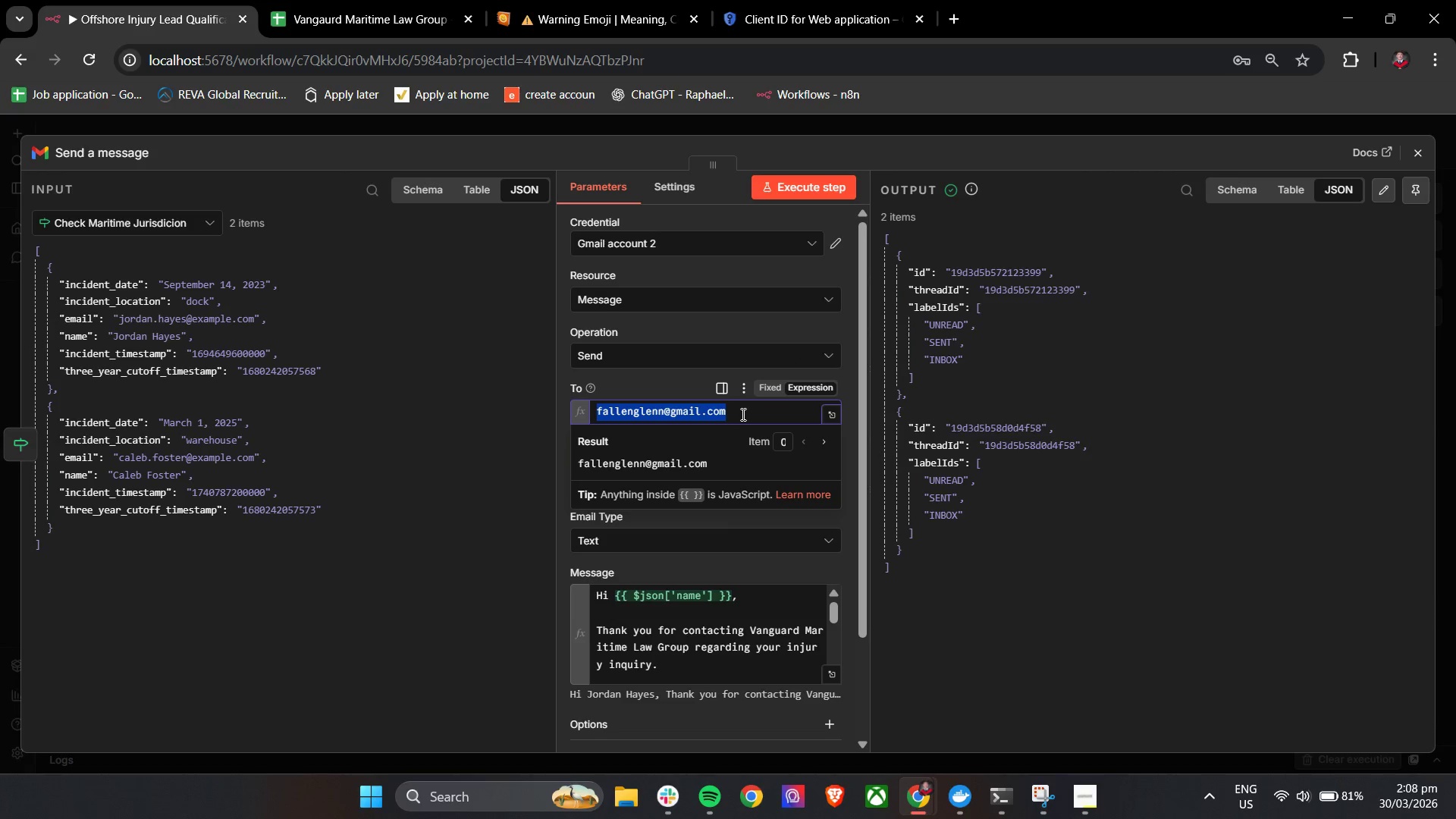 
triple_click([742, 414])
 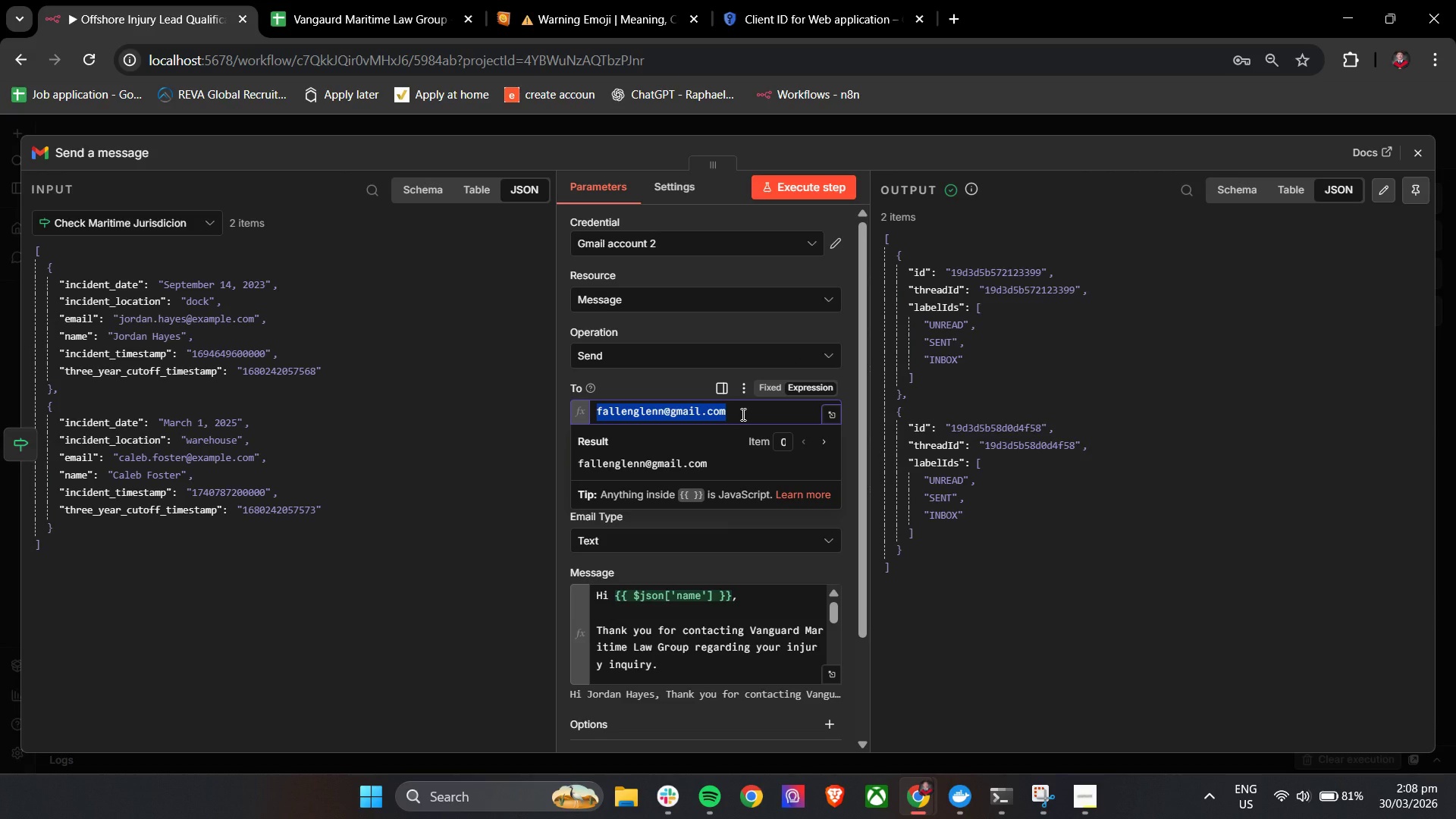 
key(Shift+BracketLeft)
 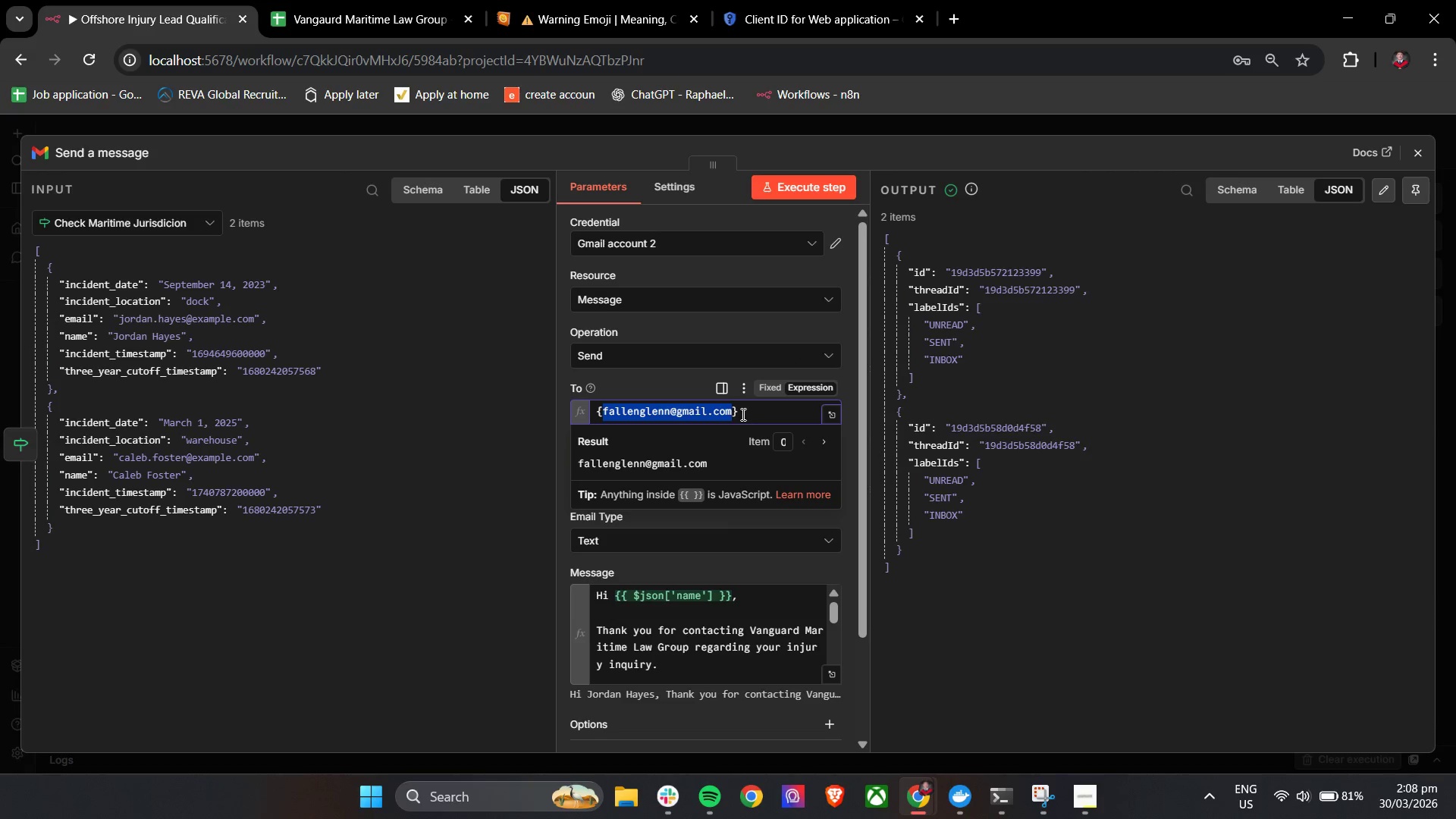 
key(Shift+BracketLeft)
 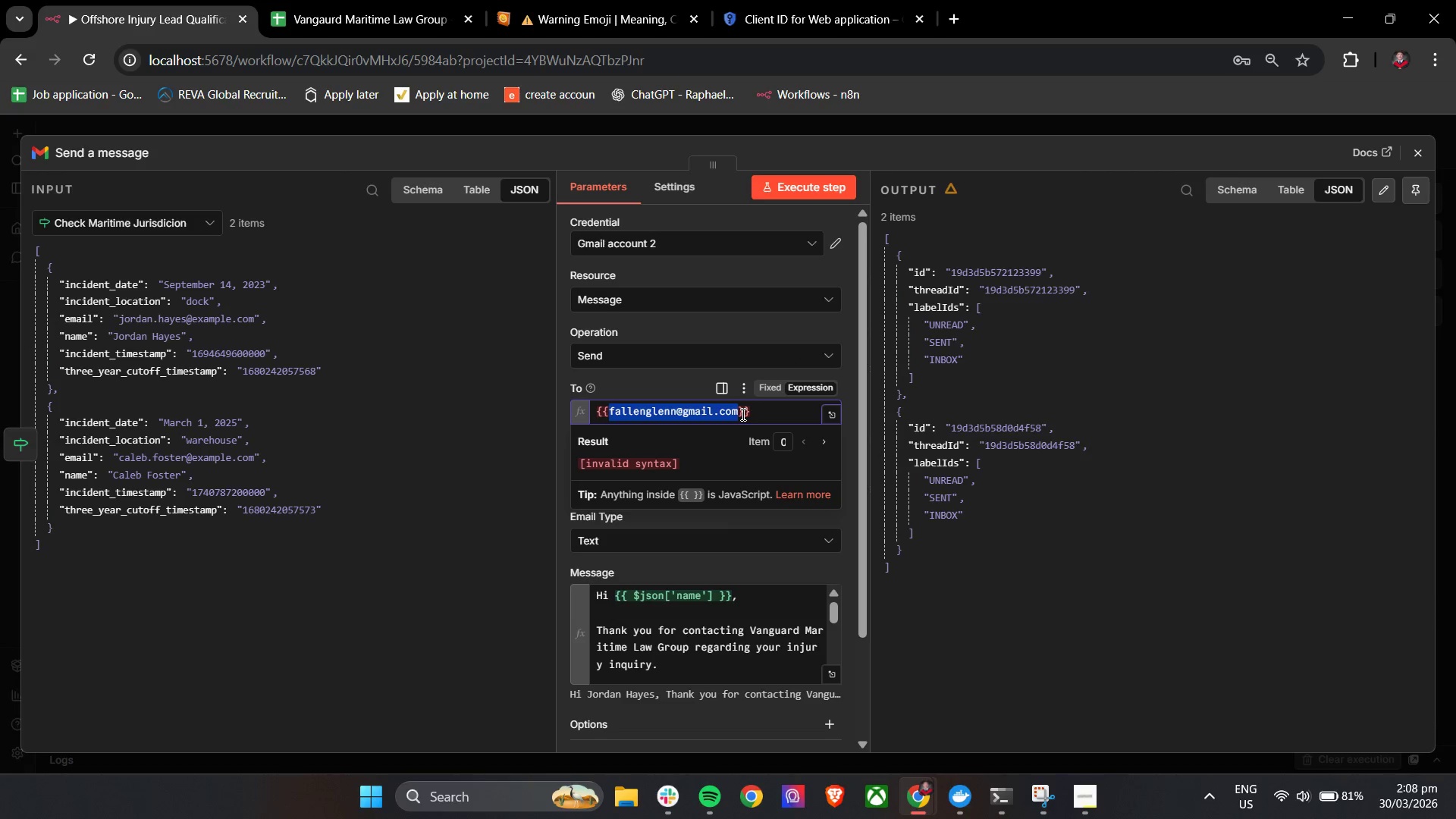 
key(Control+A)
 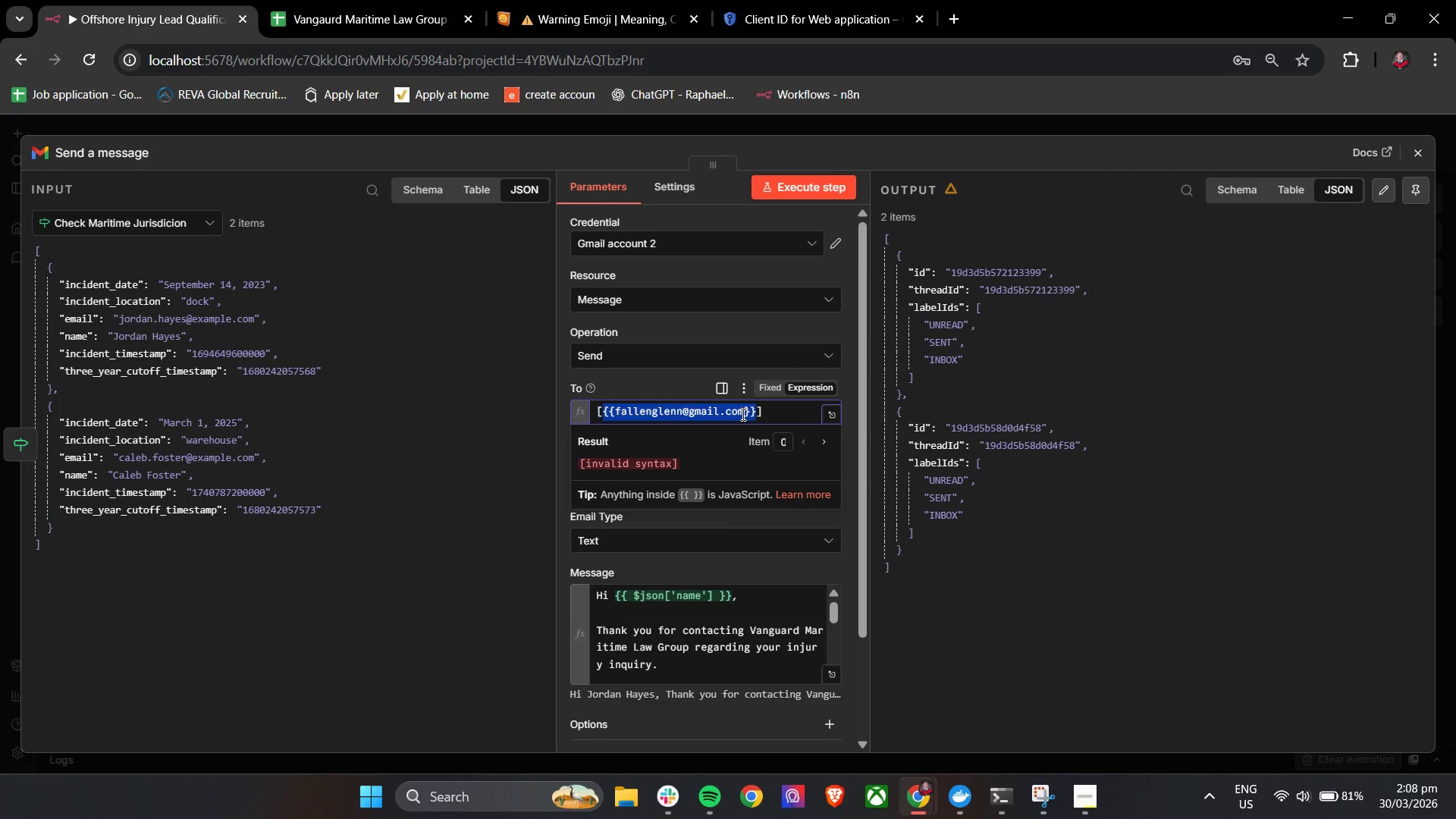 
key(BracketLeft)
 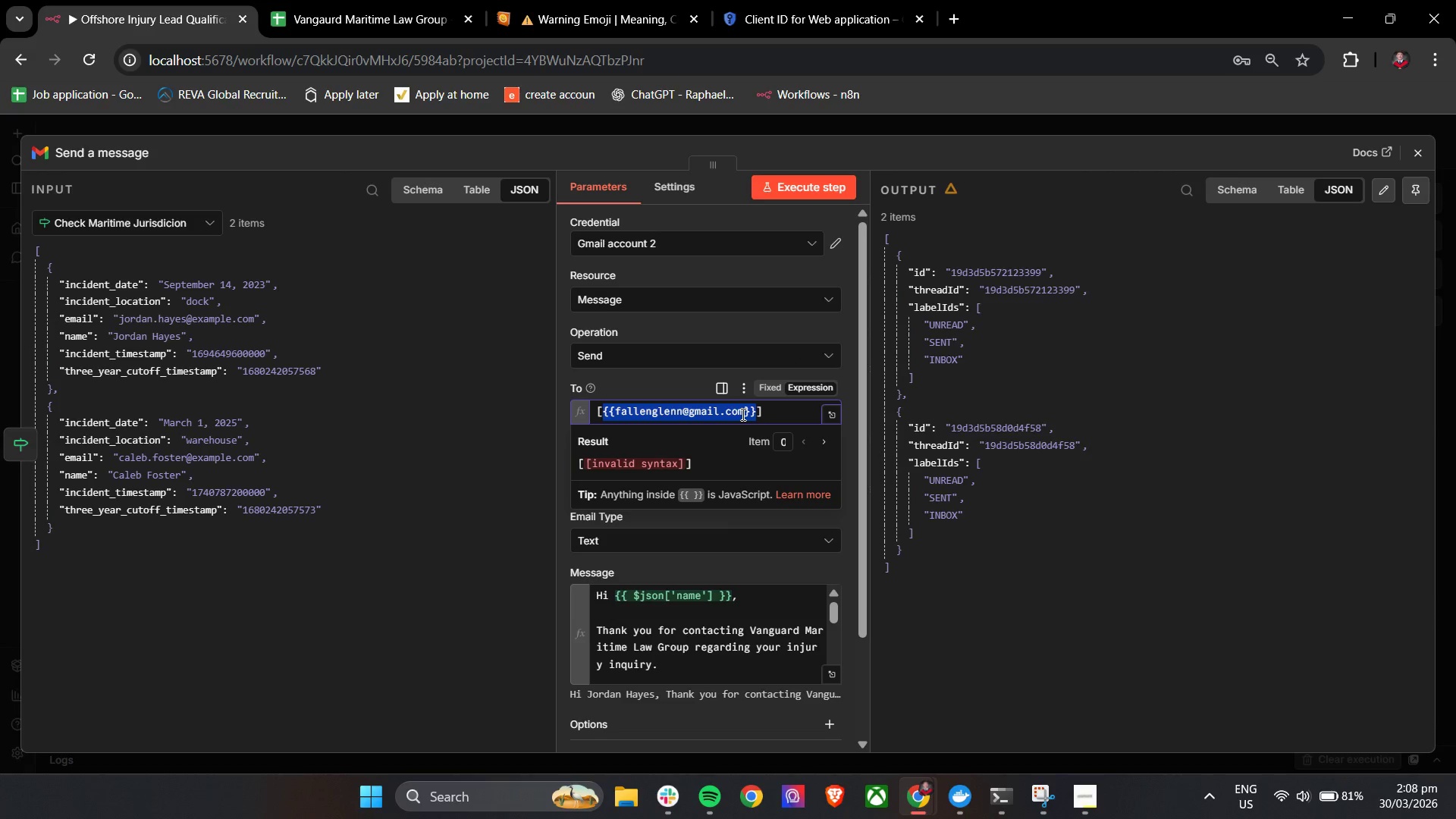 
key(Control+A)
 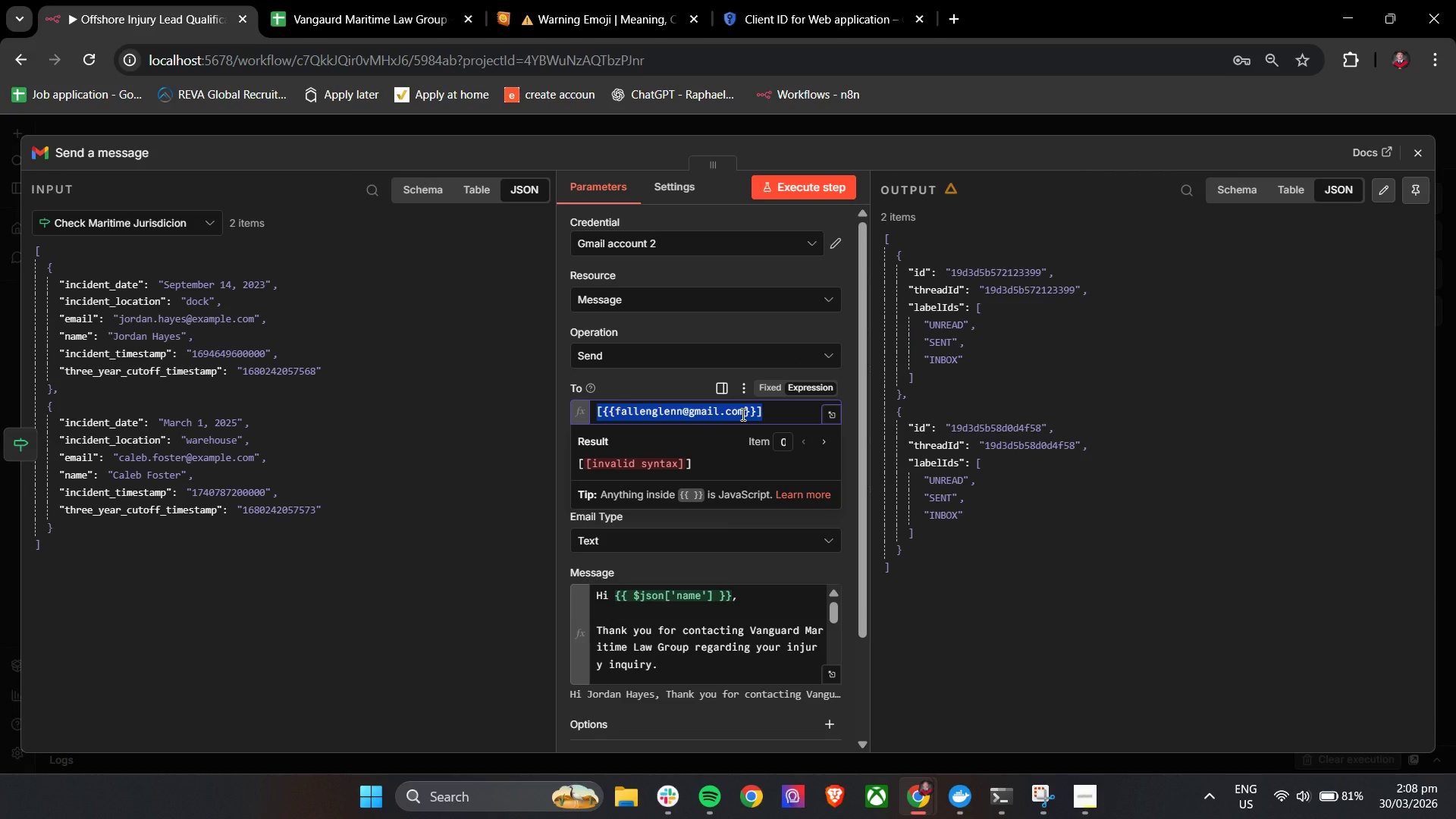 
key(Backspace)
 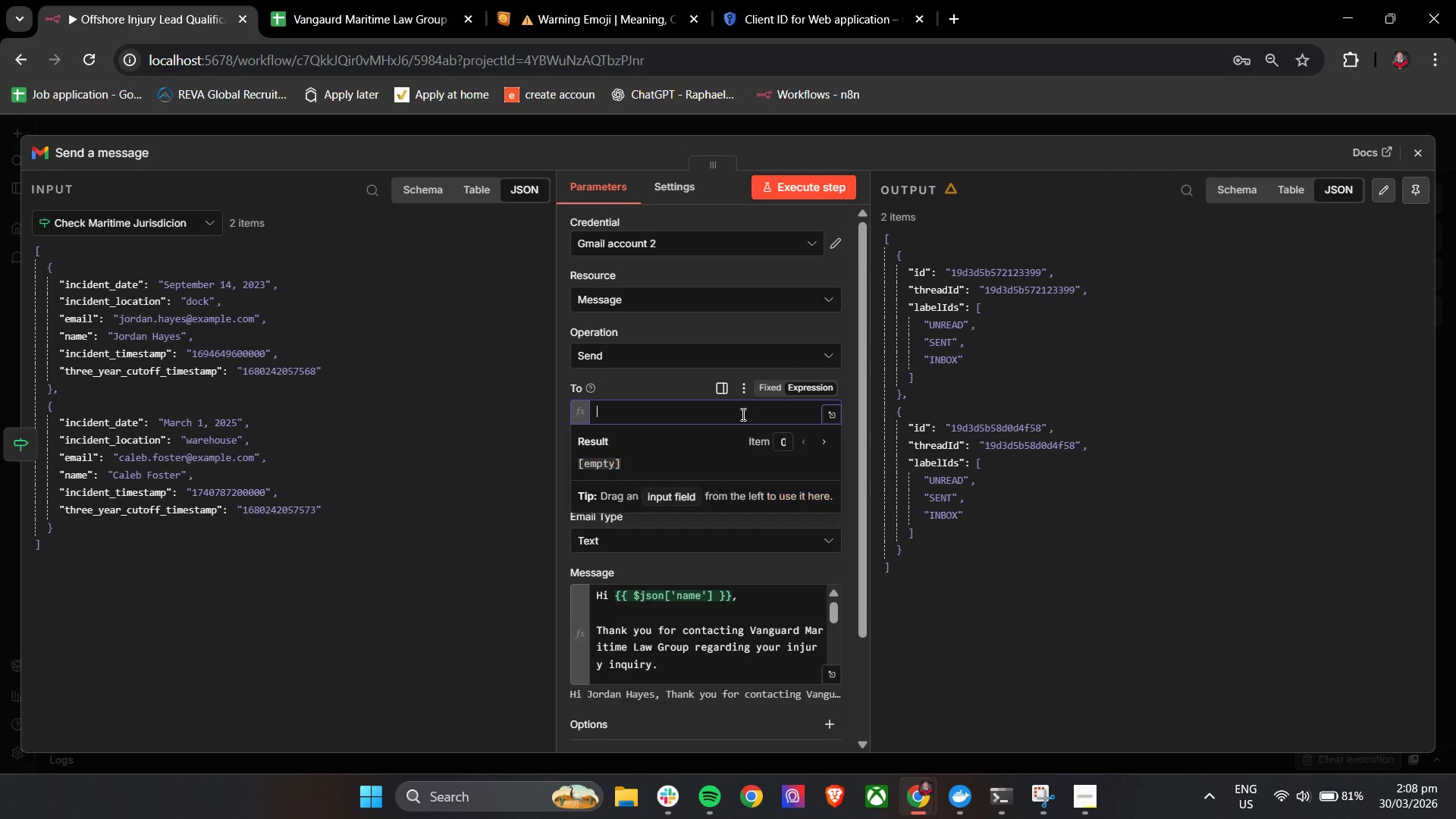 
key(Shift+BracketLeft)
 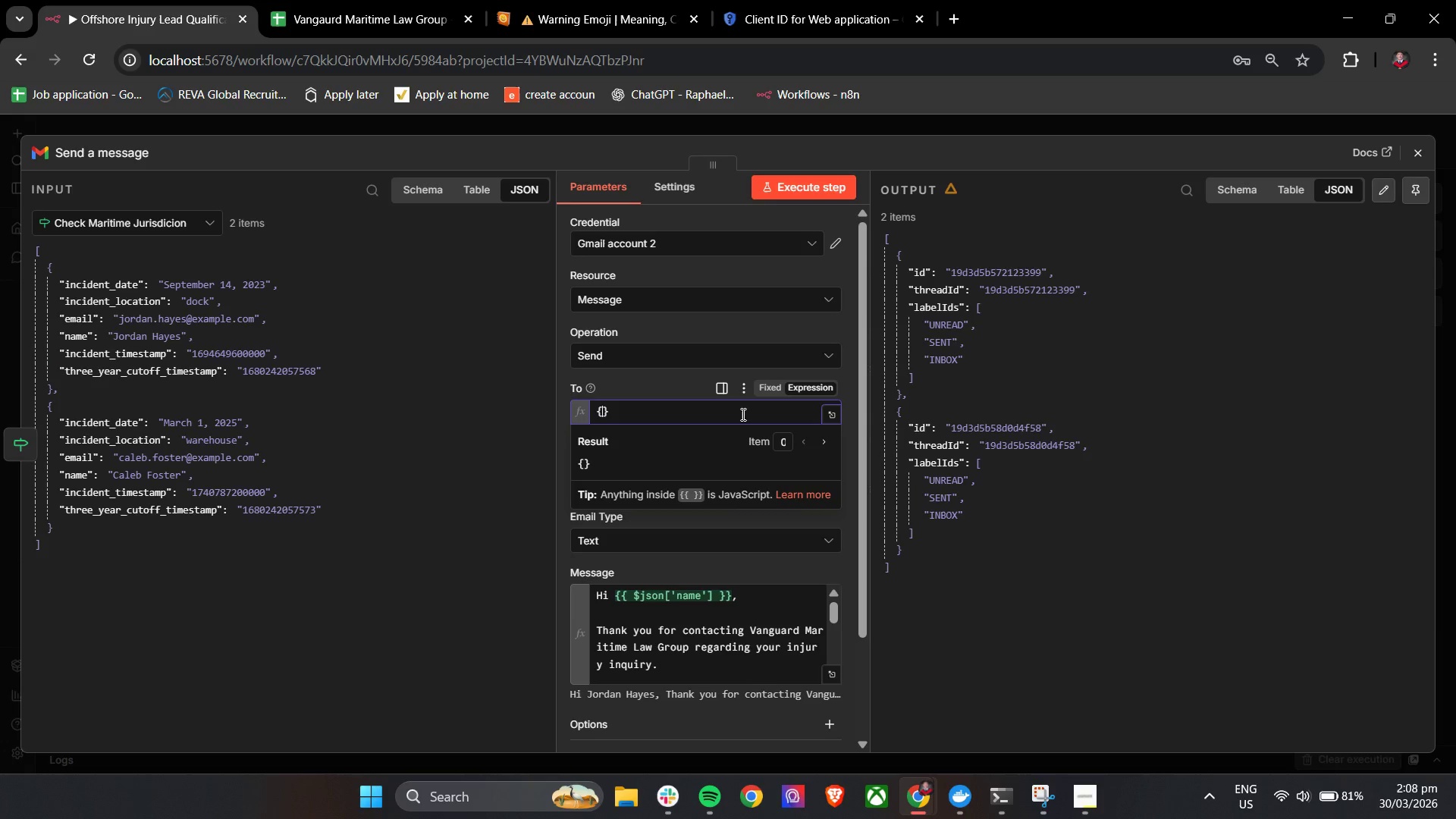 
key(Shift+BracketLeft)
 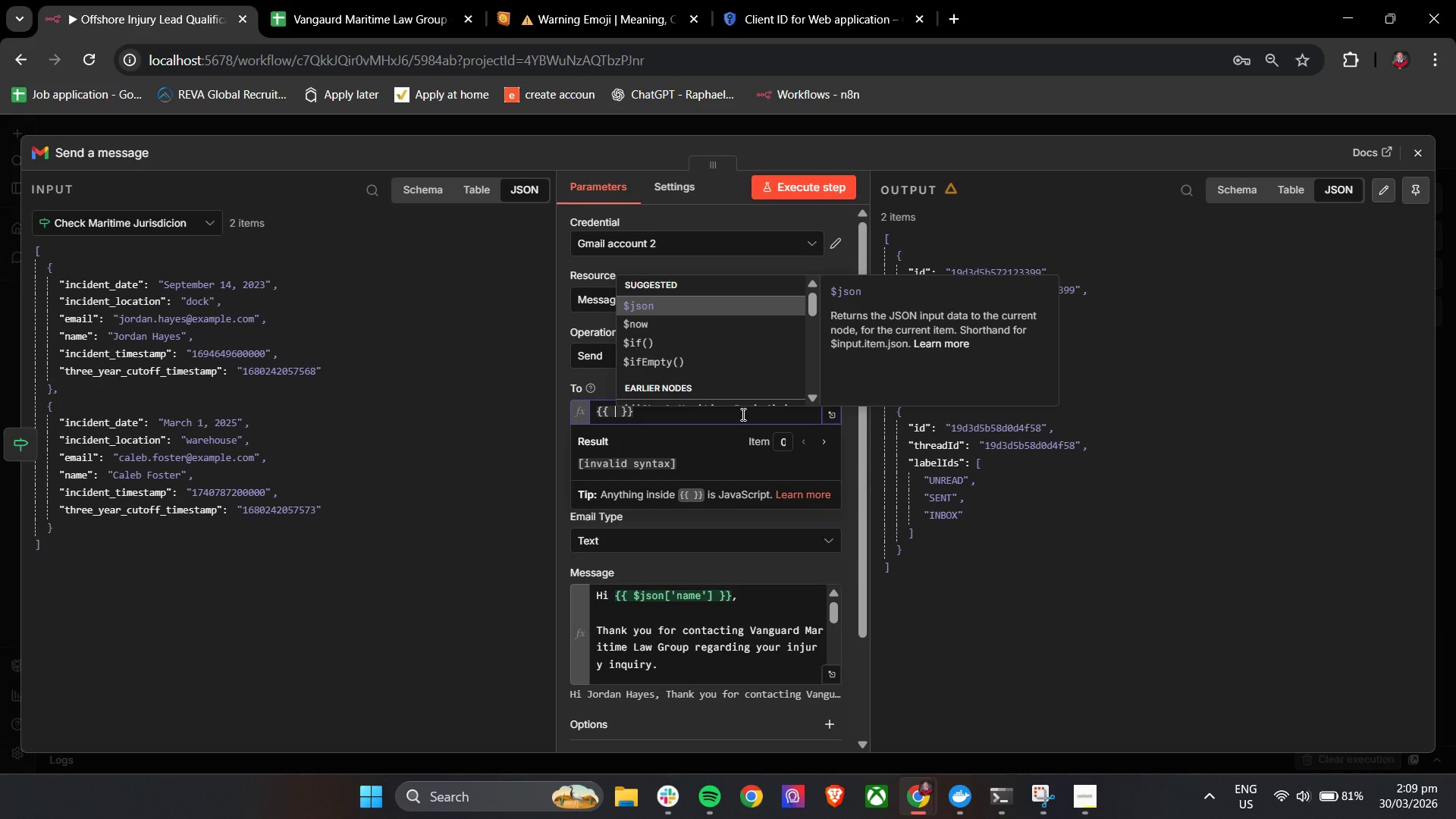 
key(Enter)
 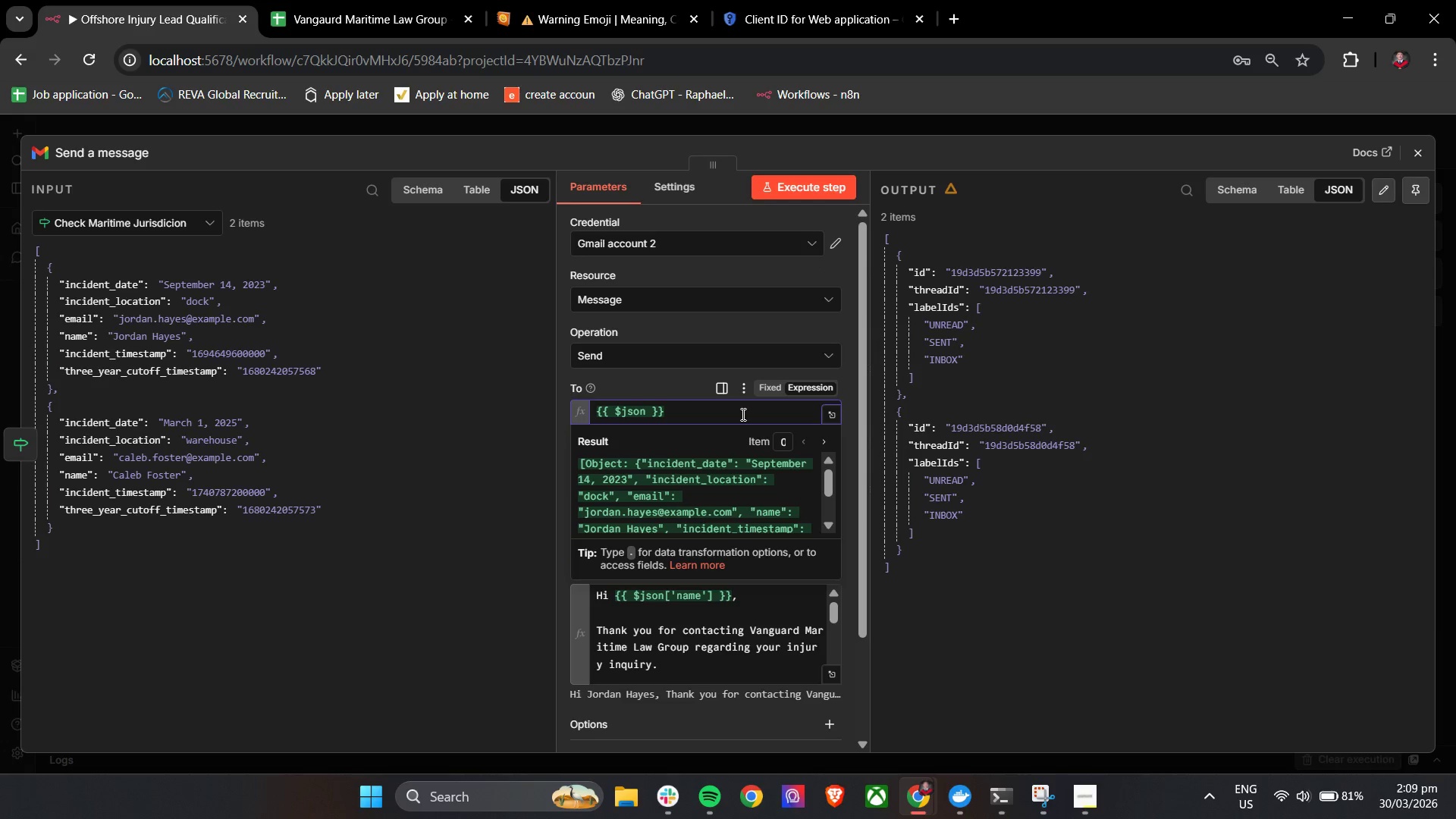 
key(Shift+BracketLeft)
 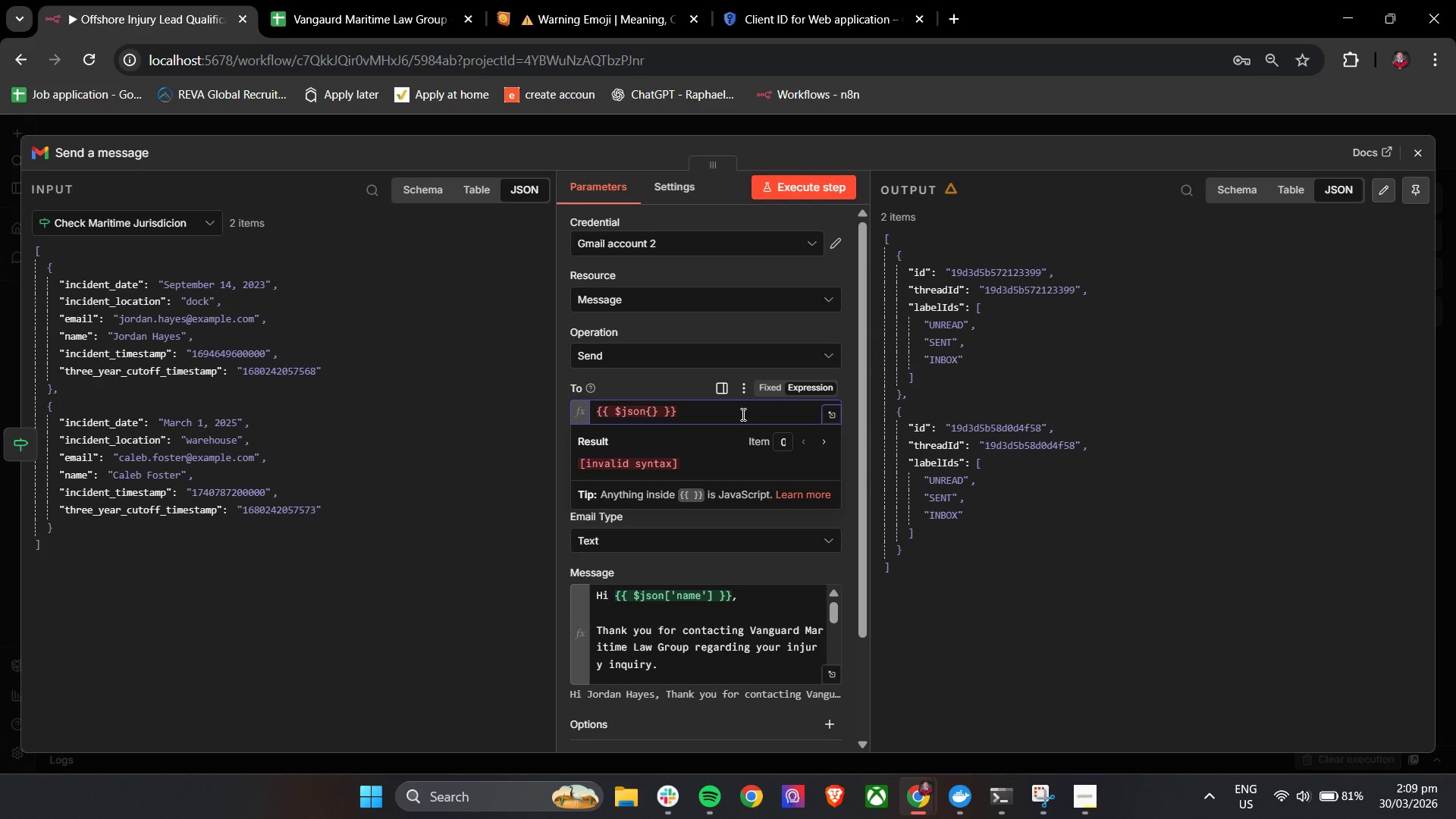 
key(Backspace)
 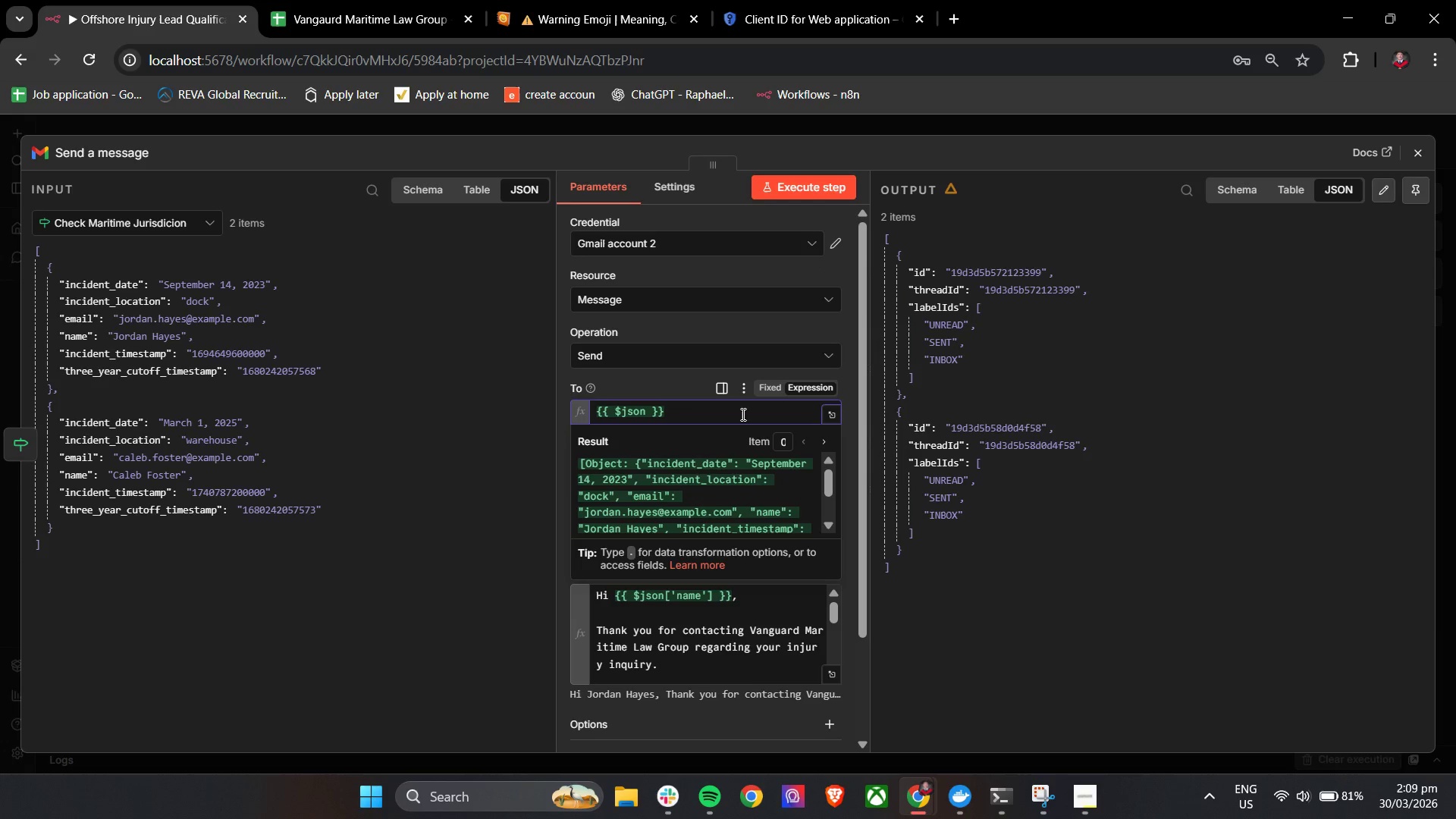 
key(BracketLeft)
 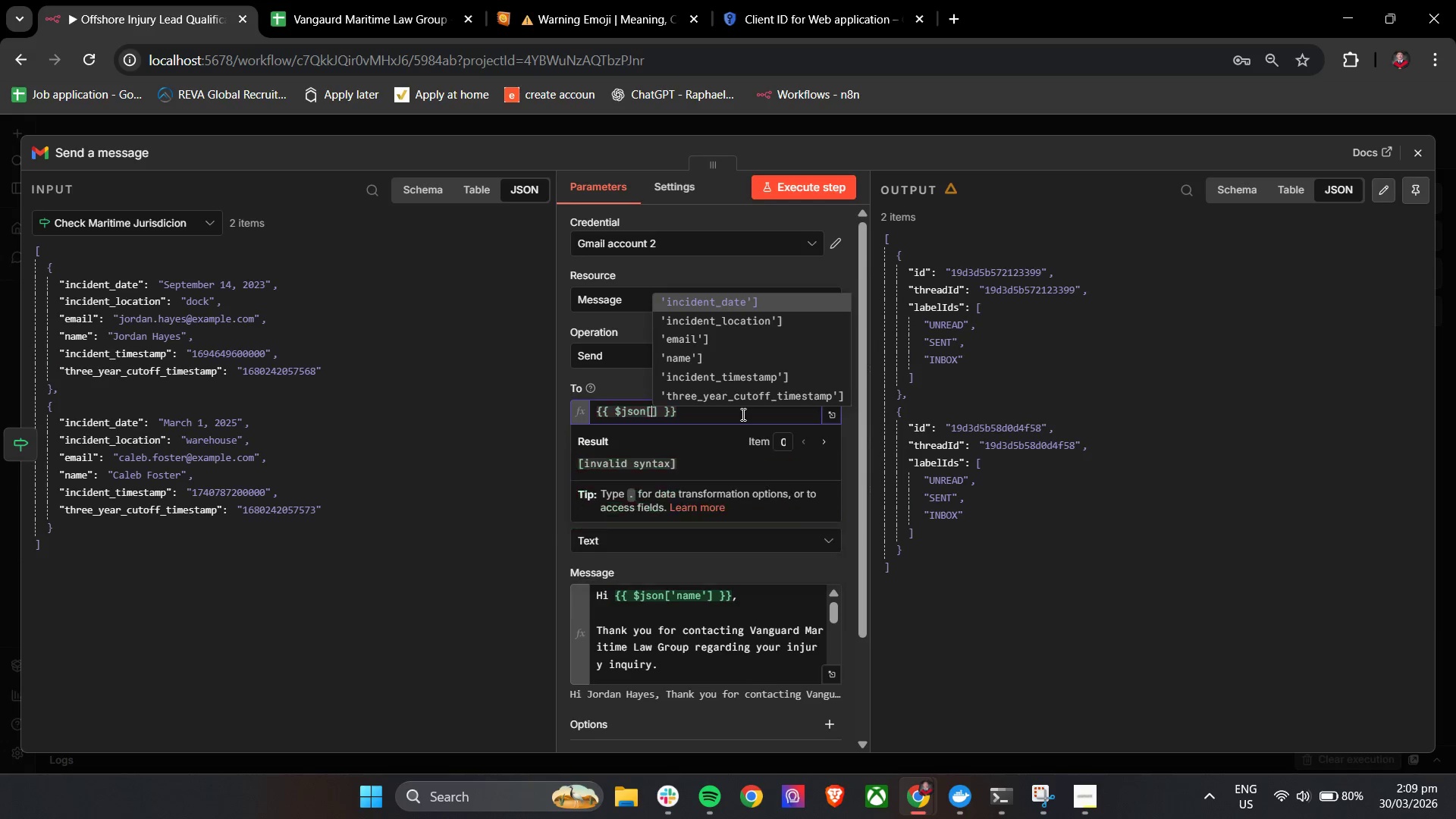 
key(ArrowDown)
 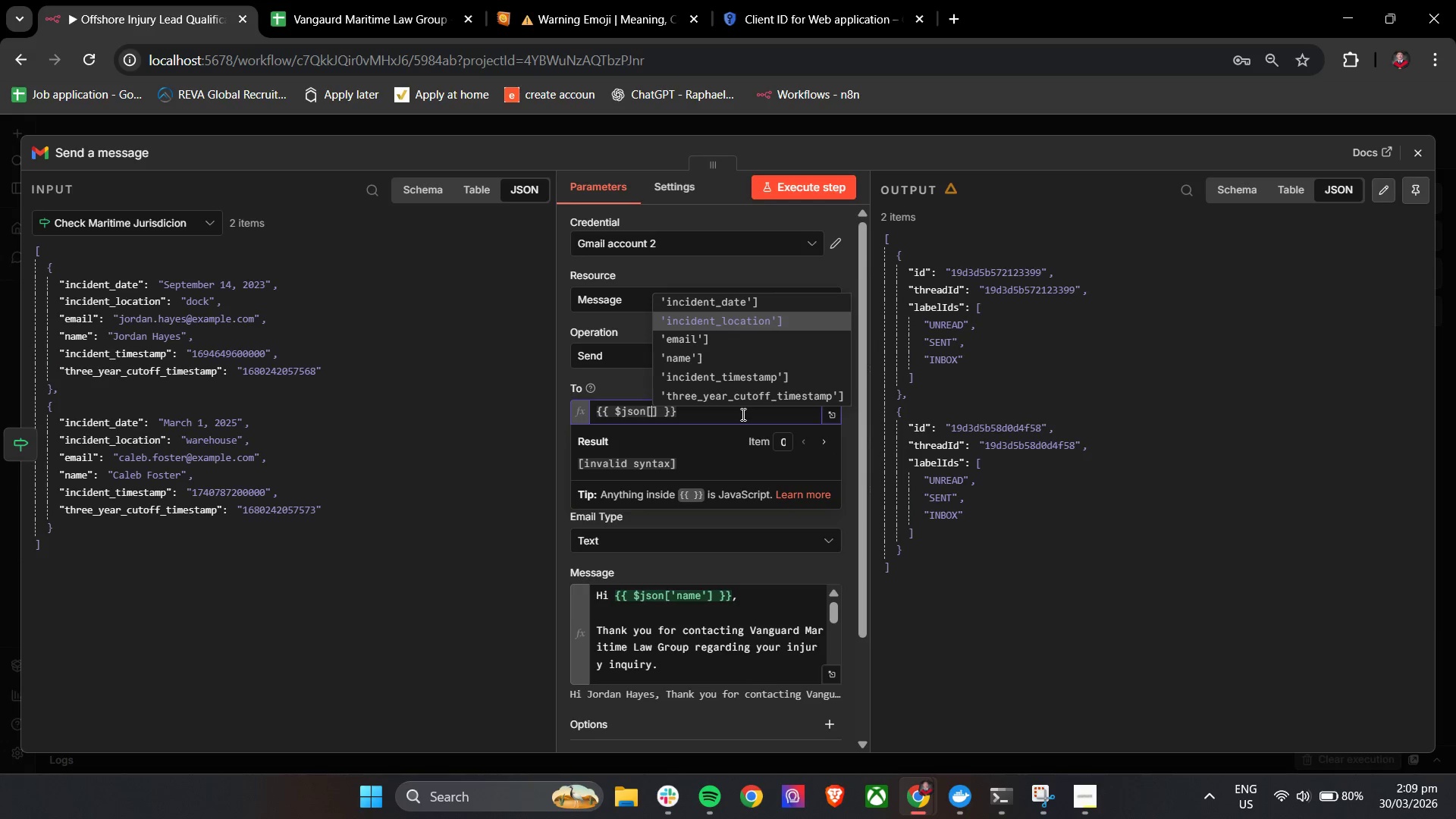 
key(ArrowDown)
 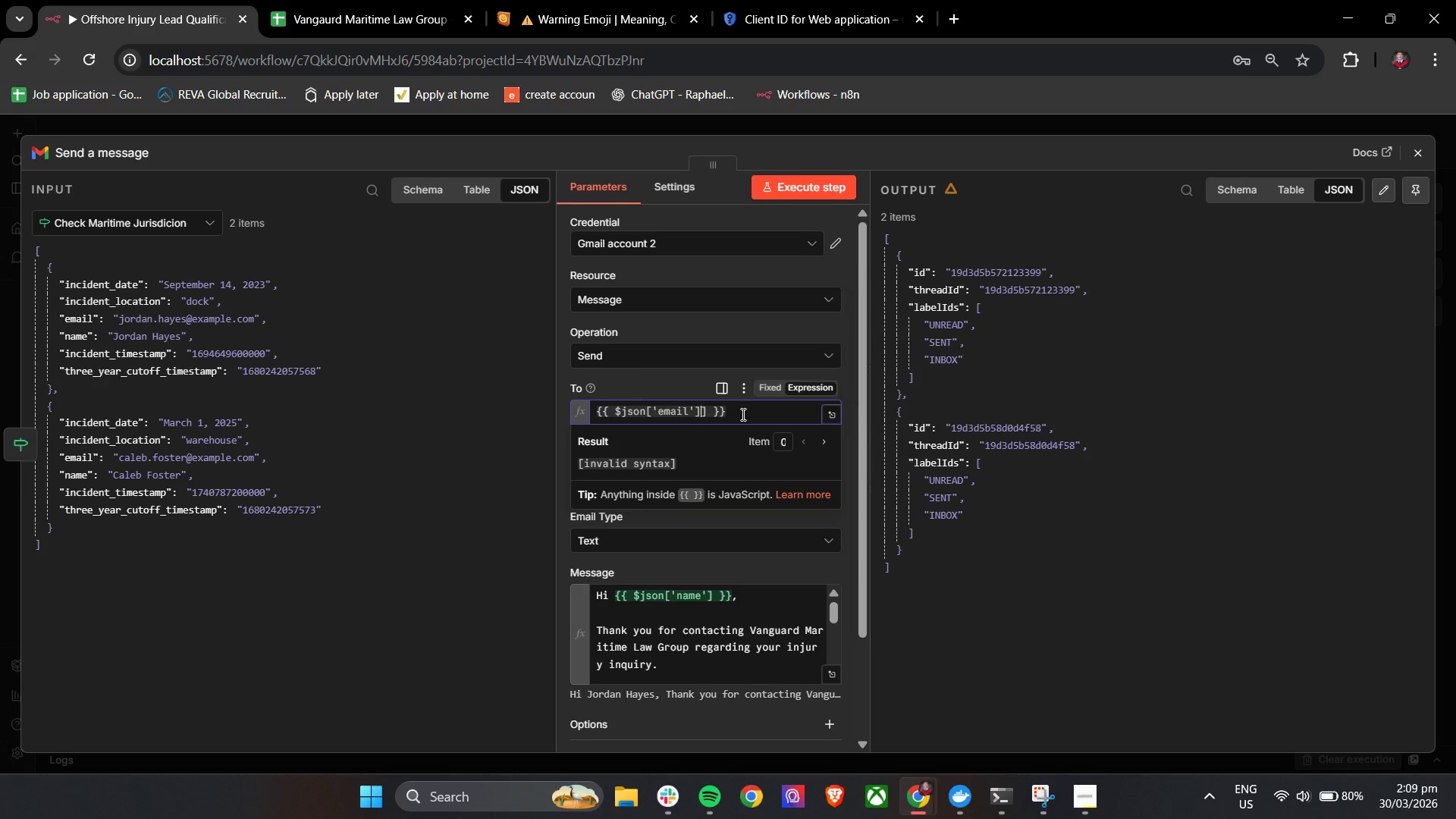 
key(Enter)
 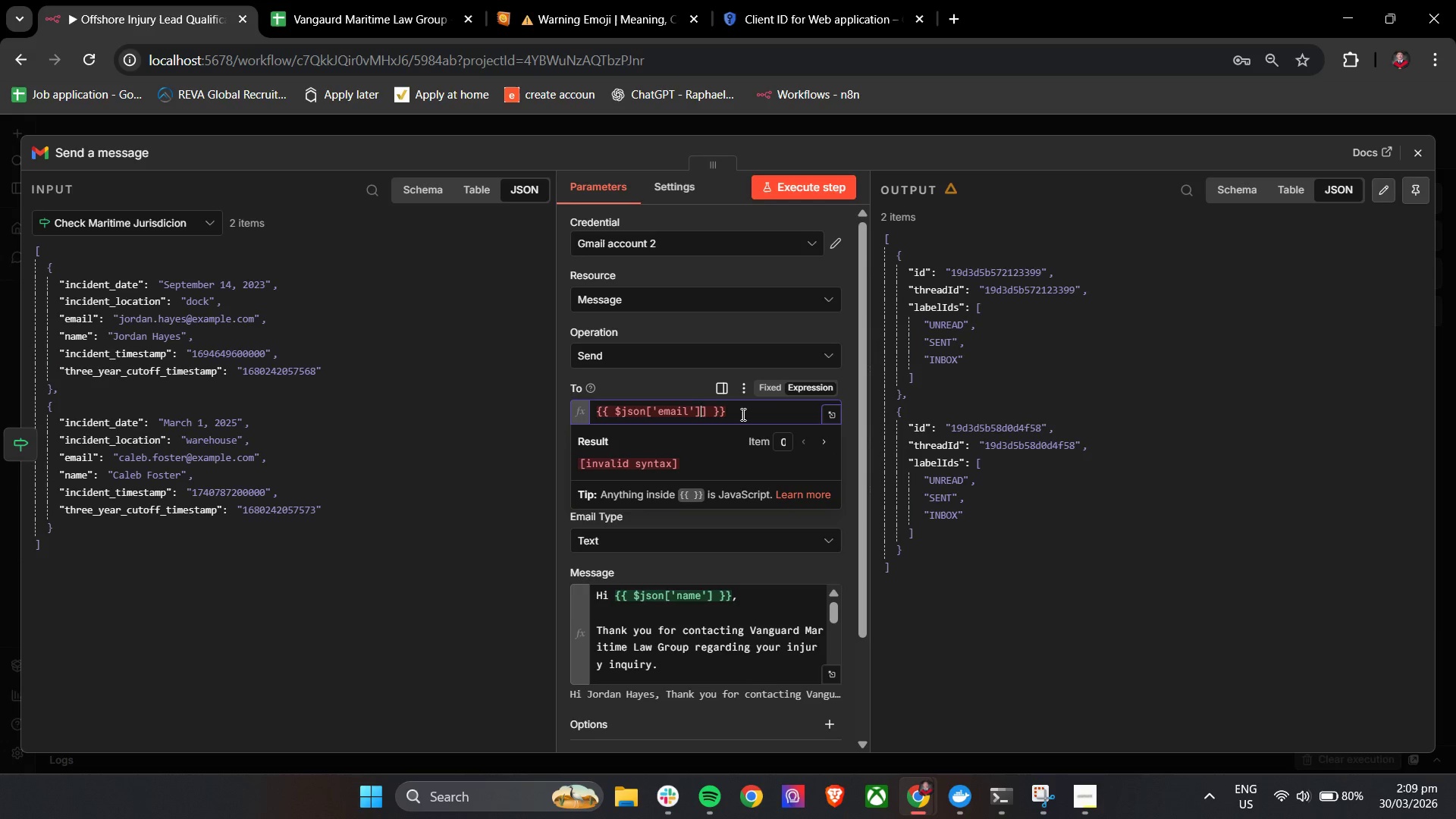 
key(Backspace)
 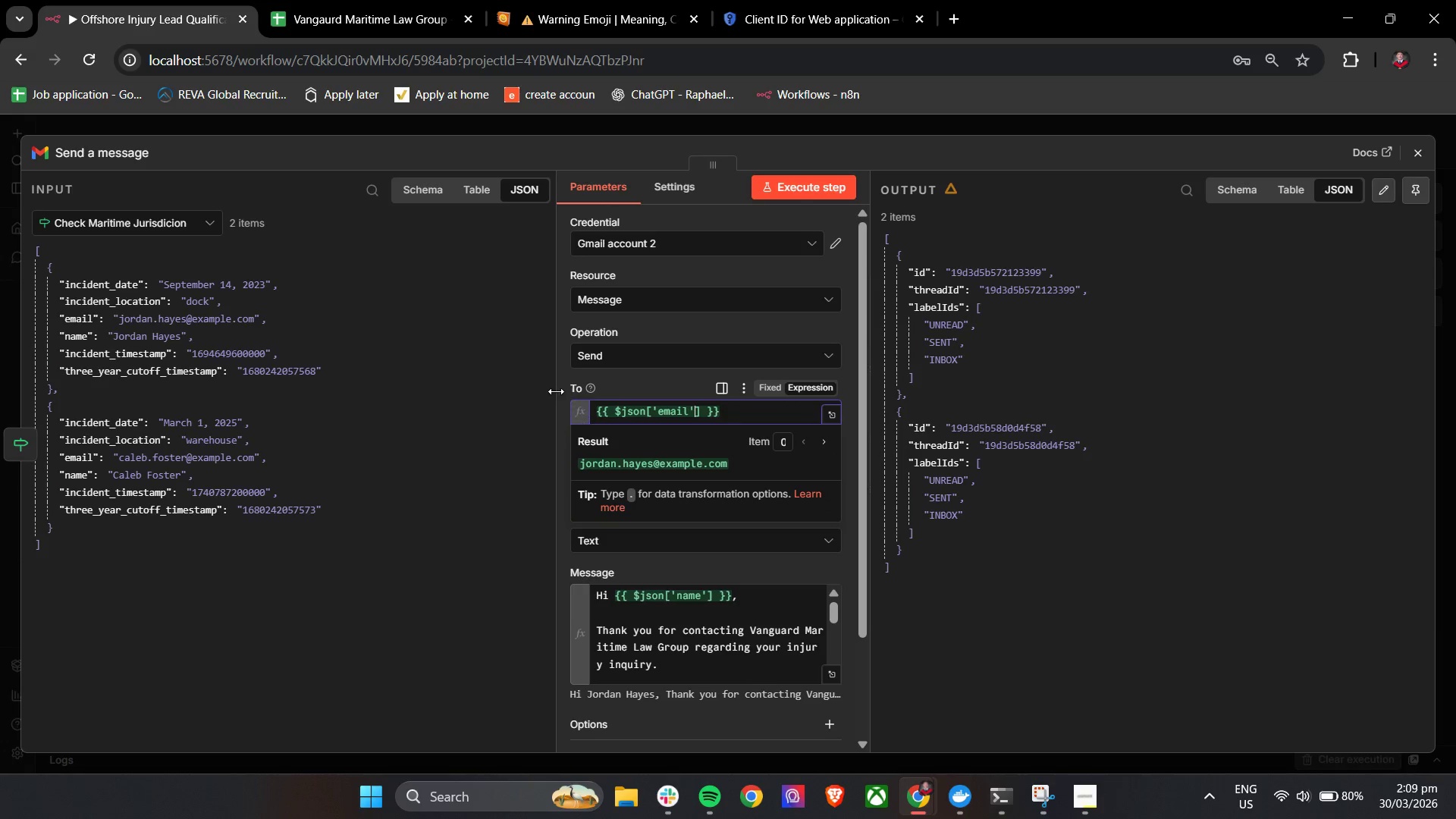 
left_click([560, 379])
 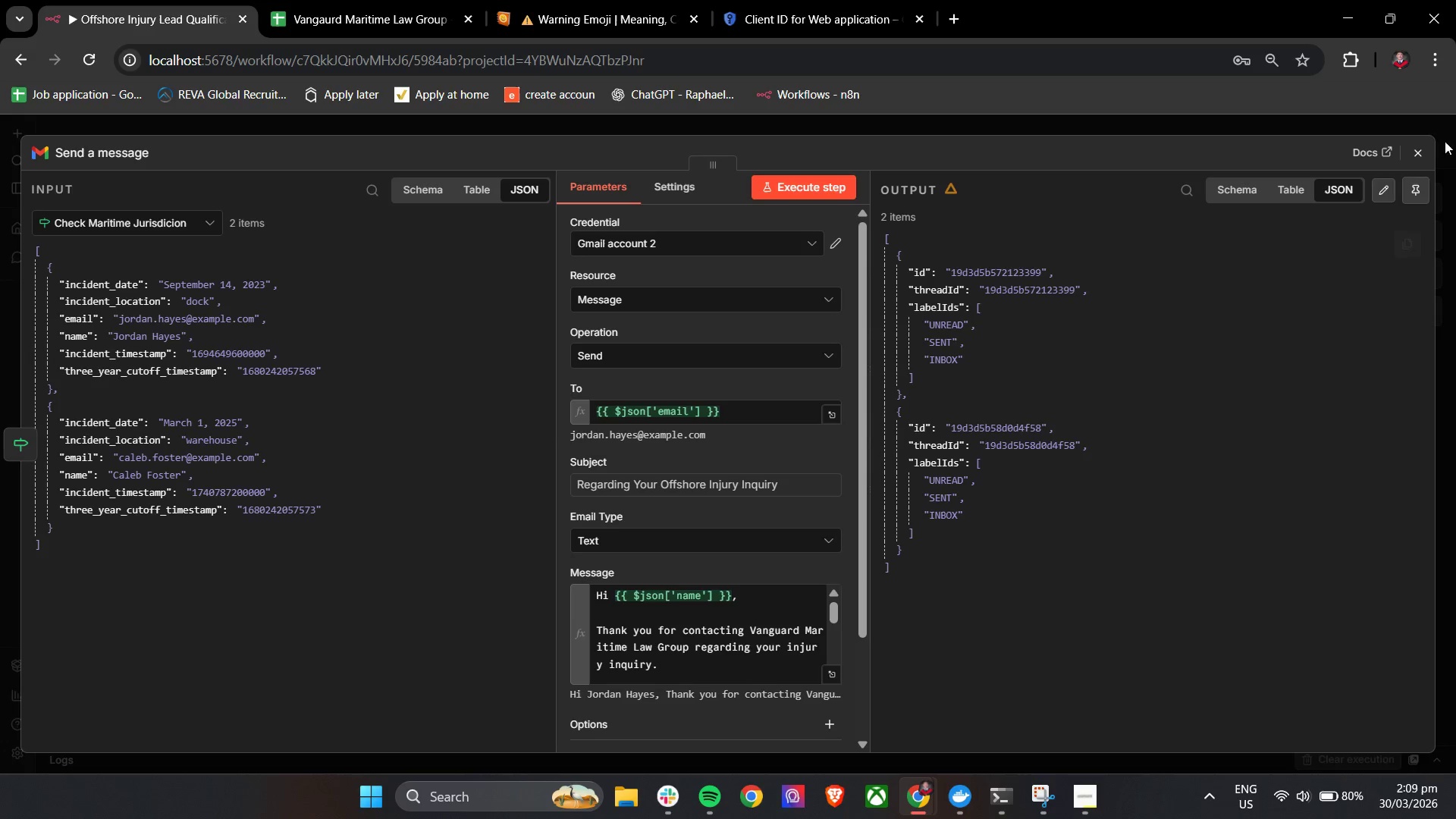 
left_click([1414, 149])
 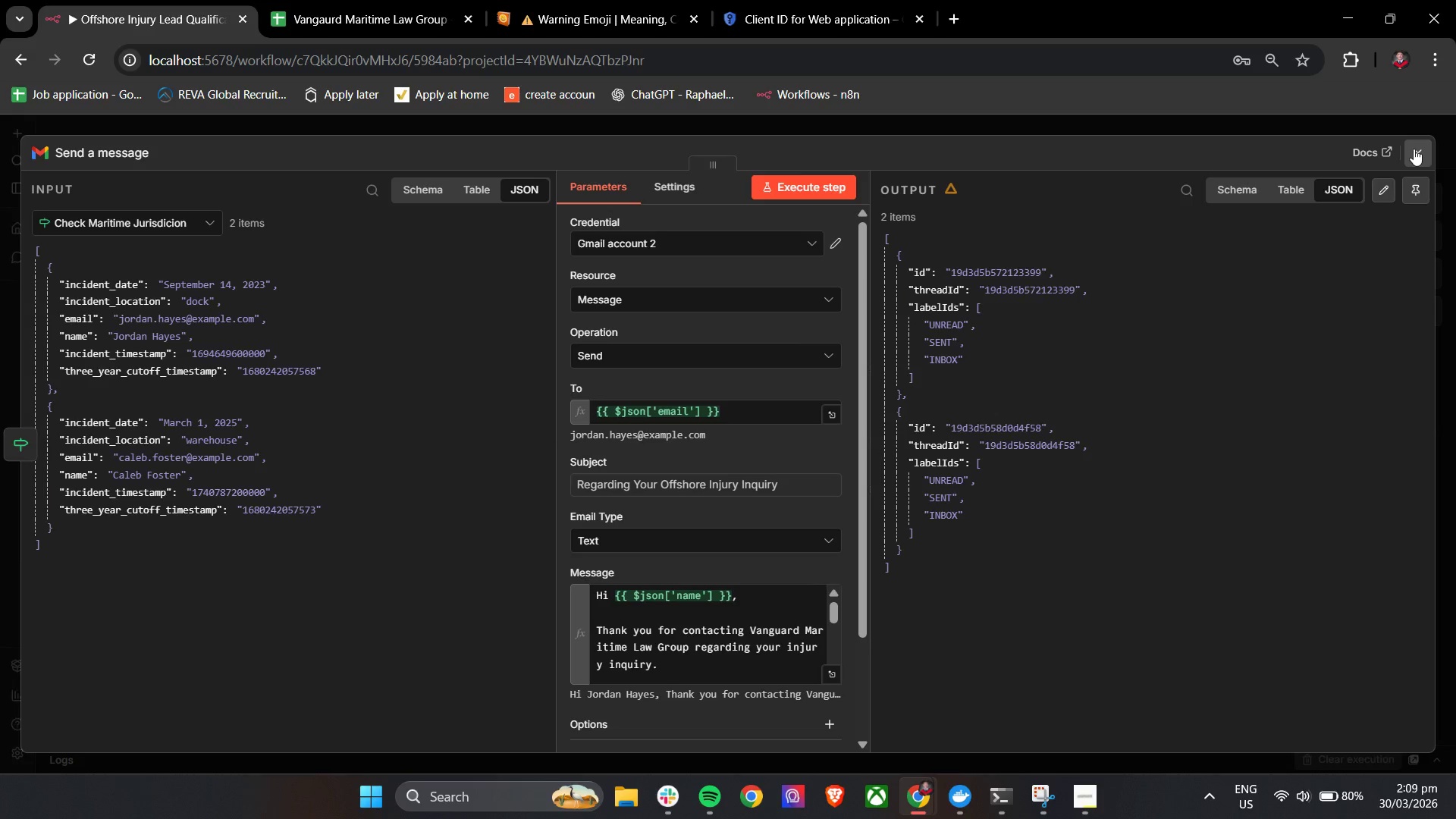 
hold_key(key=ControlLeft, duration=1.31)
left_click_drag(start_coordinate=[1108, 475], to_coordinate=[1018, 510])
 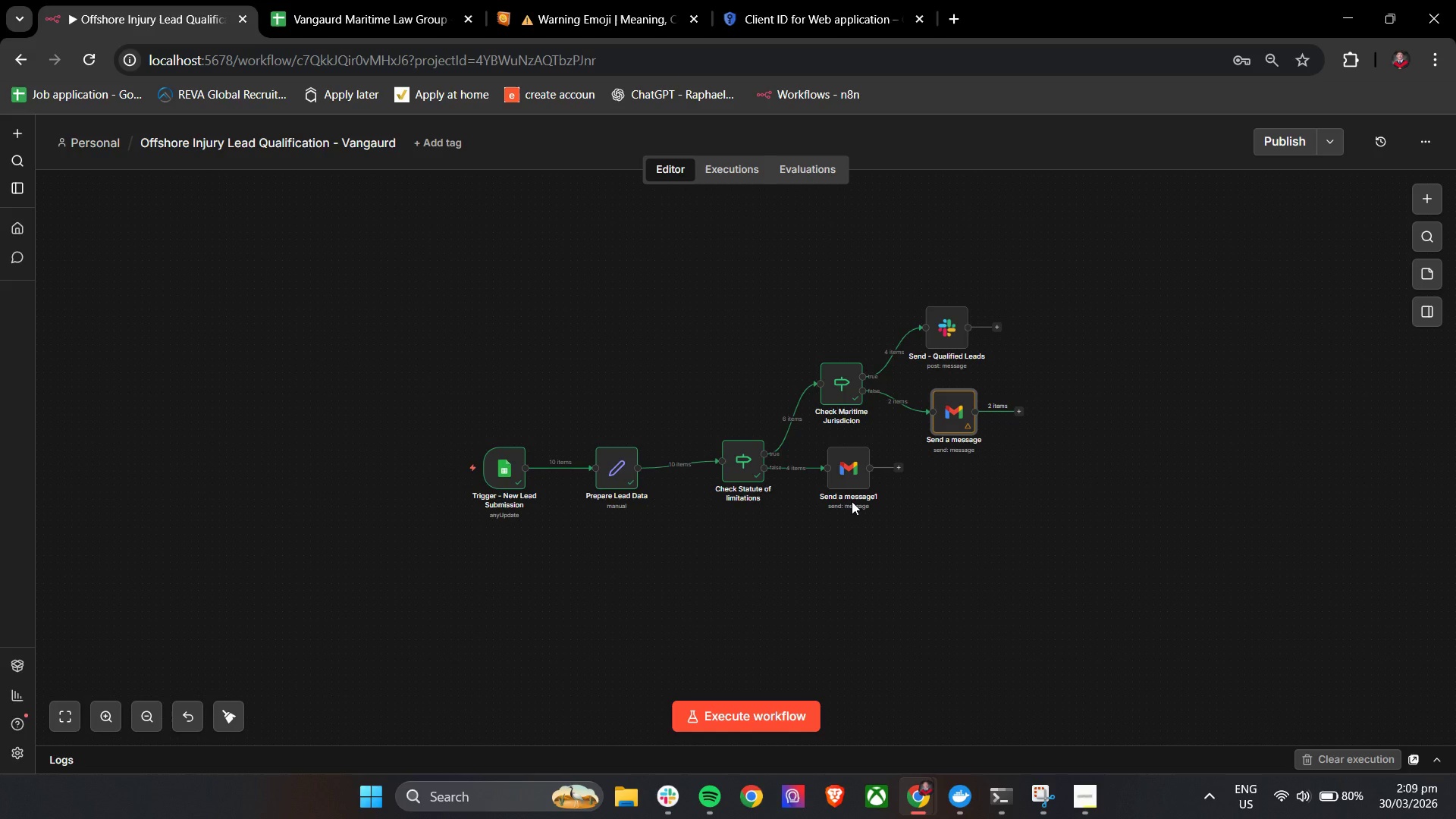 
scroll: coordinate [1067, 416], scroll_direction: down, amount: 3.0
 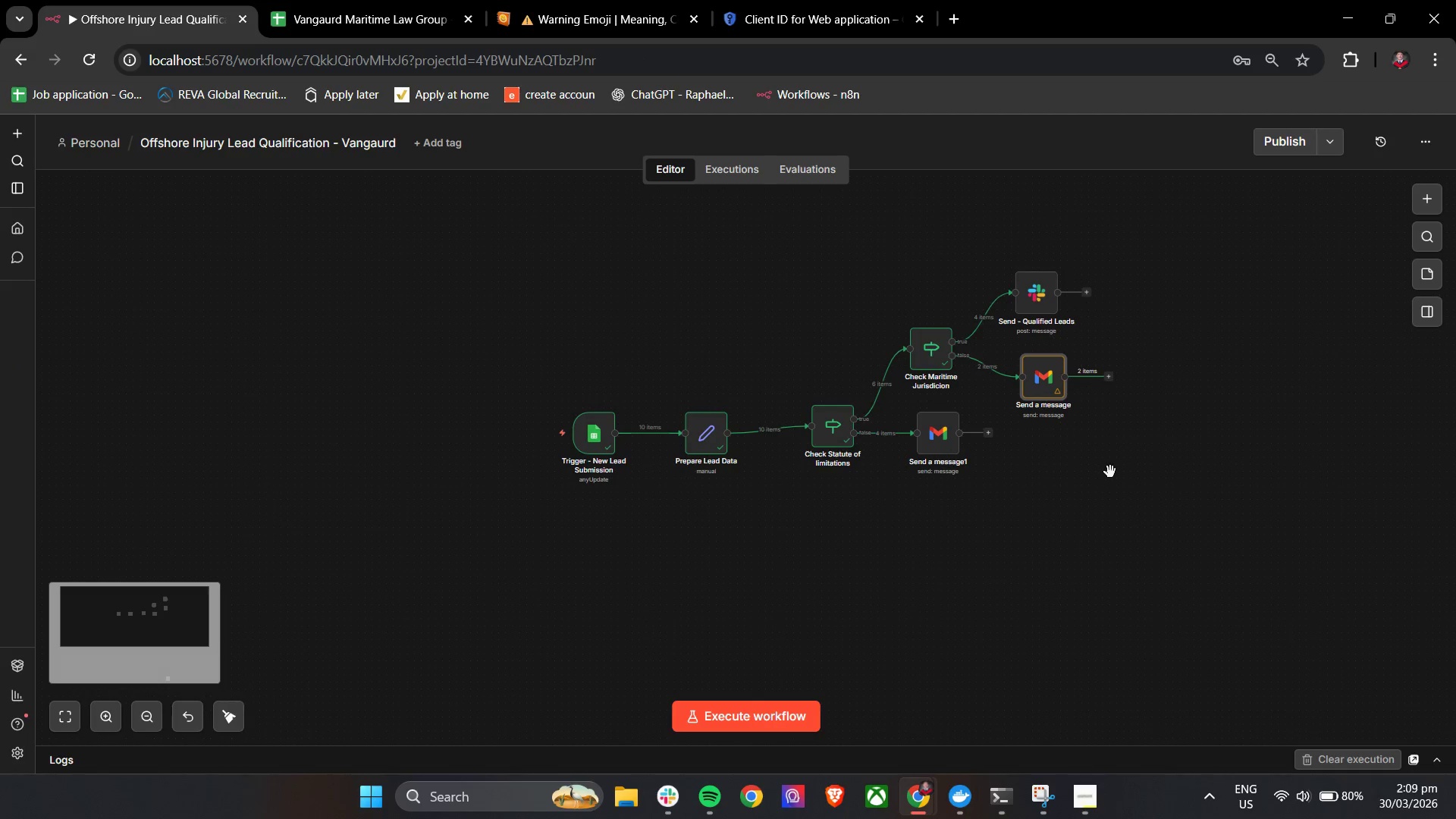 
wait(33.53)
 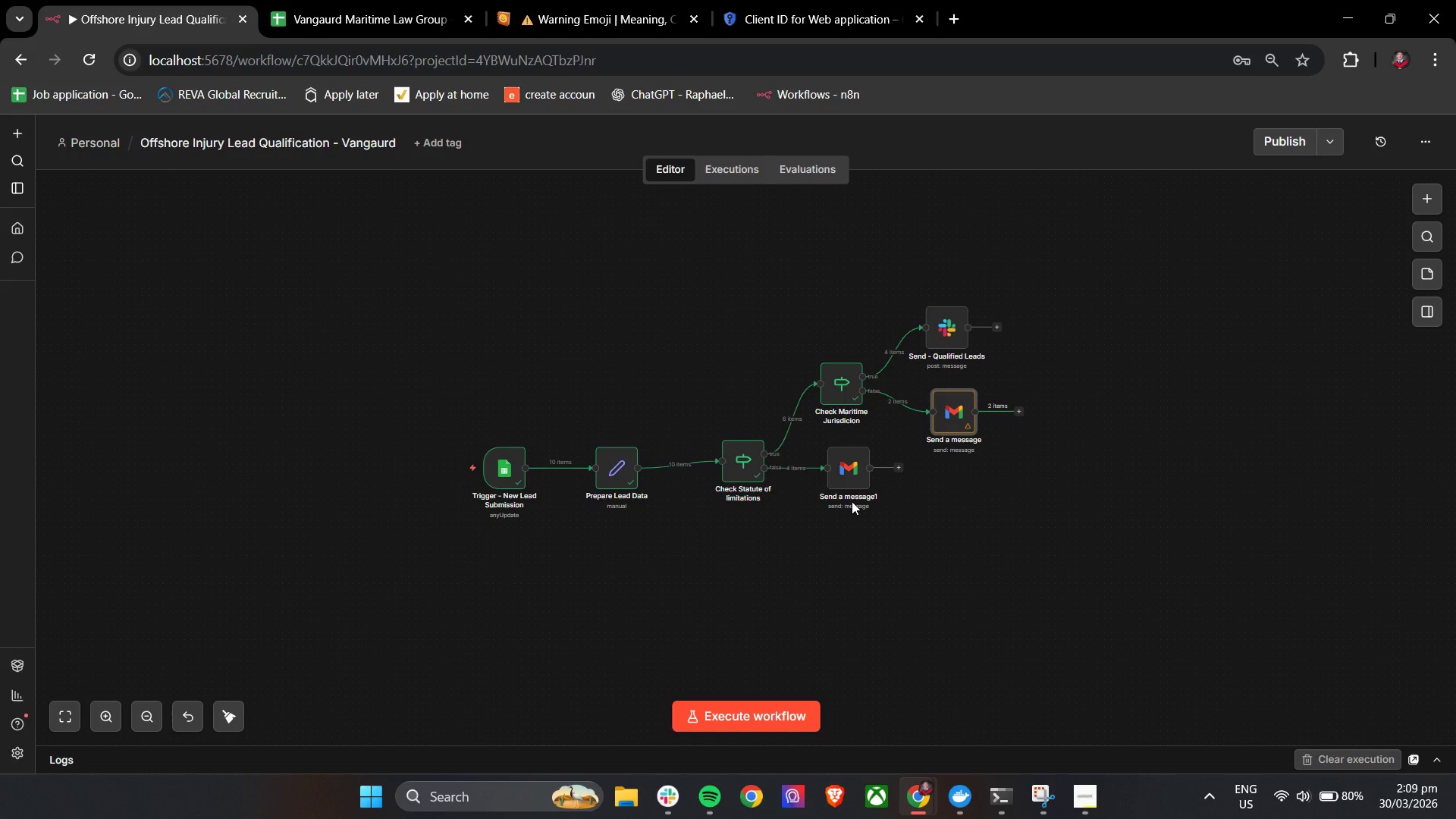 
scroll: coordinate [730, 499], scroll_direction: up, amount: 4.0
 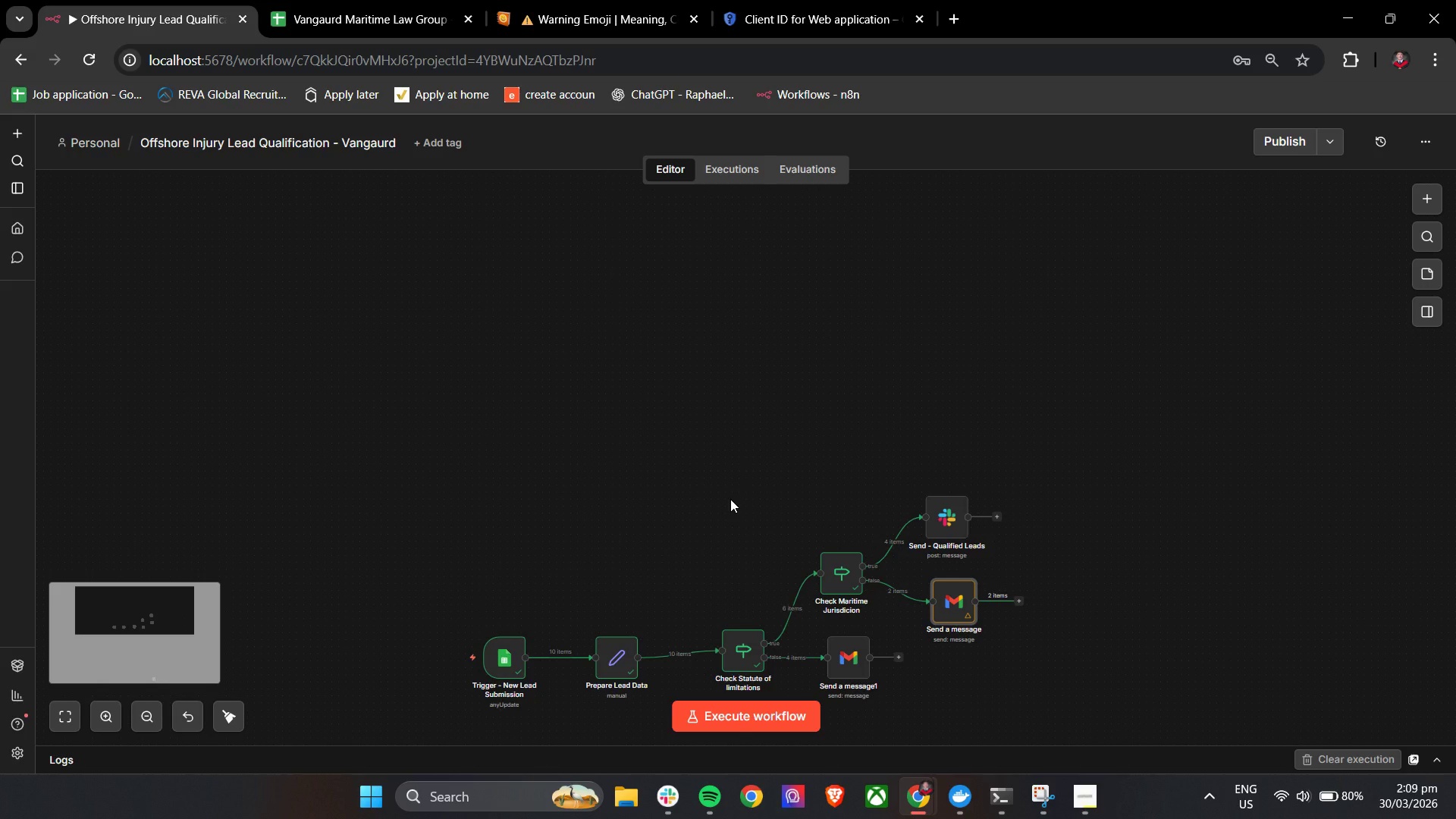 
scroll: coordinate [1066, 464], scroll_direction: down, amount: 5.0
 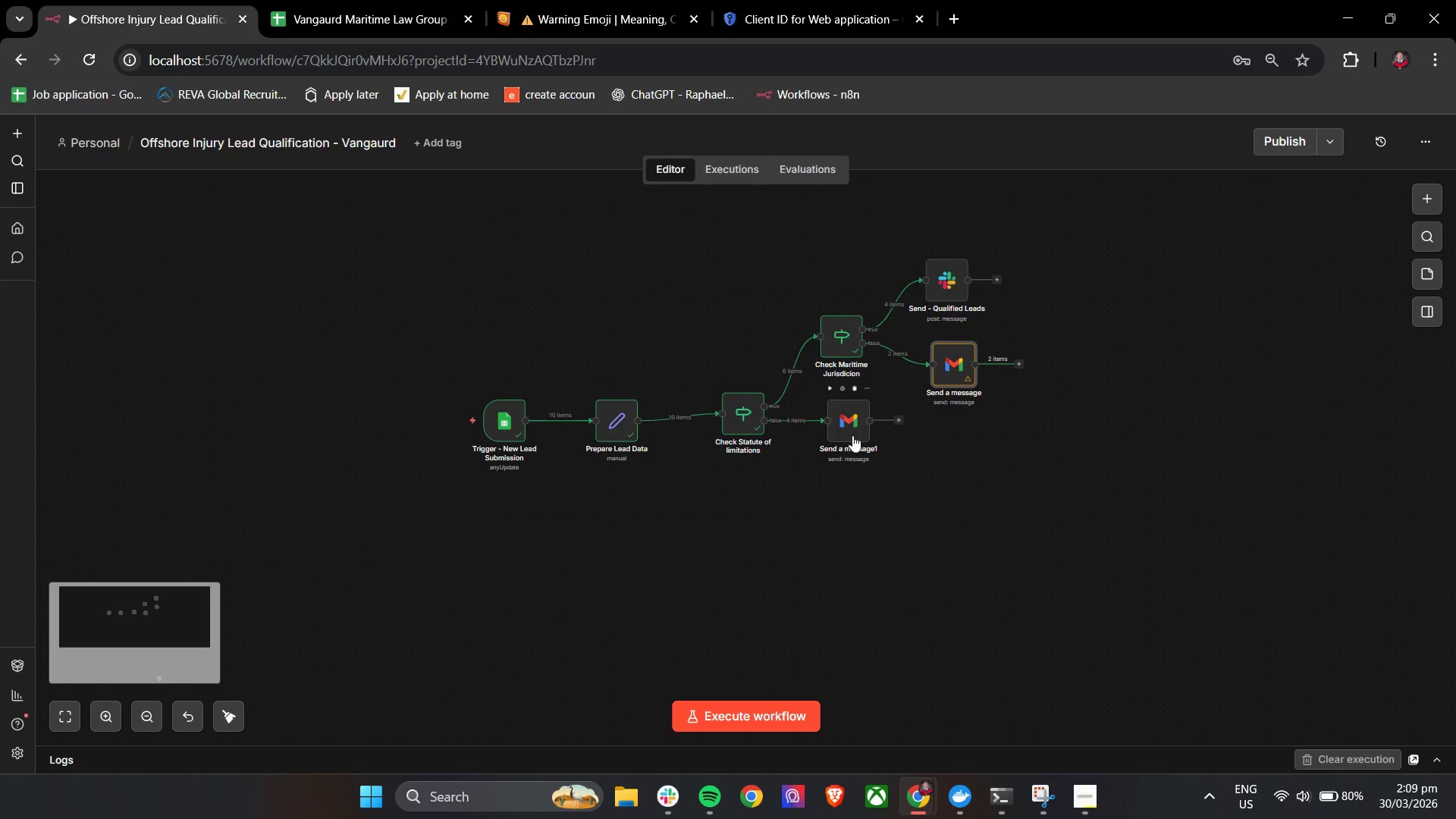 
left_click_drag(start_coordinate=[858, 435], to_coordinate=[844, 626])
 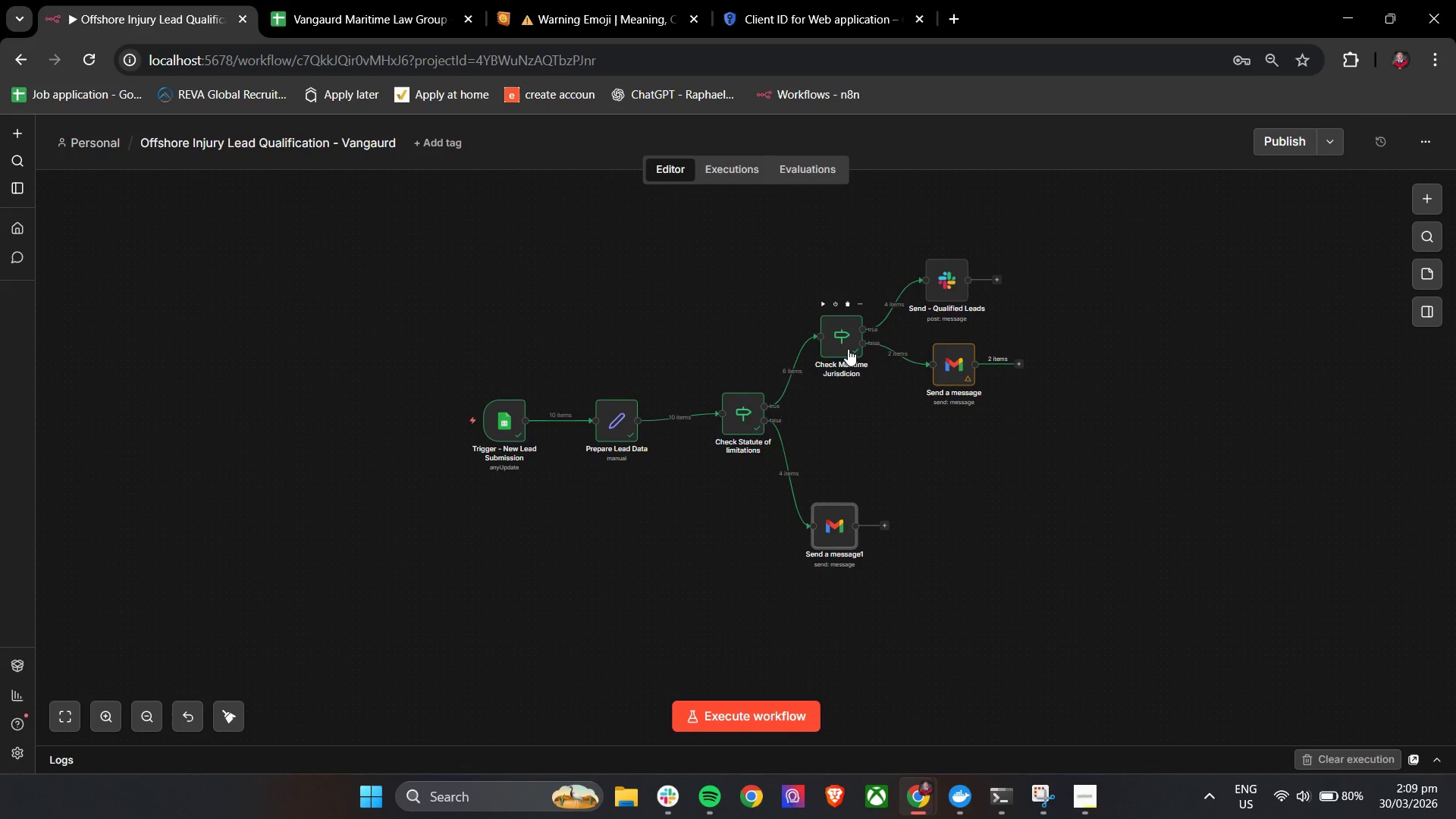 
left_click_drag(start_coordinate=[848, 349], to_coordinate=[844, 372])
 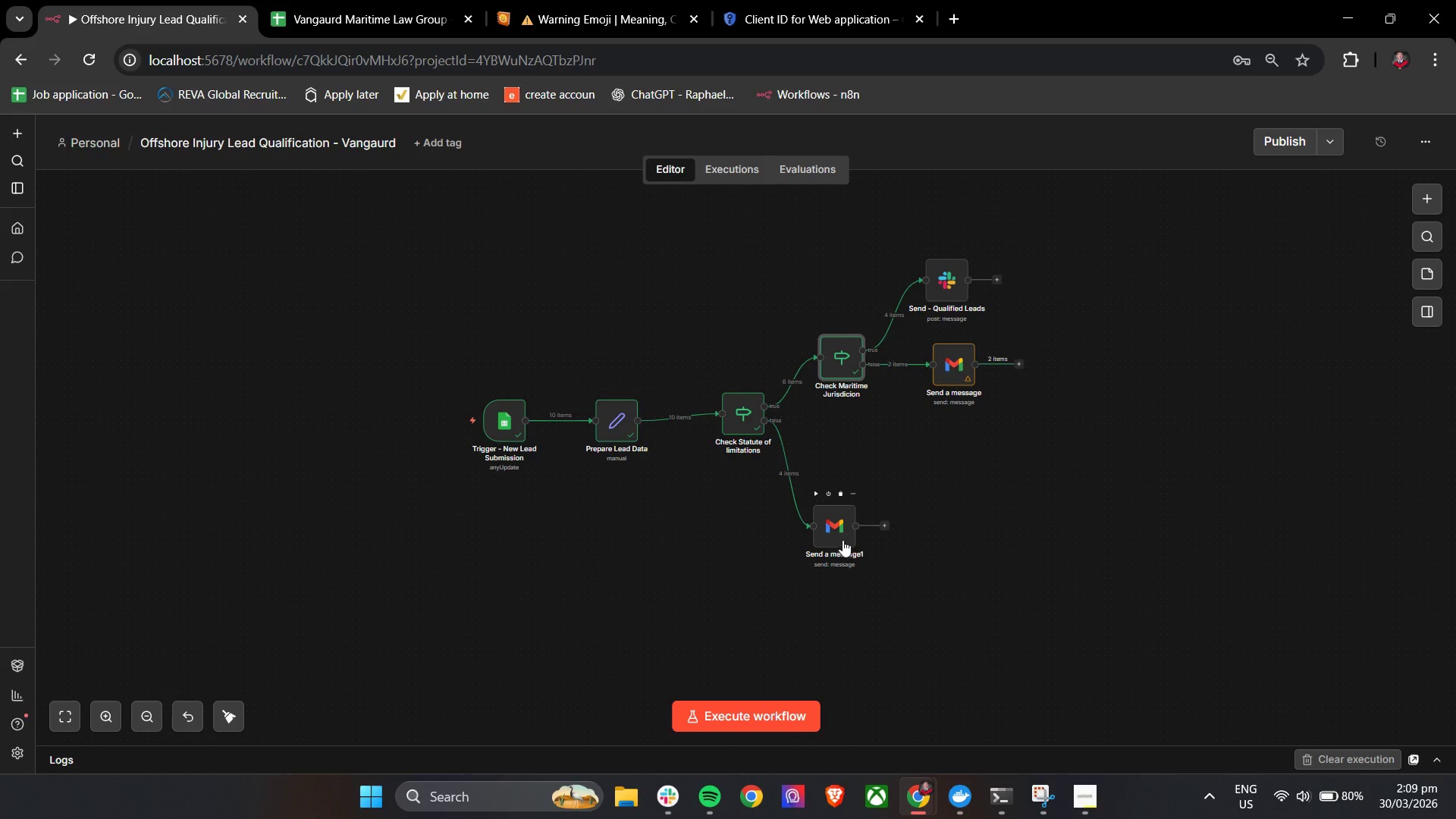 
left_click_drag(start_coordinate=[839, 531], to_coordinate=[846, 489])
 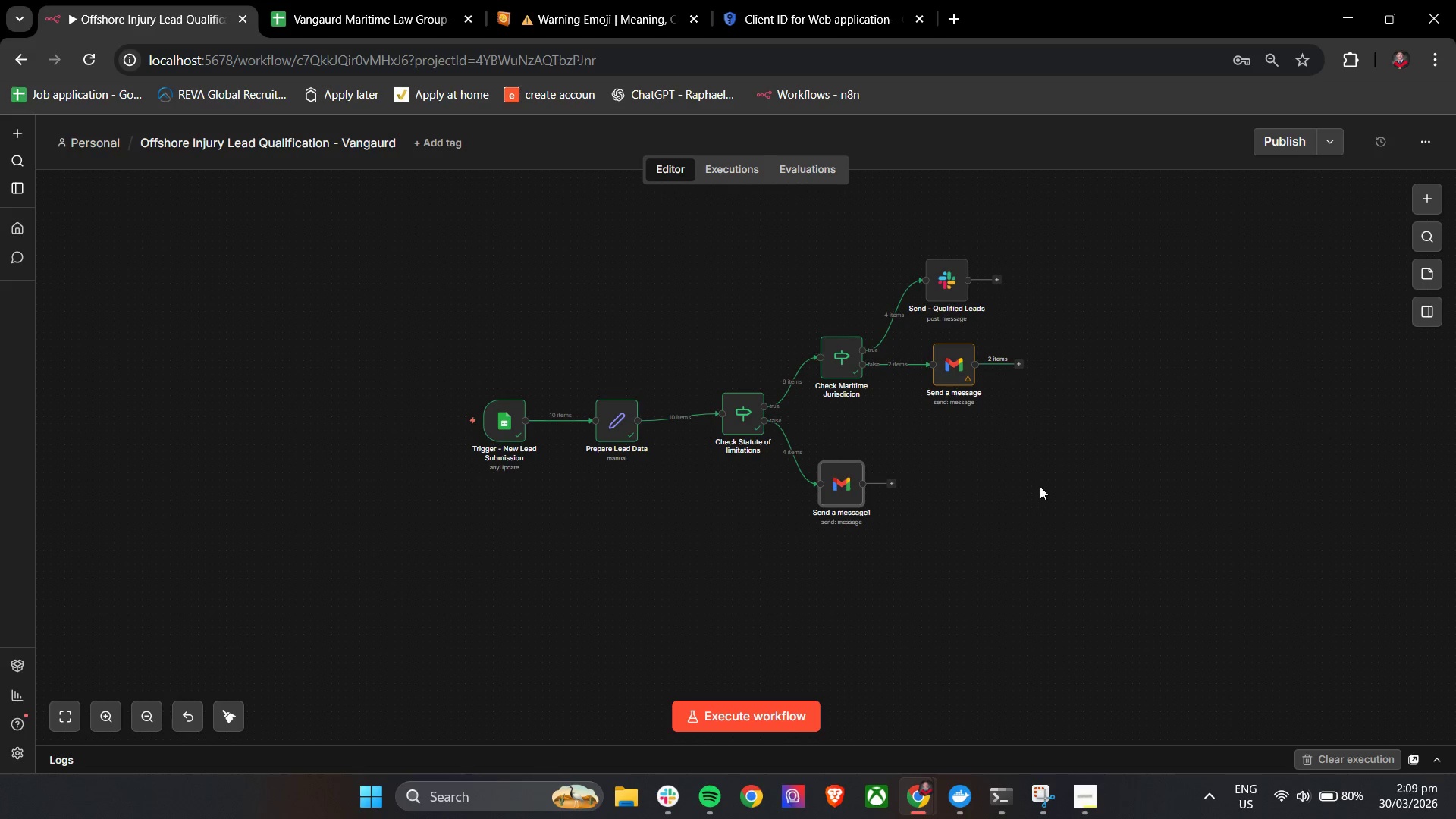 
left_click([1040, 486])
 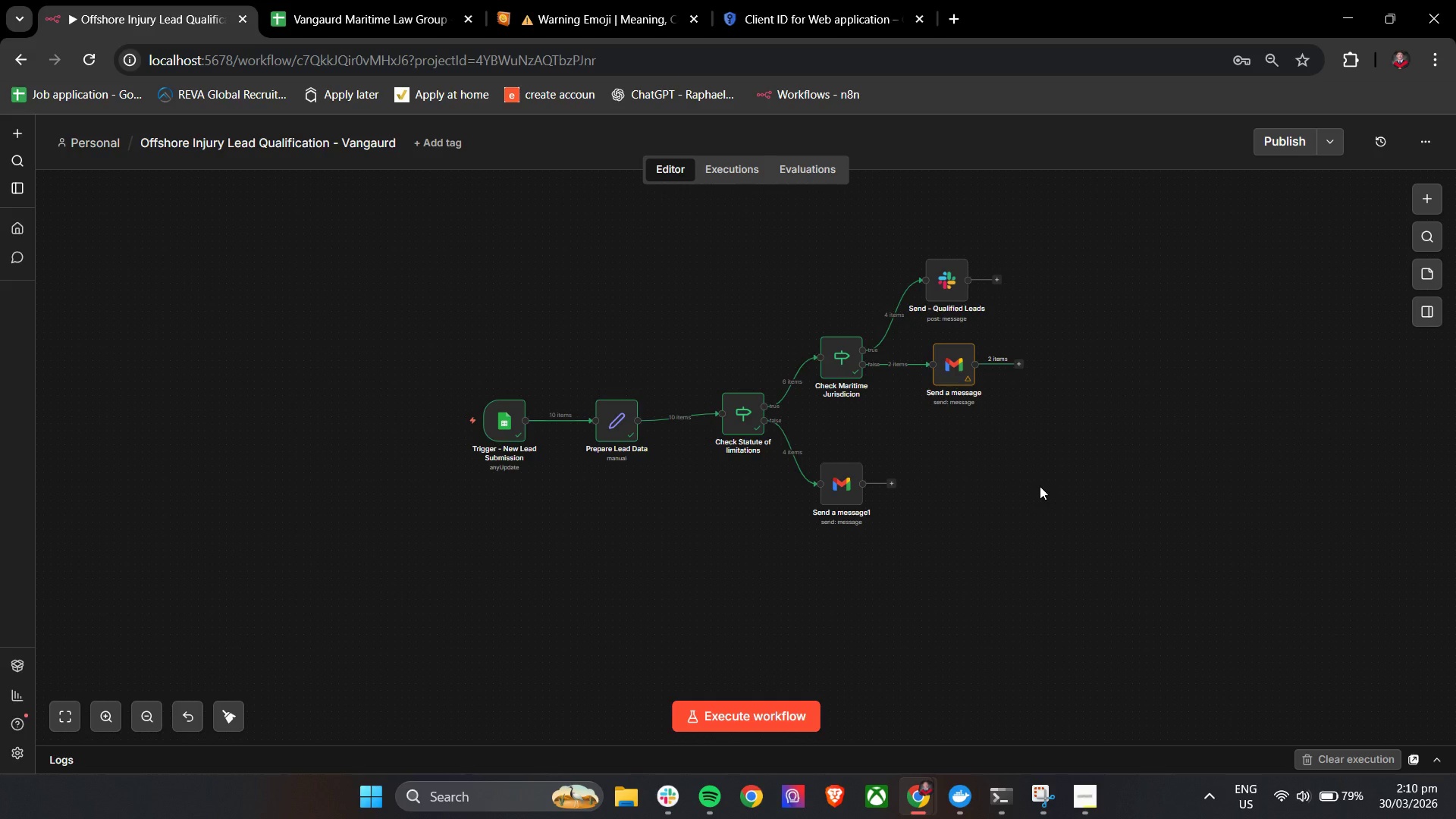 
wait(18.7)
 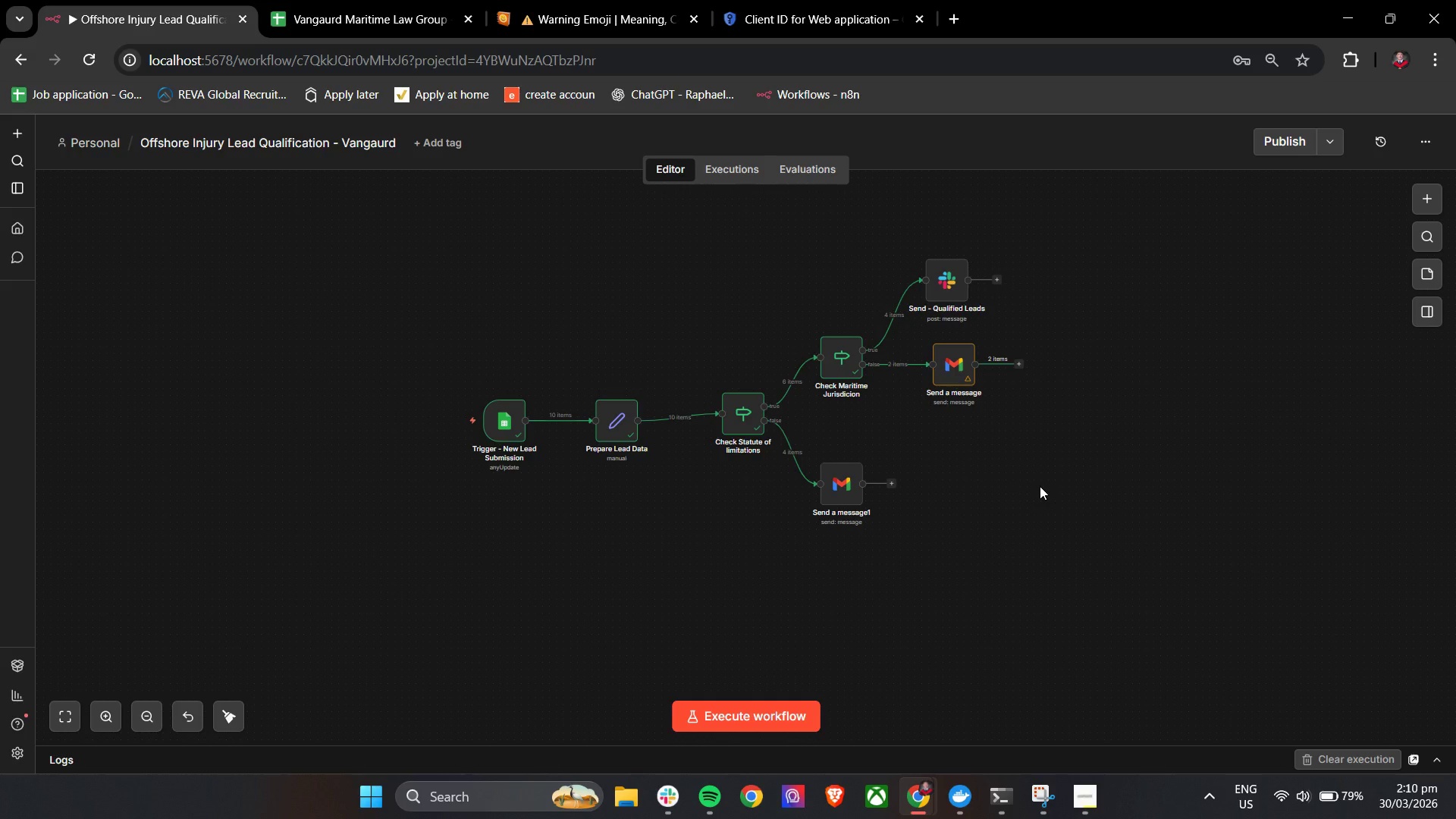 
hold_key(key=ControlLeft, duration=1.0)
scroll: coordinate [1045, 298], scroll_direction: up, amount: 5.0
 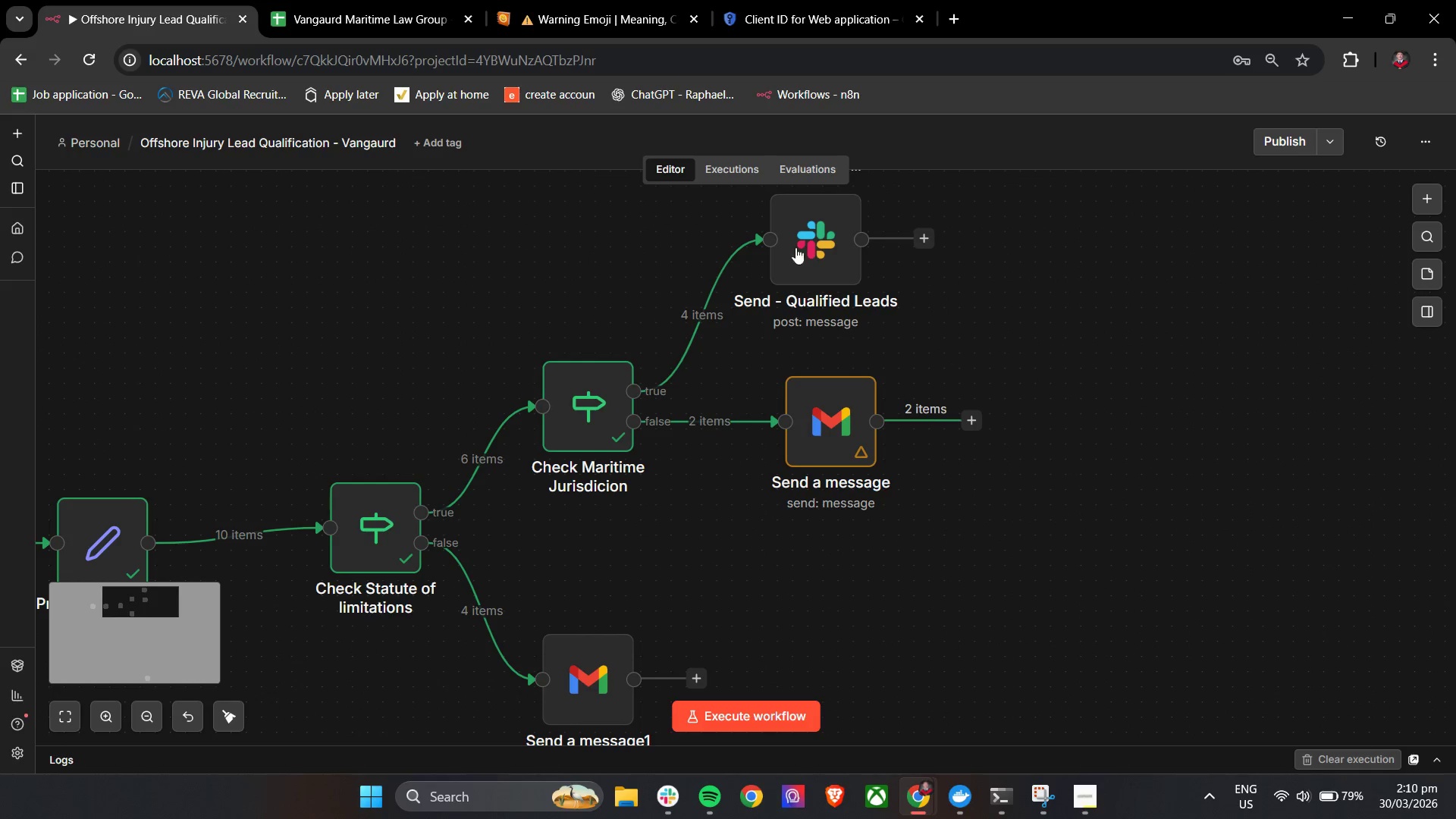 
left_click_drag(start_coordinate=[811, 243], to_coordinate=[828, 246])
 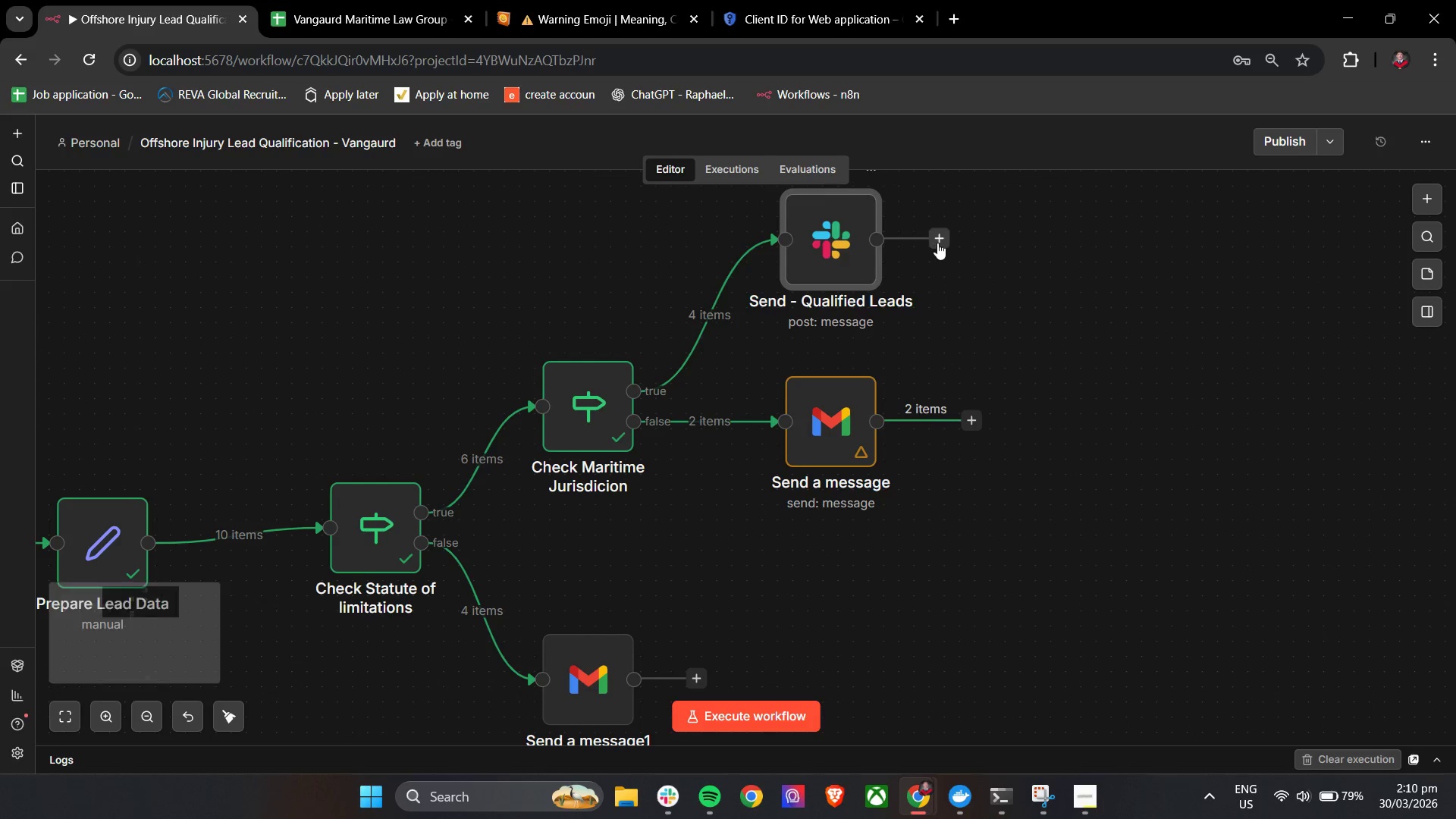 
left_click([941, 243])
 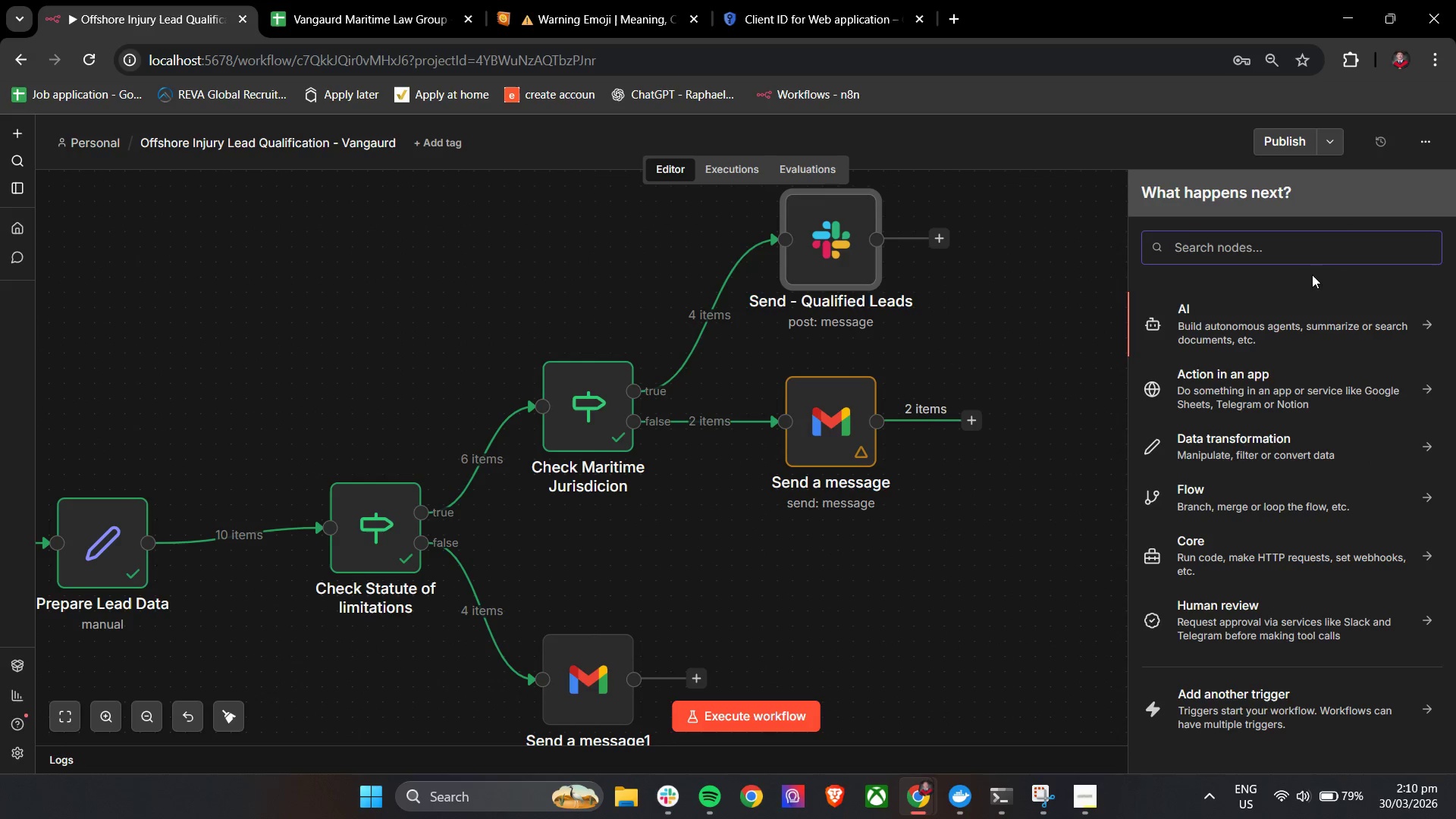 
left_click([1286, 249])
 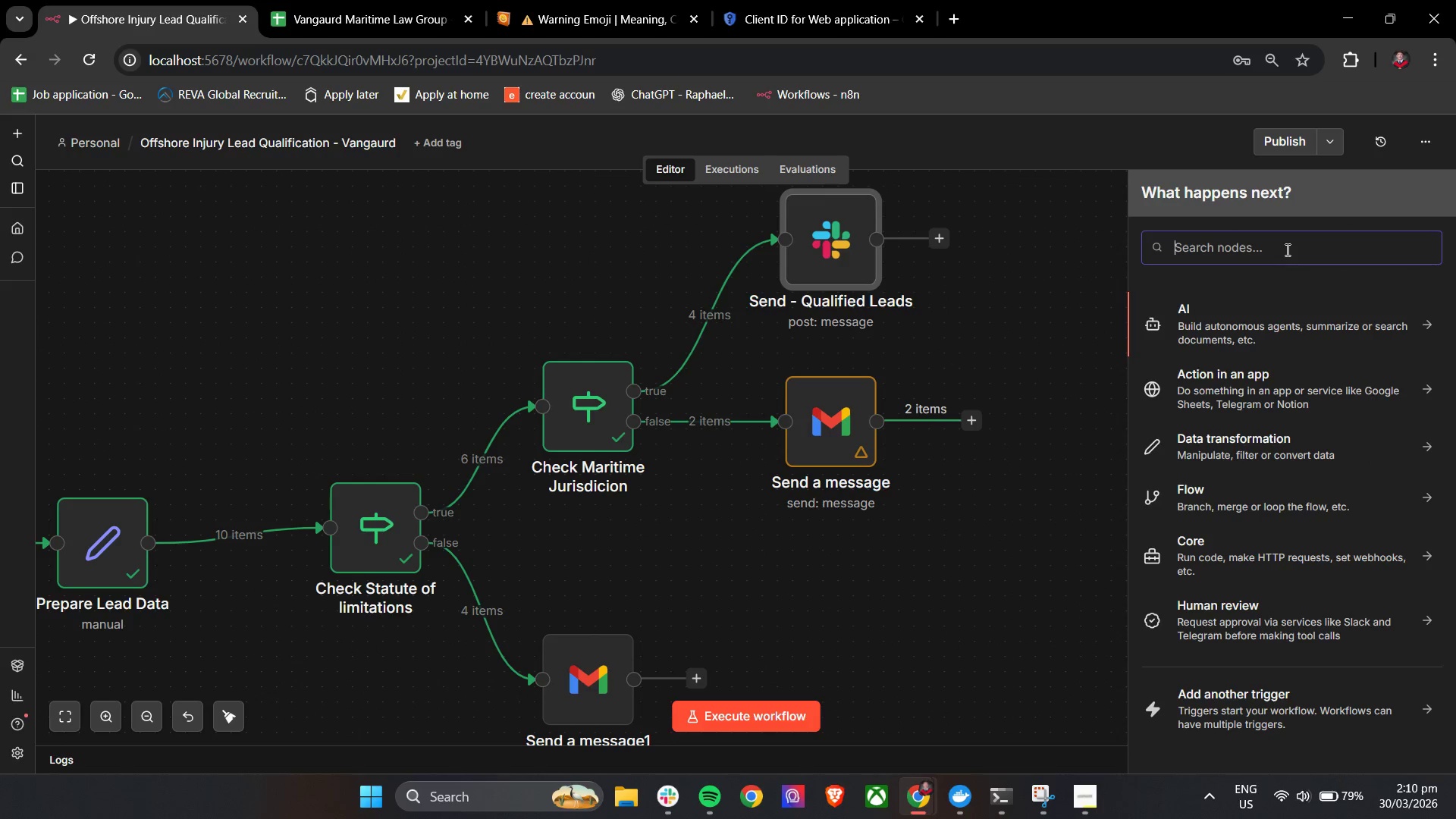 
type(goog)
 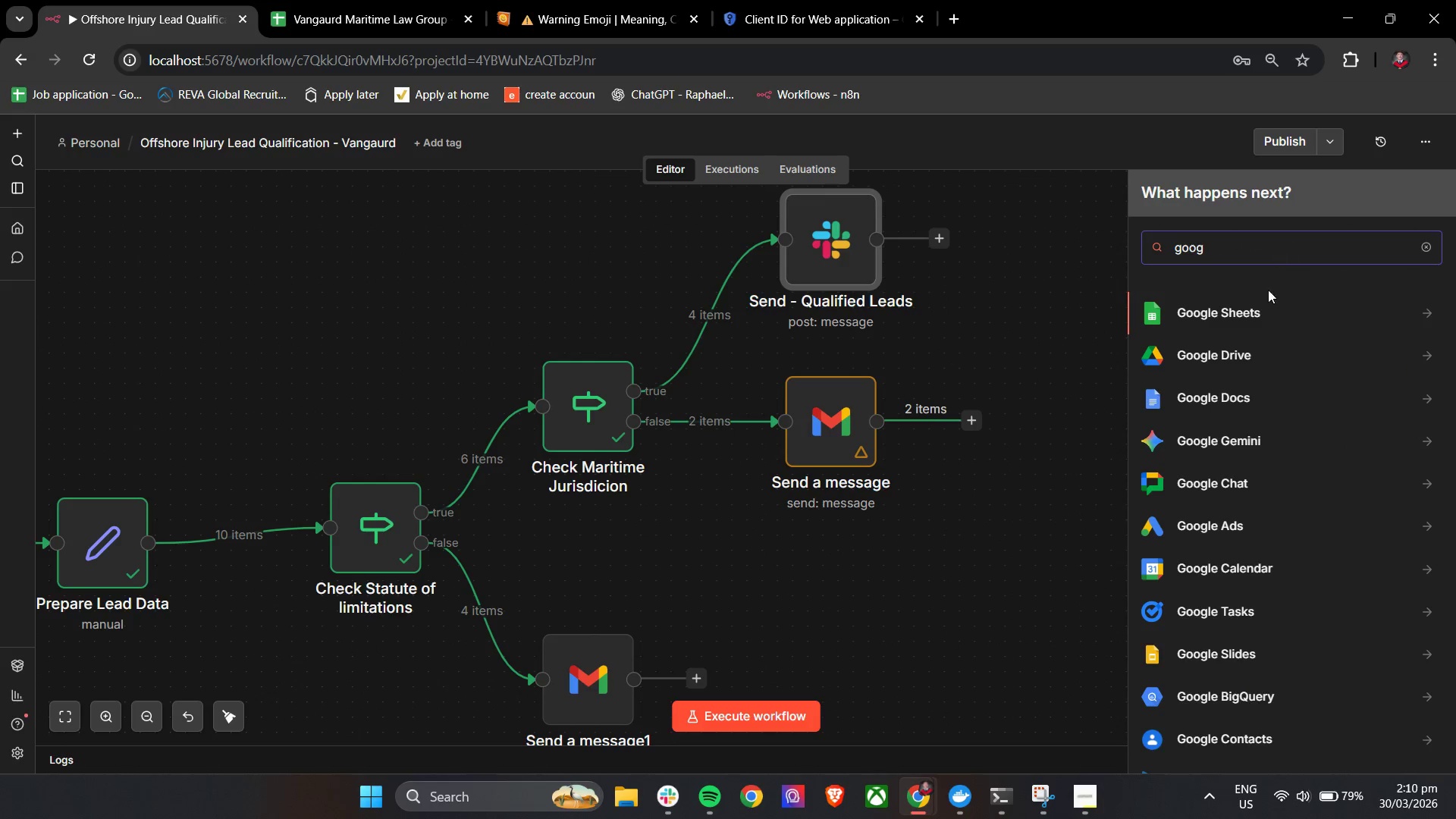 
left_click([1252, 320])
 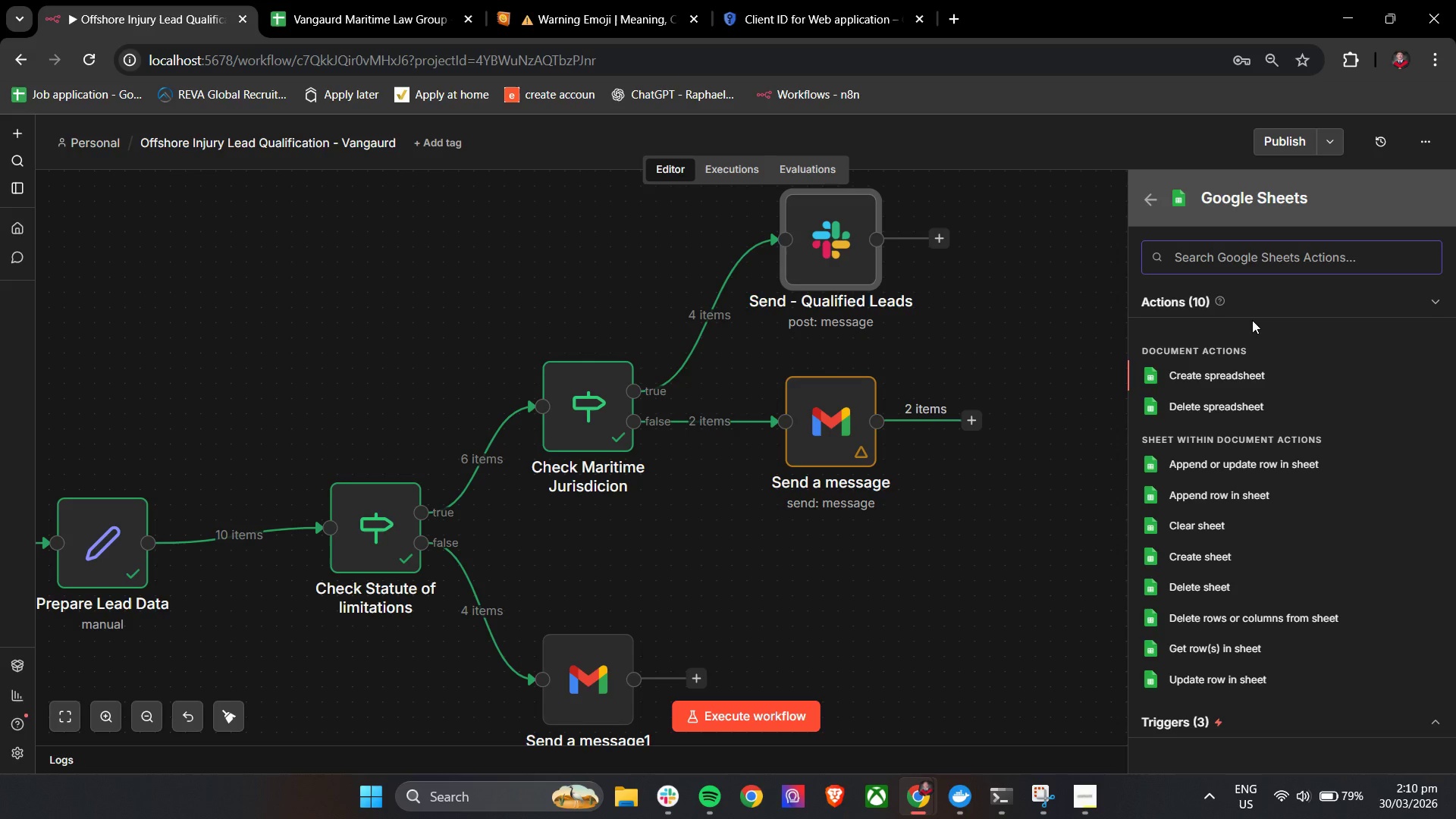 
wait(5.09)
 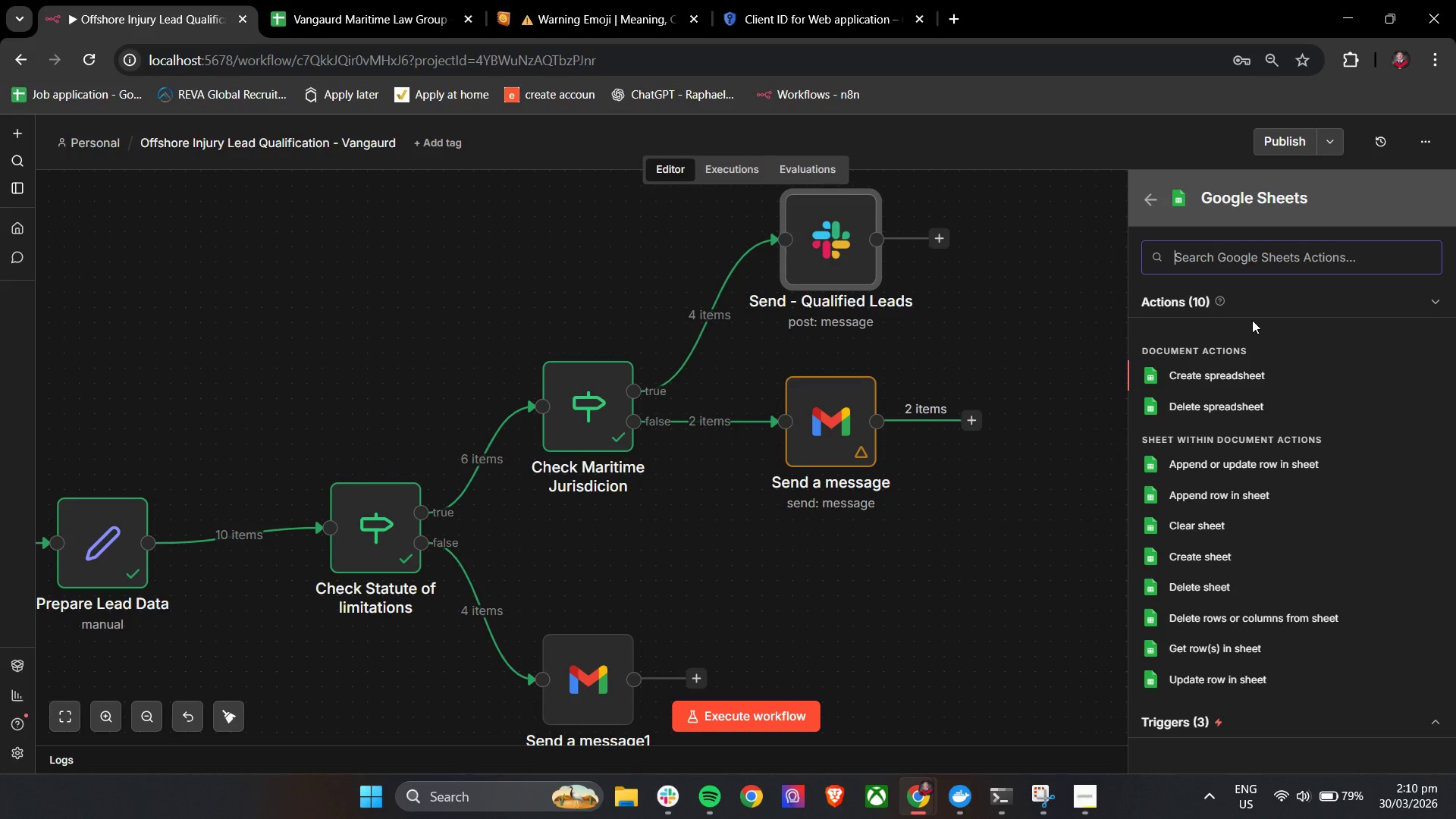 
type(up)
 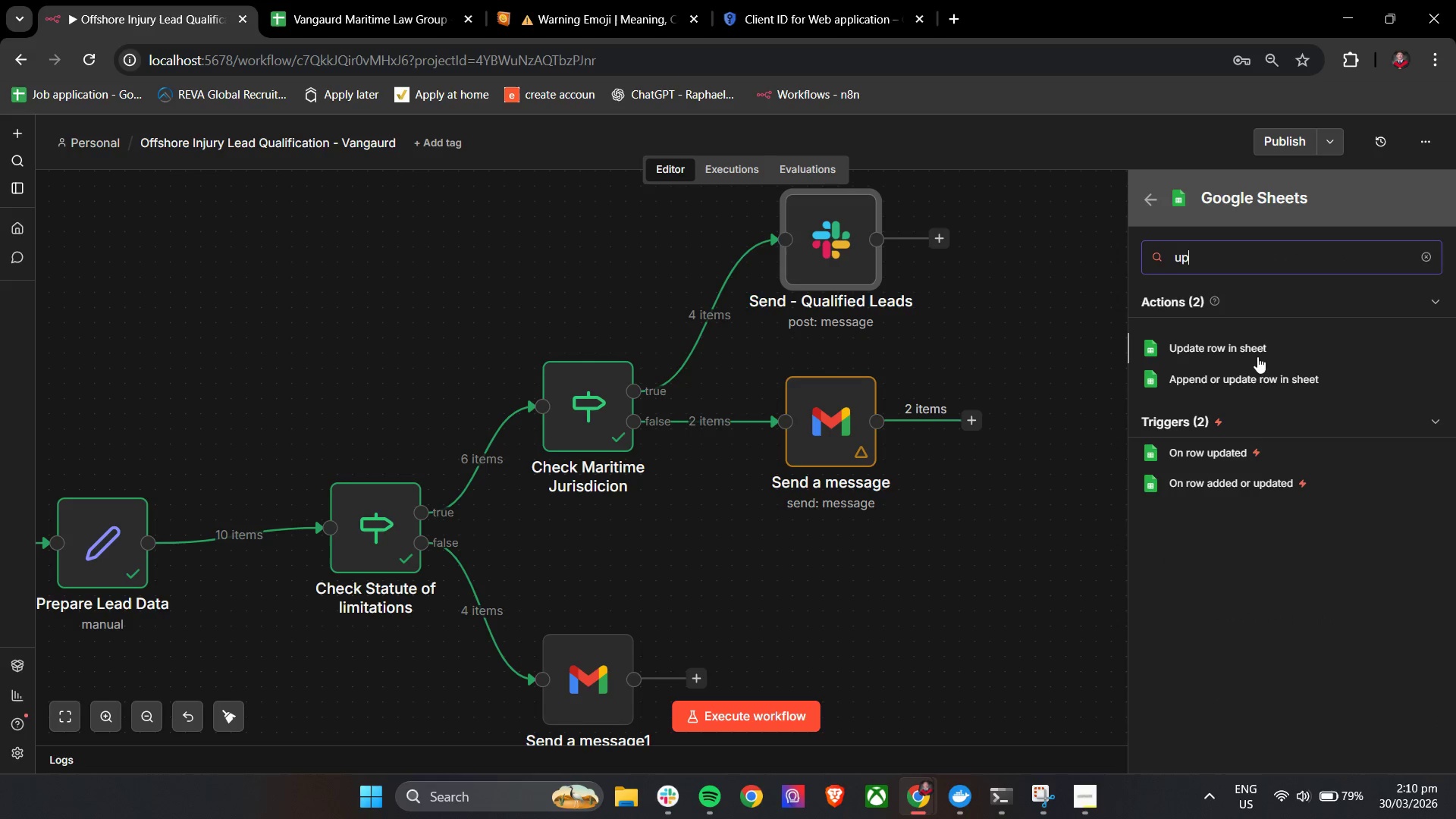 
left_click([1258, 352])
 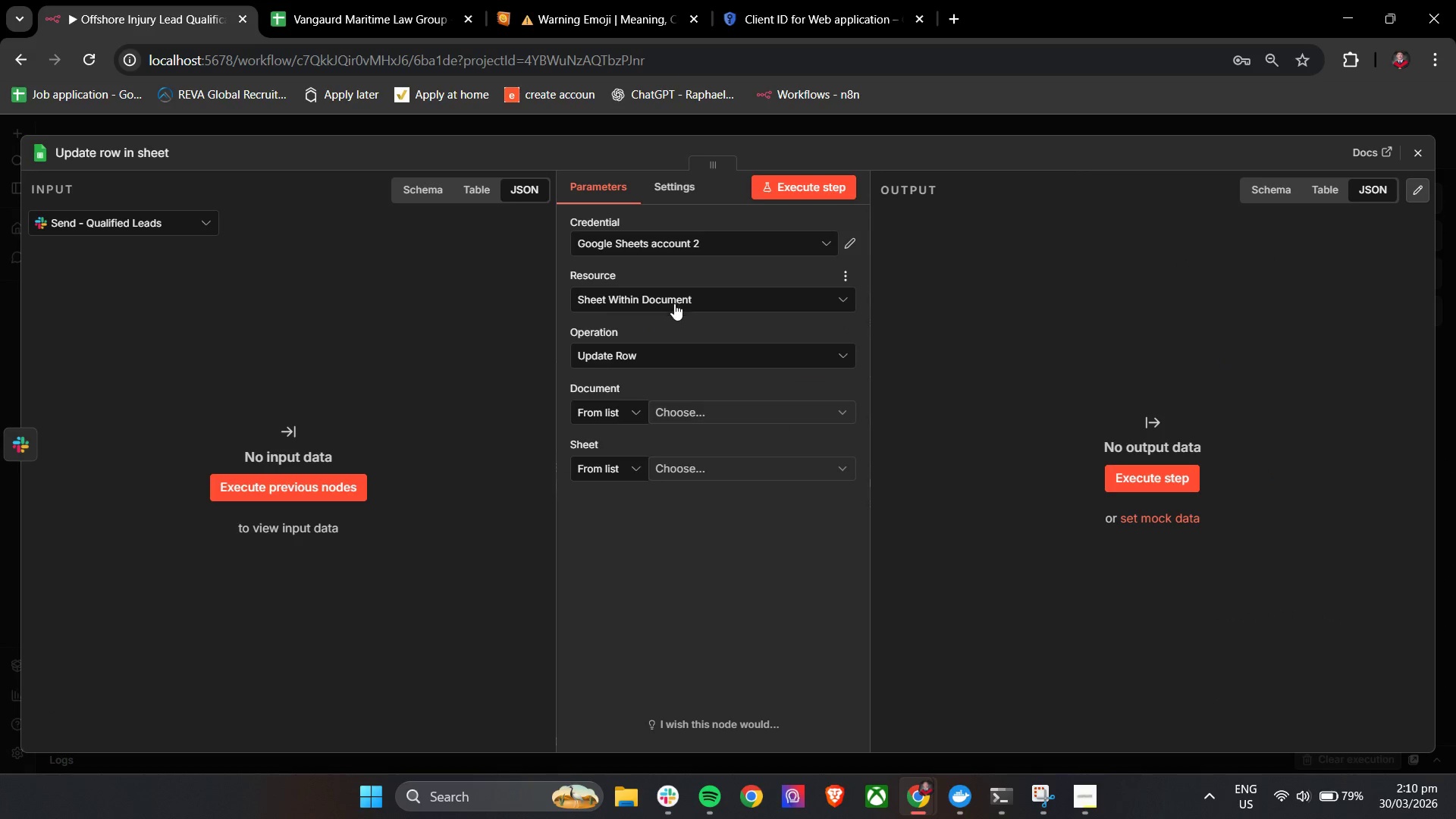 
left_click([658, 356])
 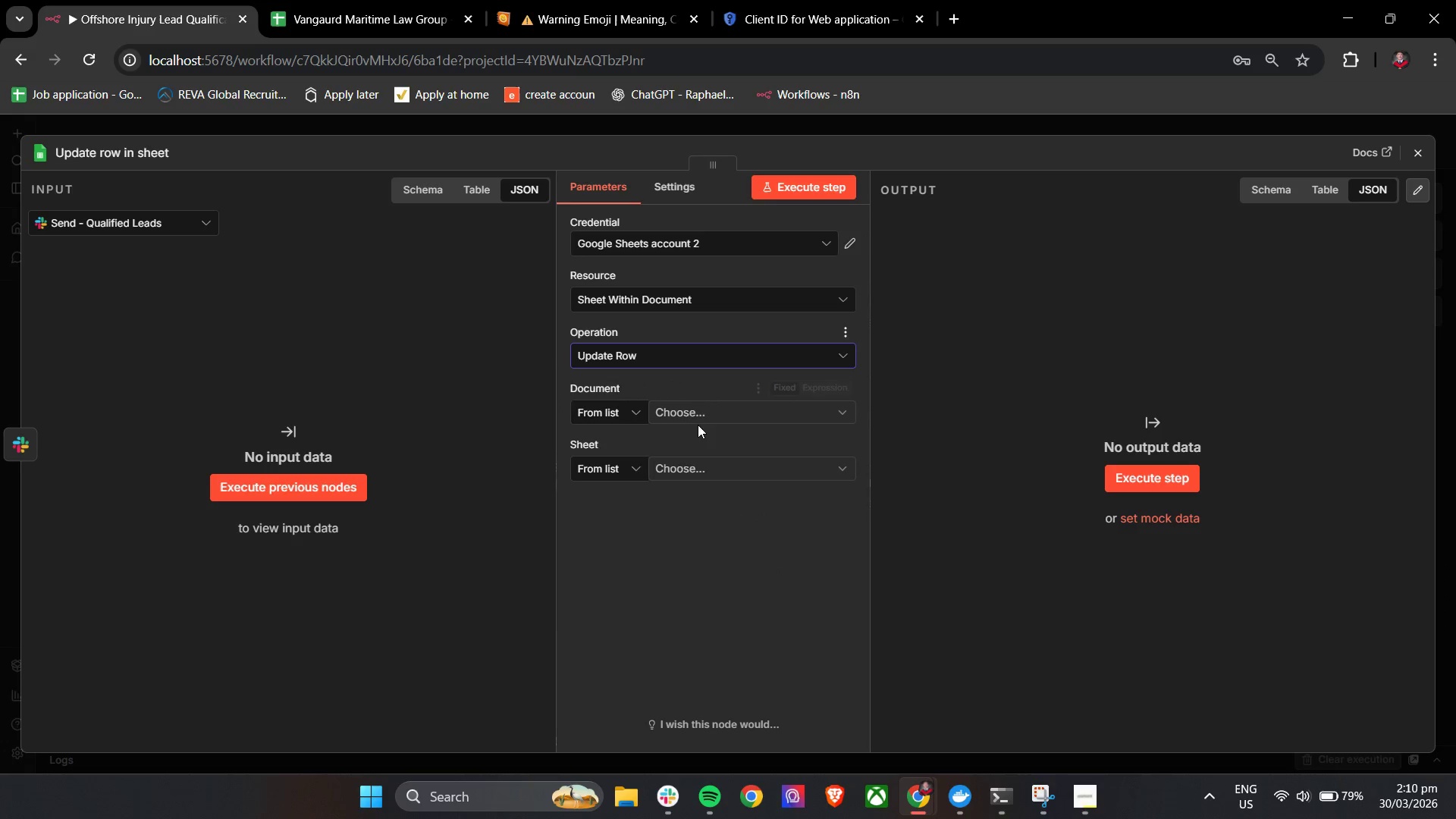 
wait(5.5)
 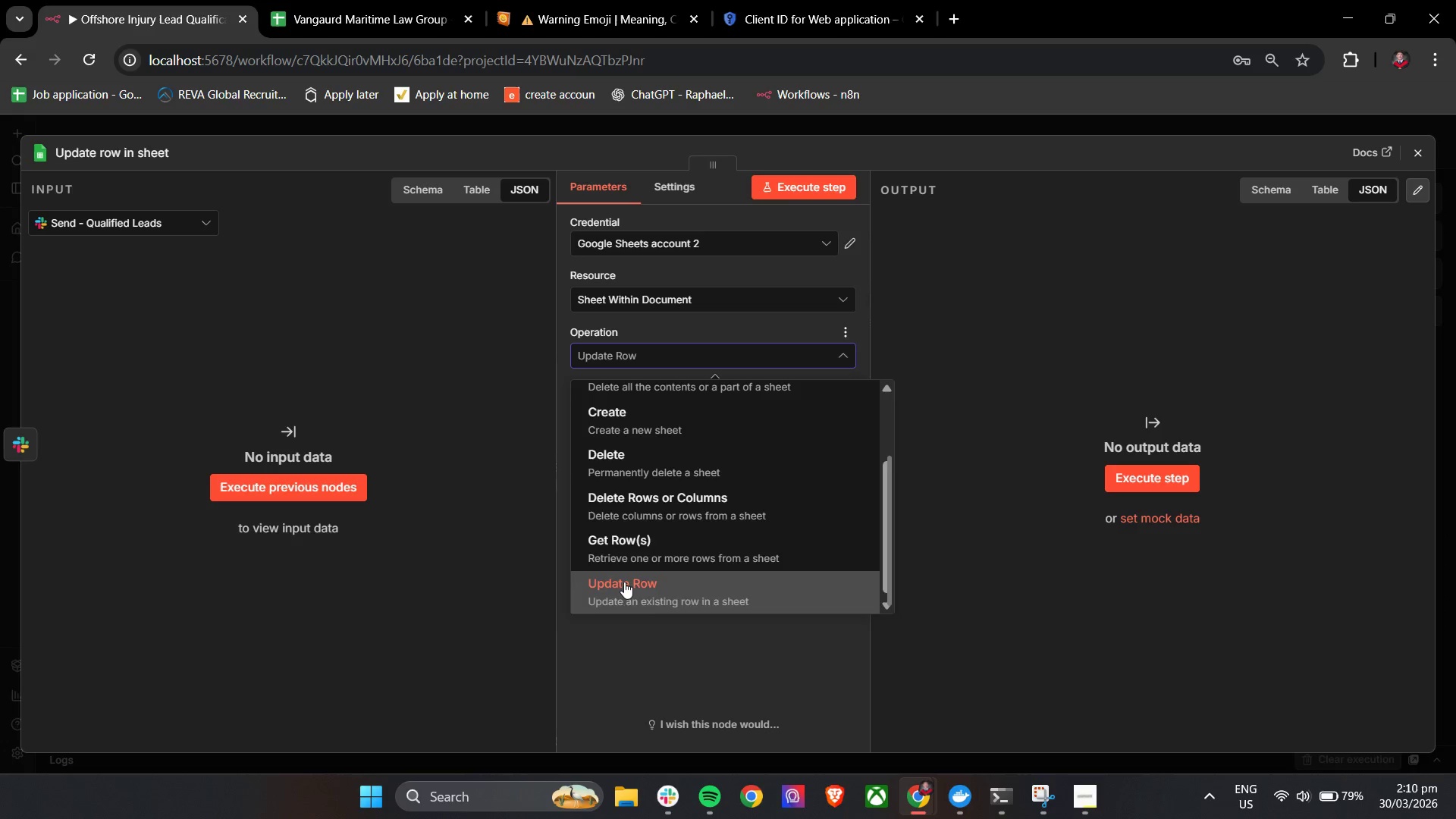 
left_click([685, 416])
 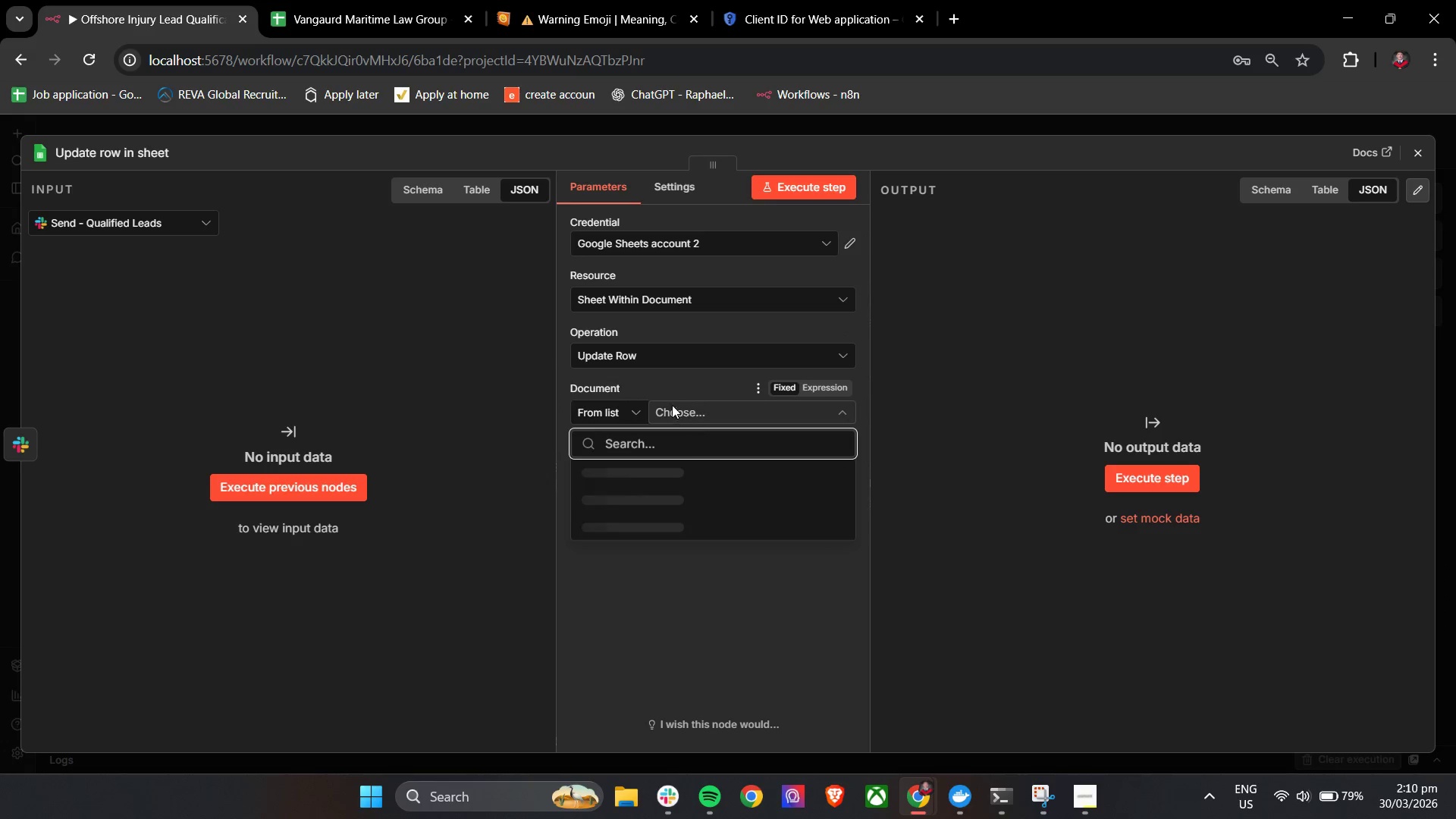 
left_click([694, 472])
 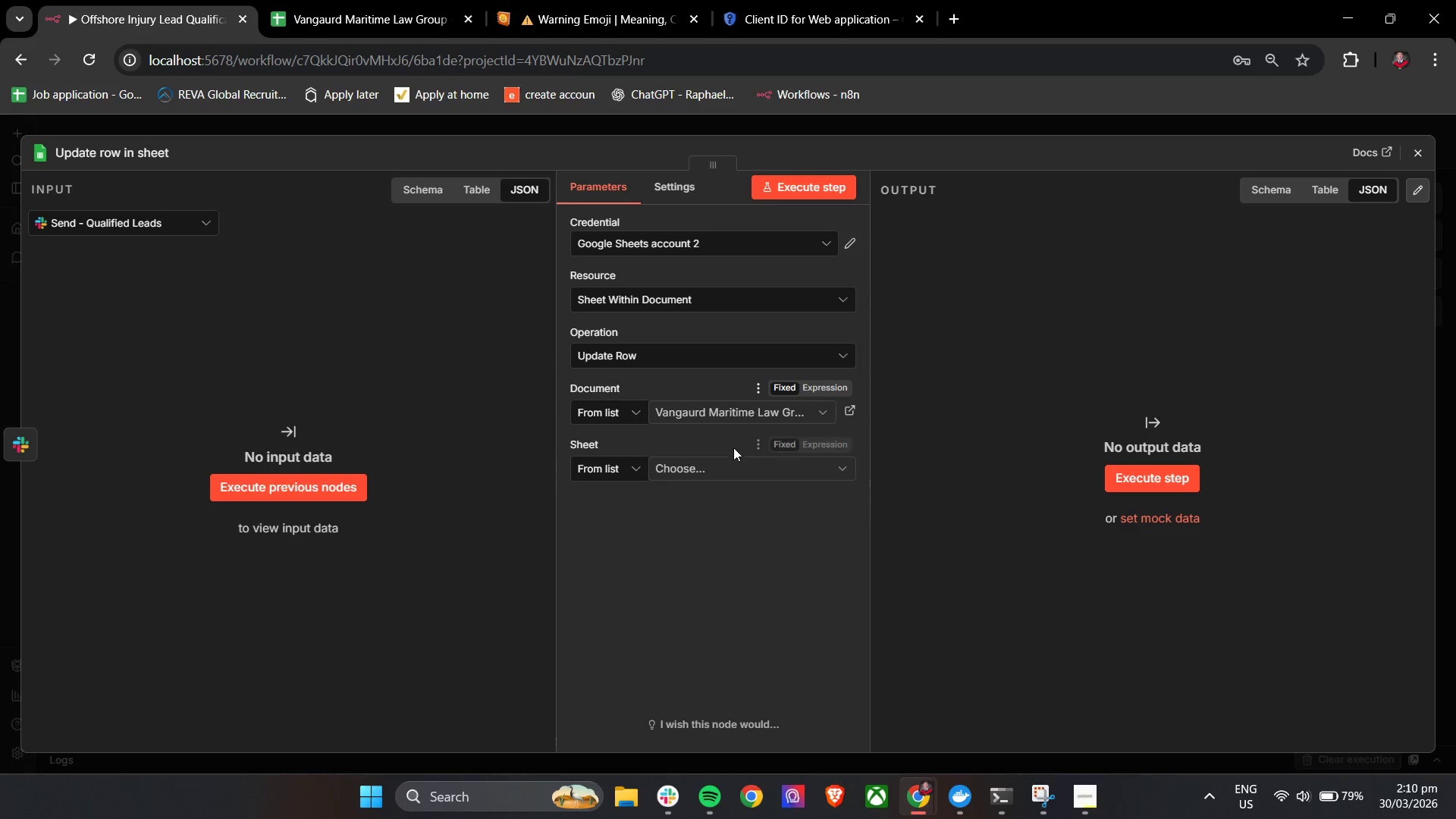 
left_click([666, 467])
 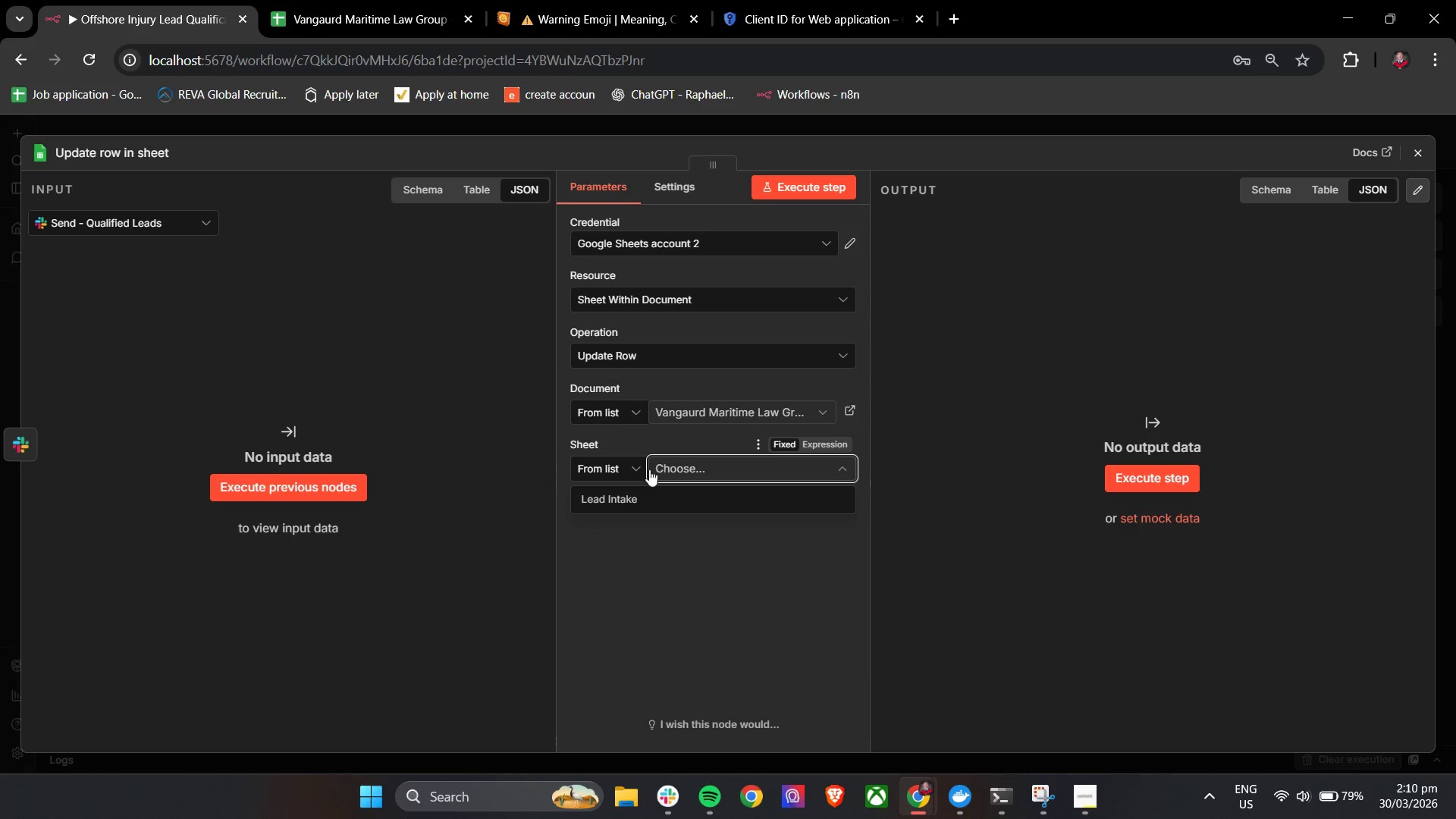 
left_click([670, 500])
 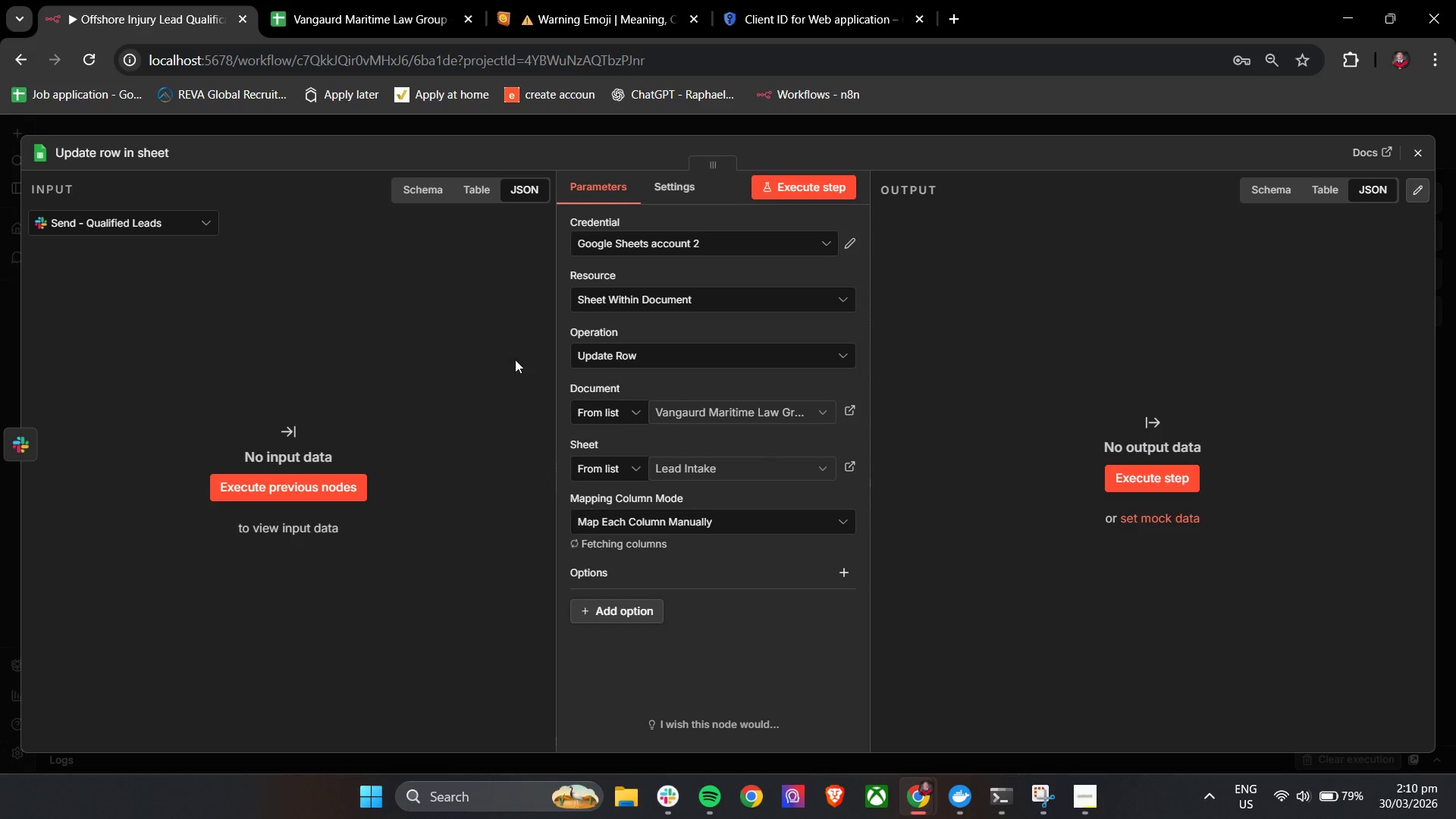 
left_click([365, 0])
 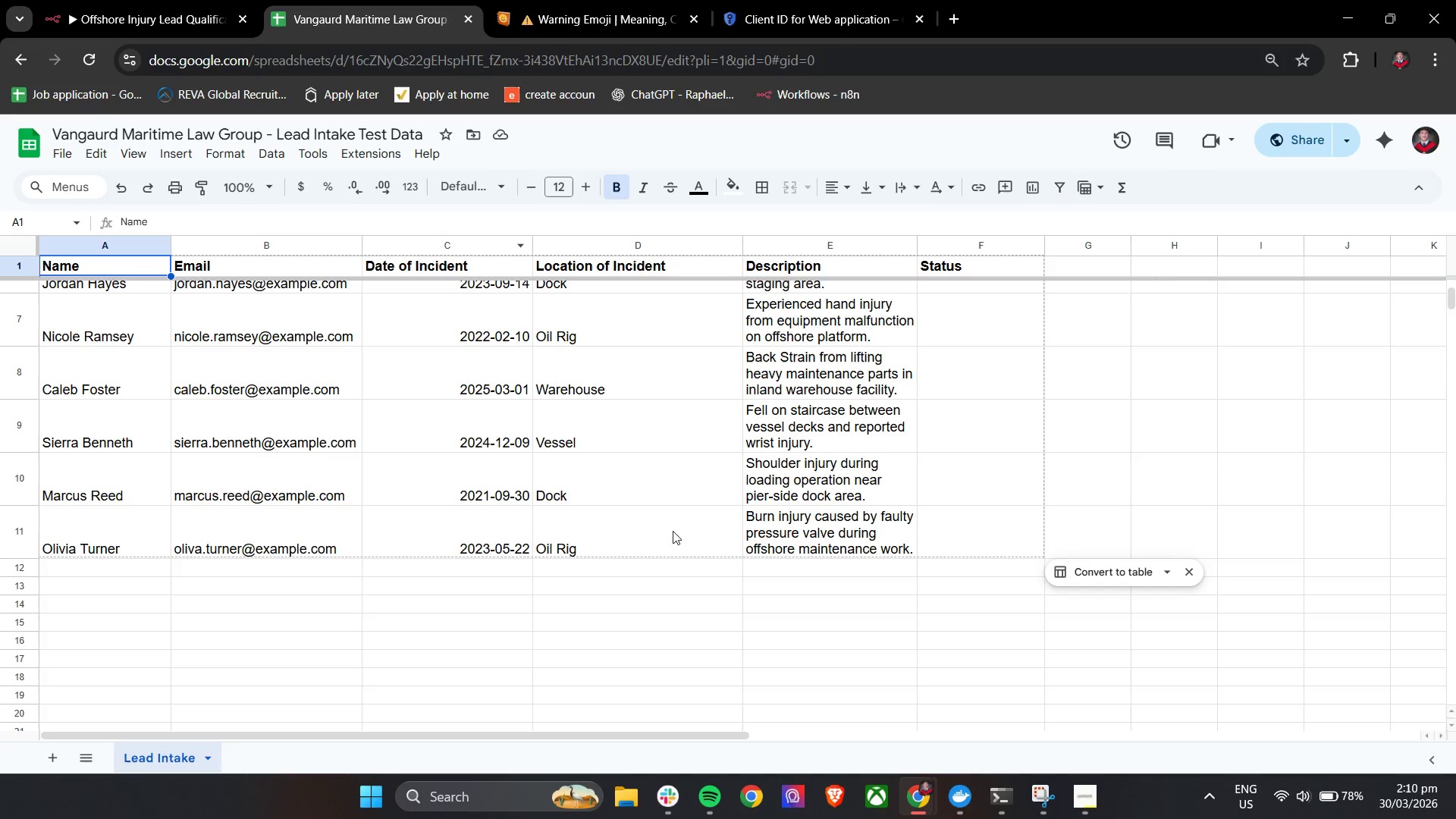 
scroll: coordinate [765, 582], scroll_direction: up, amount: 8.0
 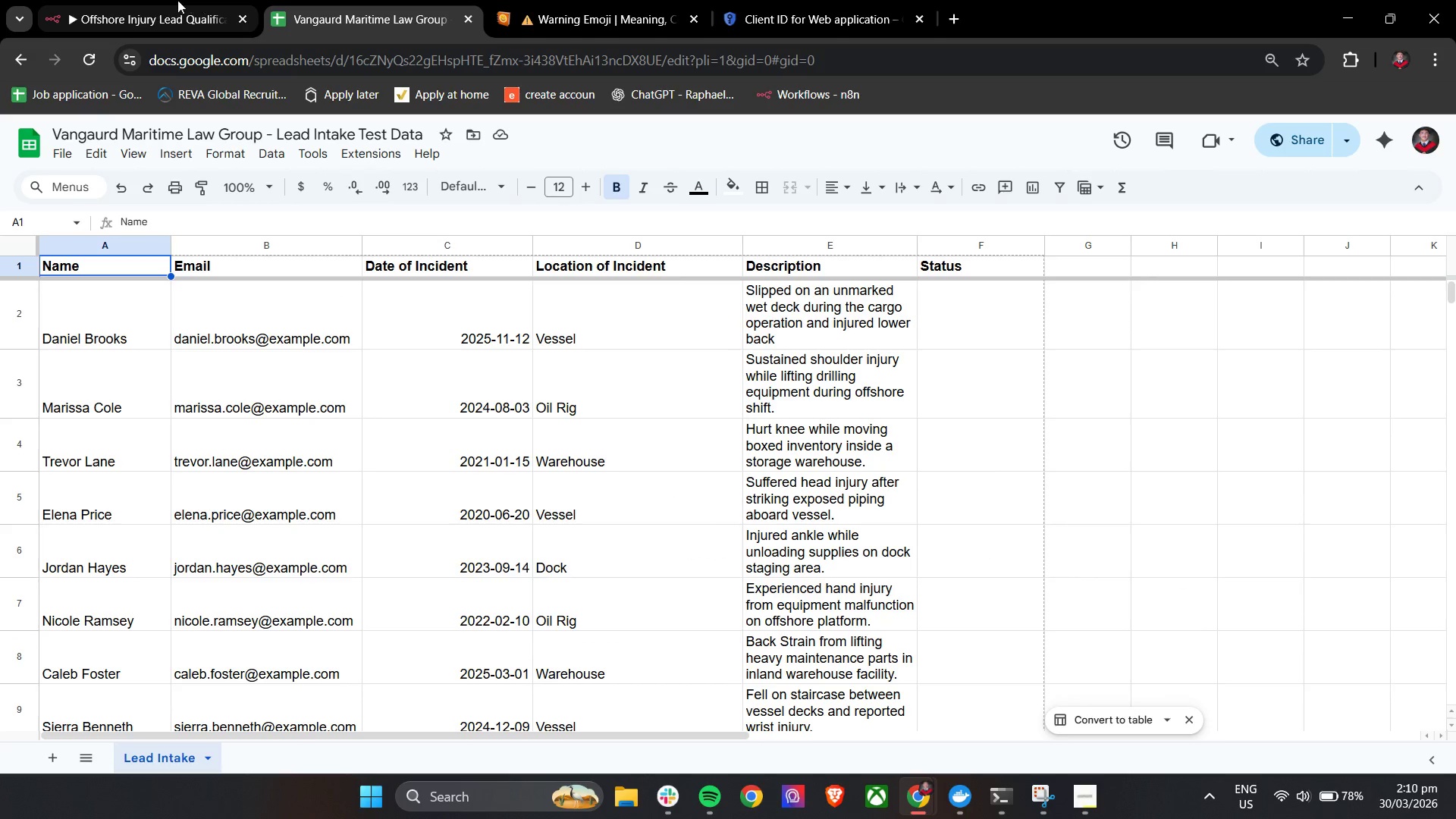 
left_click([177, 0])
 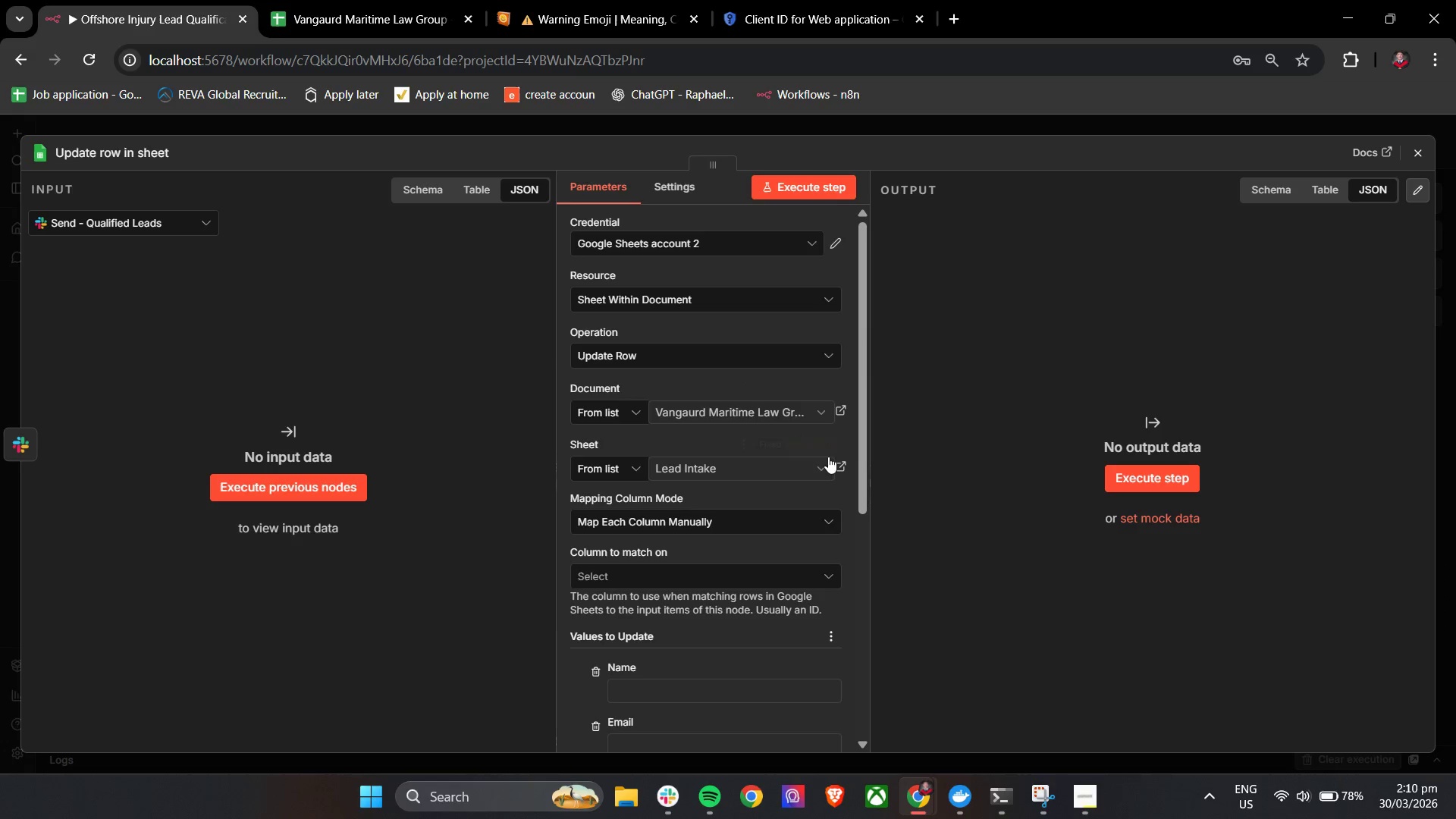 
scroll: coordinate [722, 561], scroll_direction: down, amount: 5.0
 